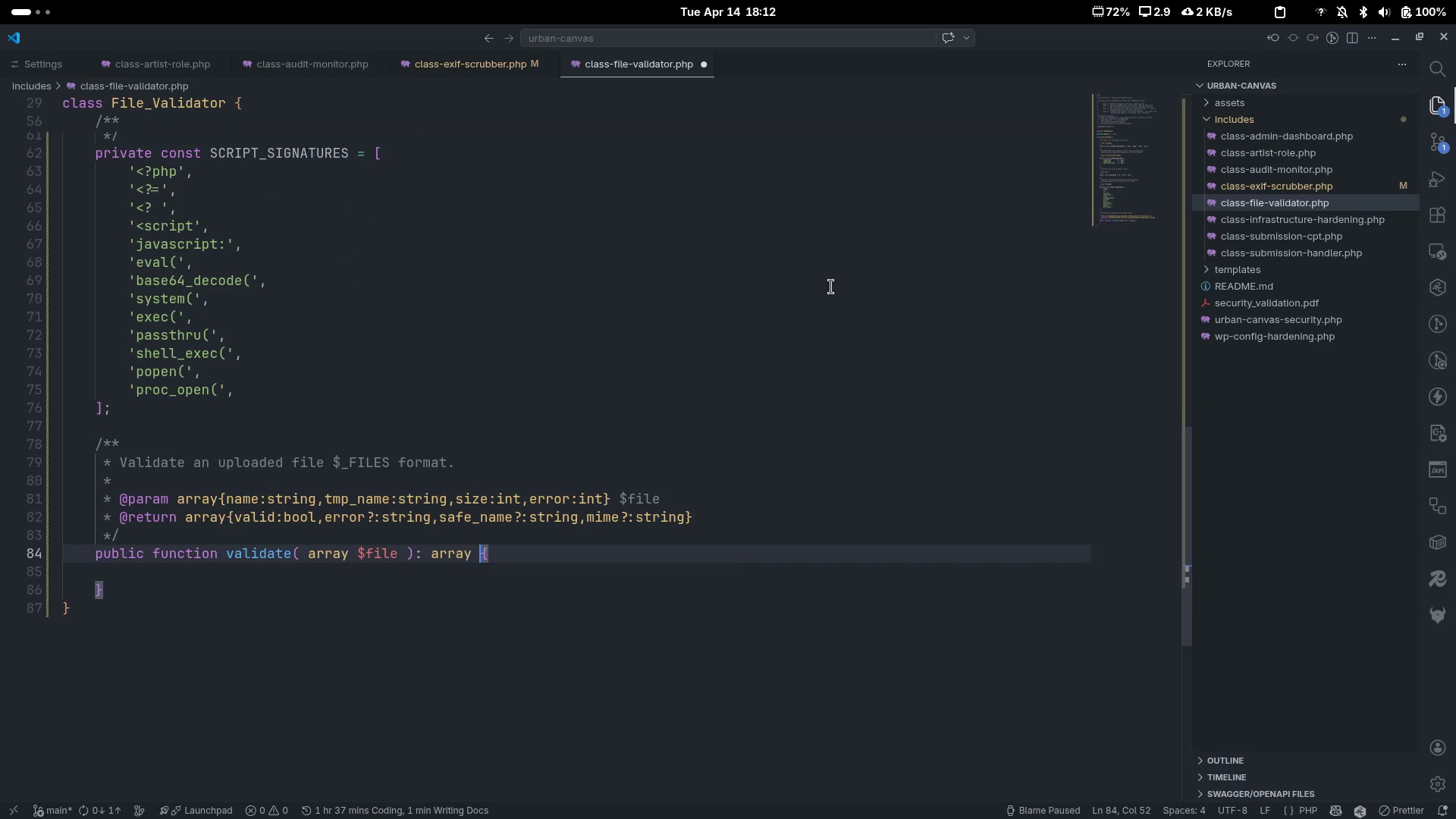 
key(ArrowDown)
 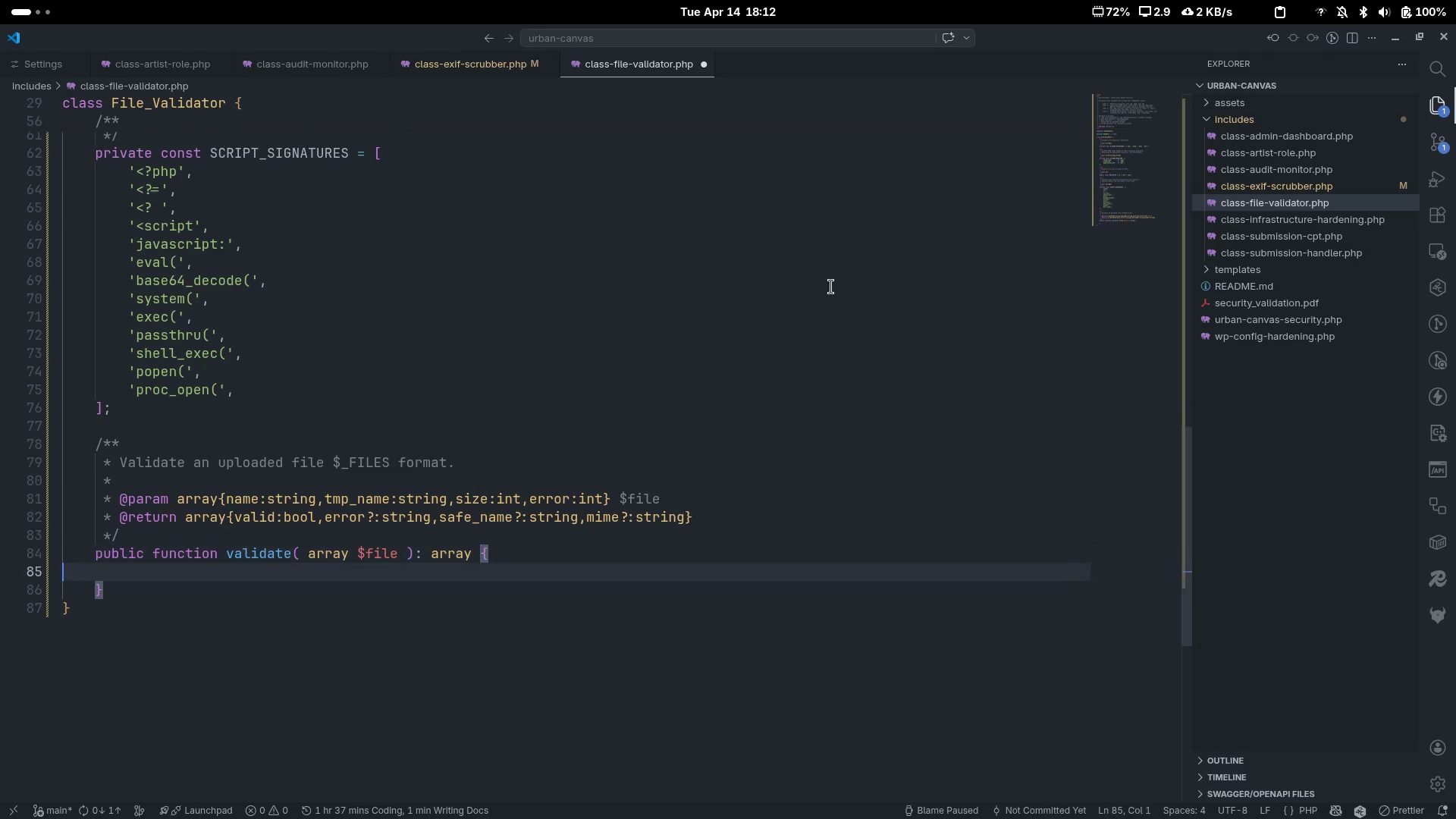 
key(Tab)
 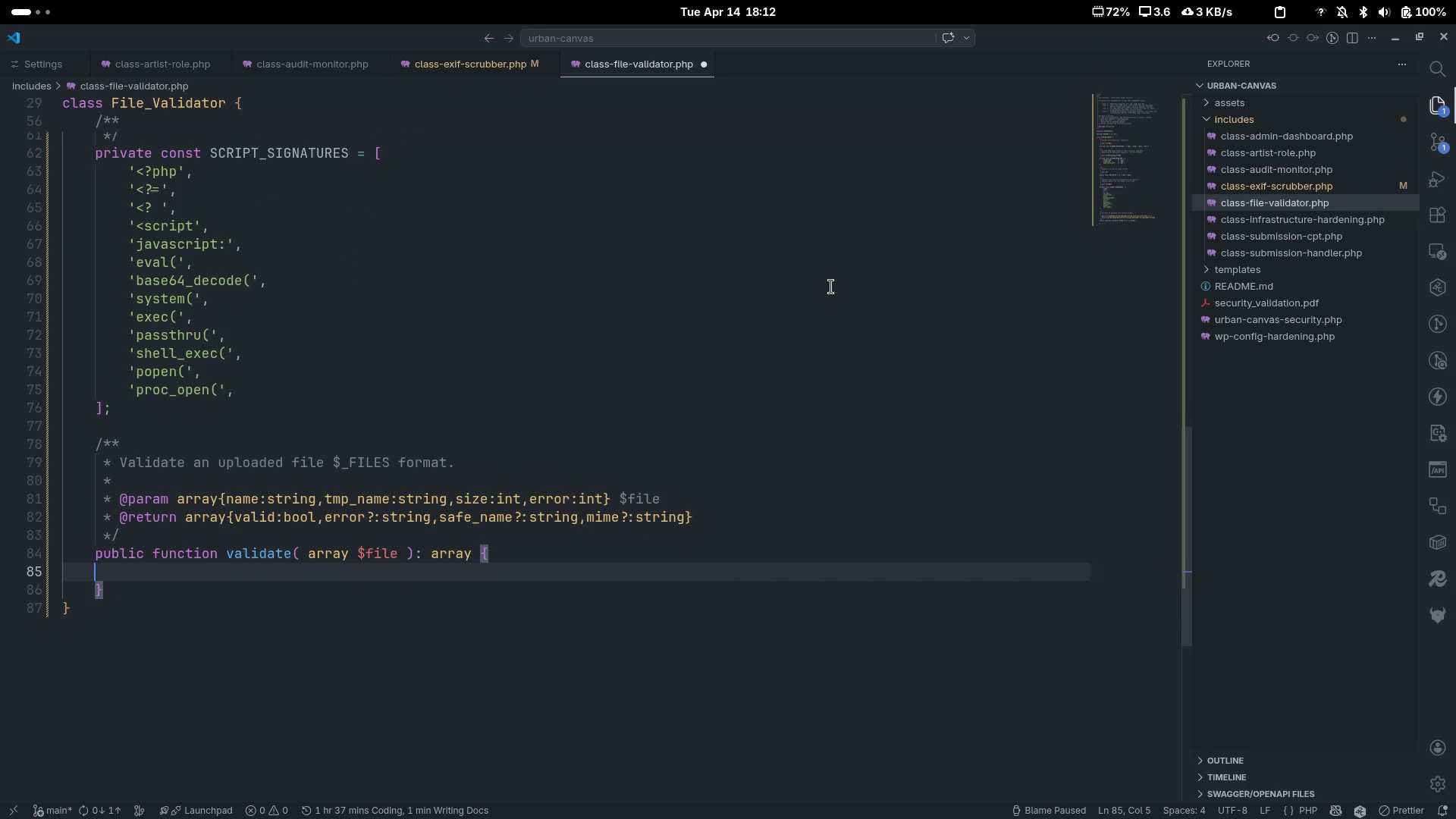 
key(Tab)
 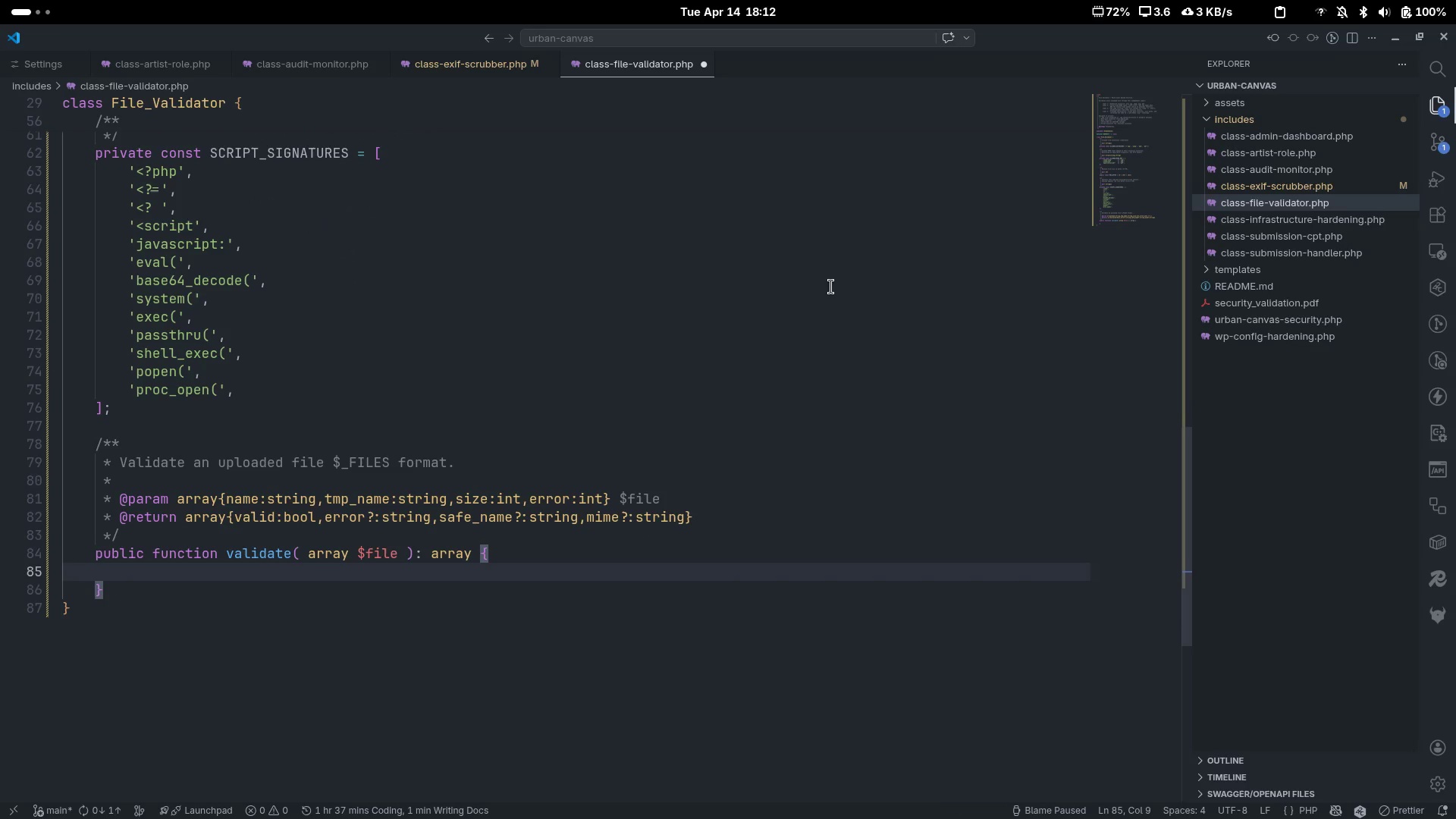 
key(Control+ControlLeft)
 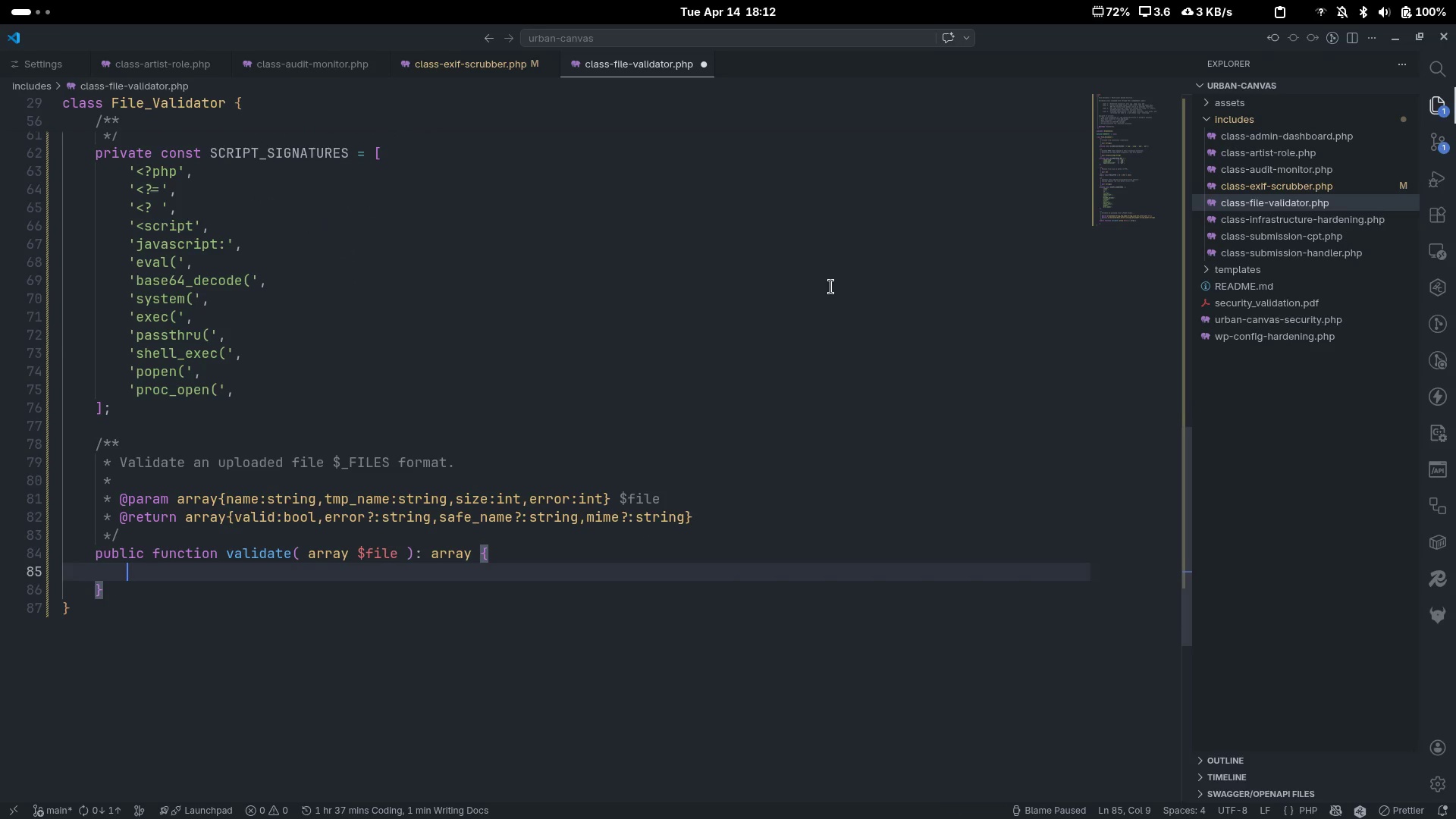 
key(Control+Slash)
 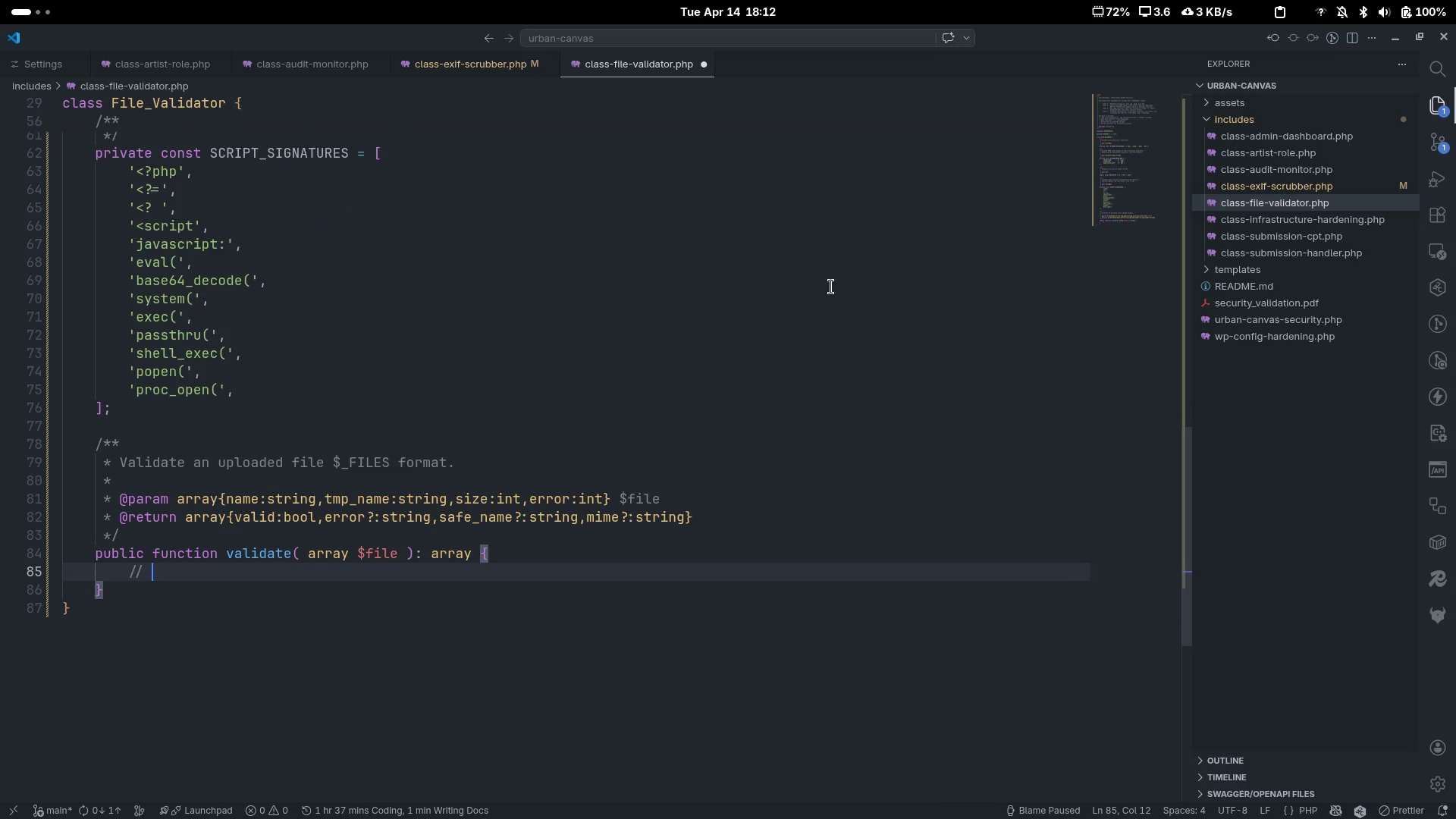 
type(Pre flight )
key(Backspace)
type(: PHP upload error)
 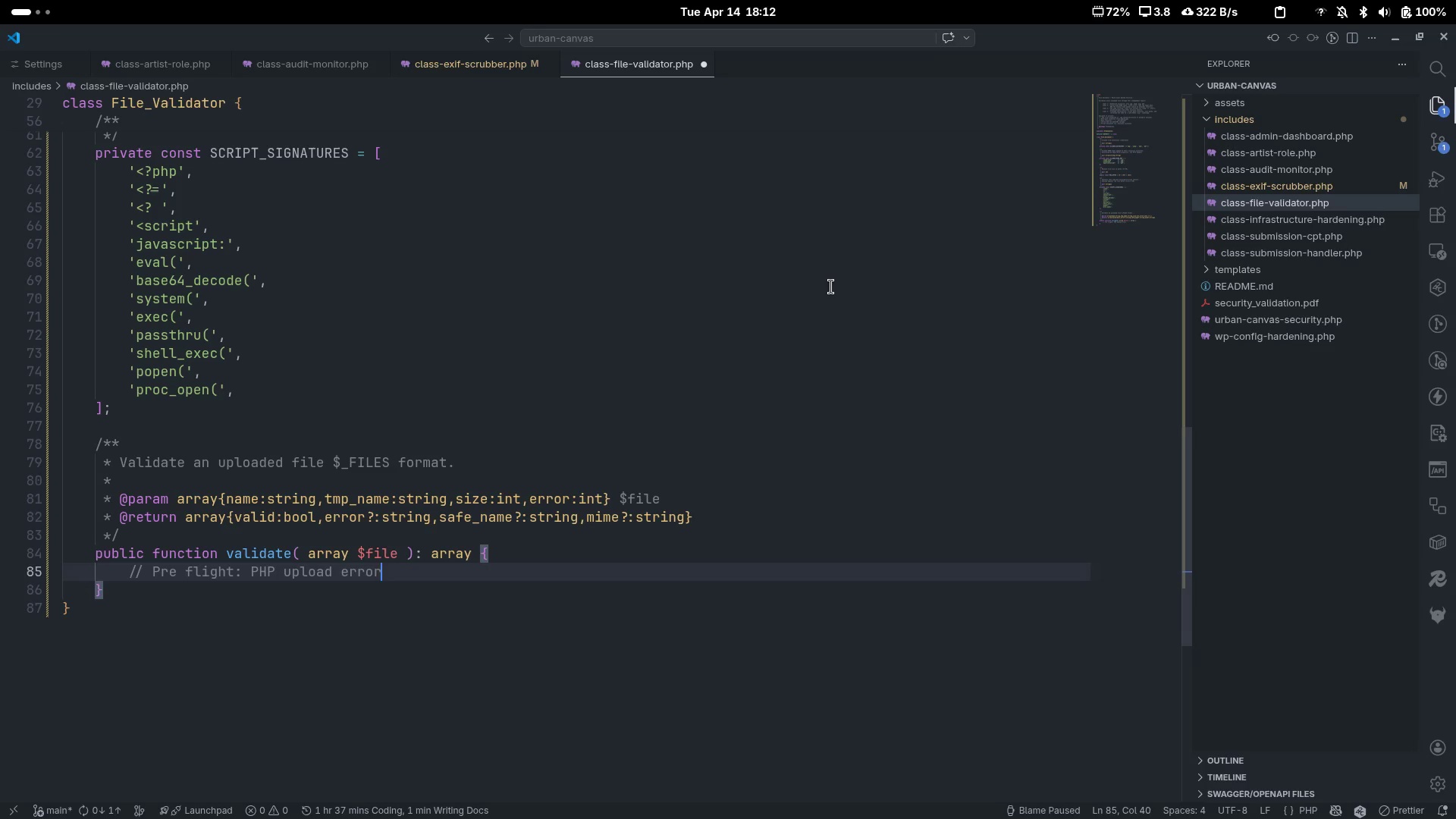 
 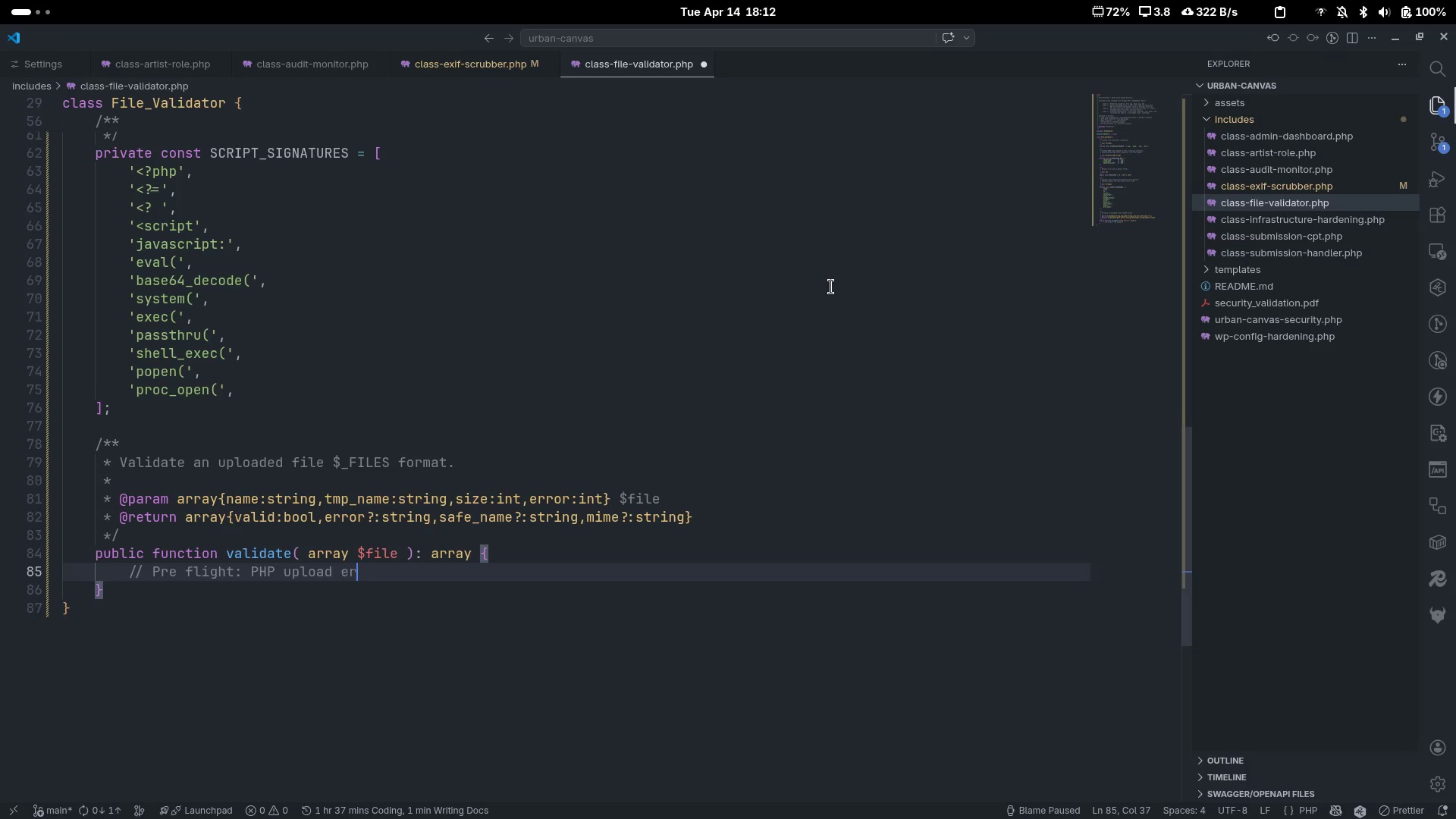 
key(Enter)
 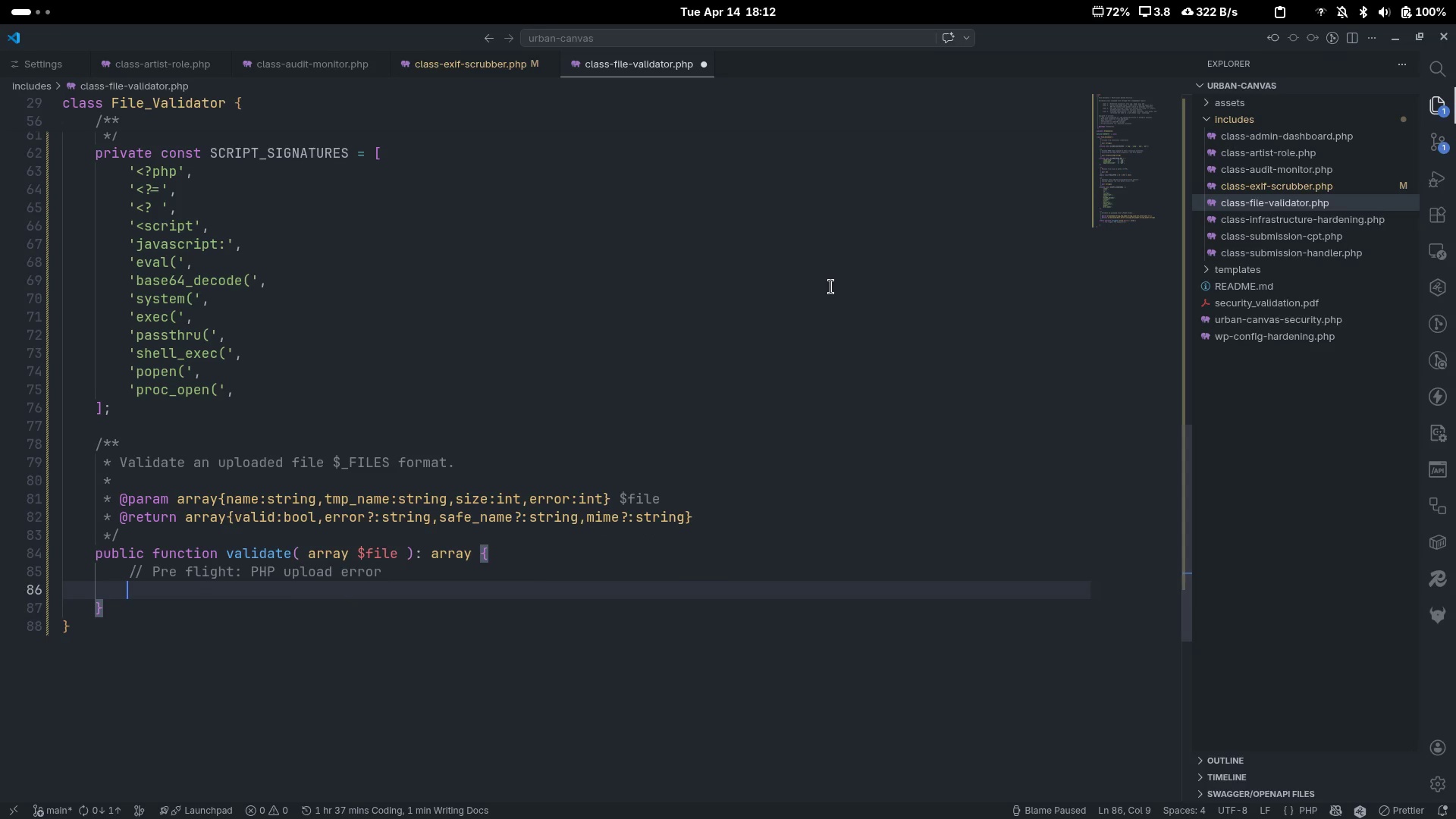 
type(if(up)
key(Backspace)
key(Backspace)
type(UPLOAD_ERR_OK !== $file['error)
key(Backspace)
type(or)
 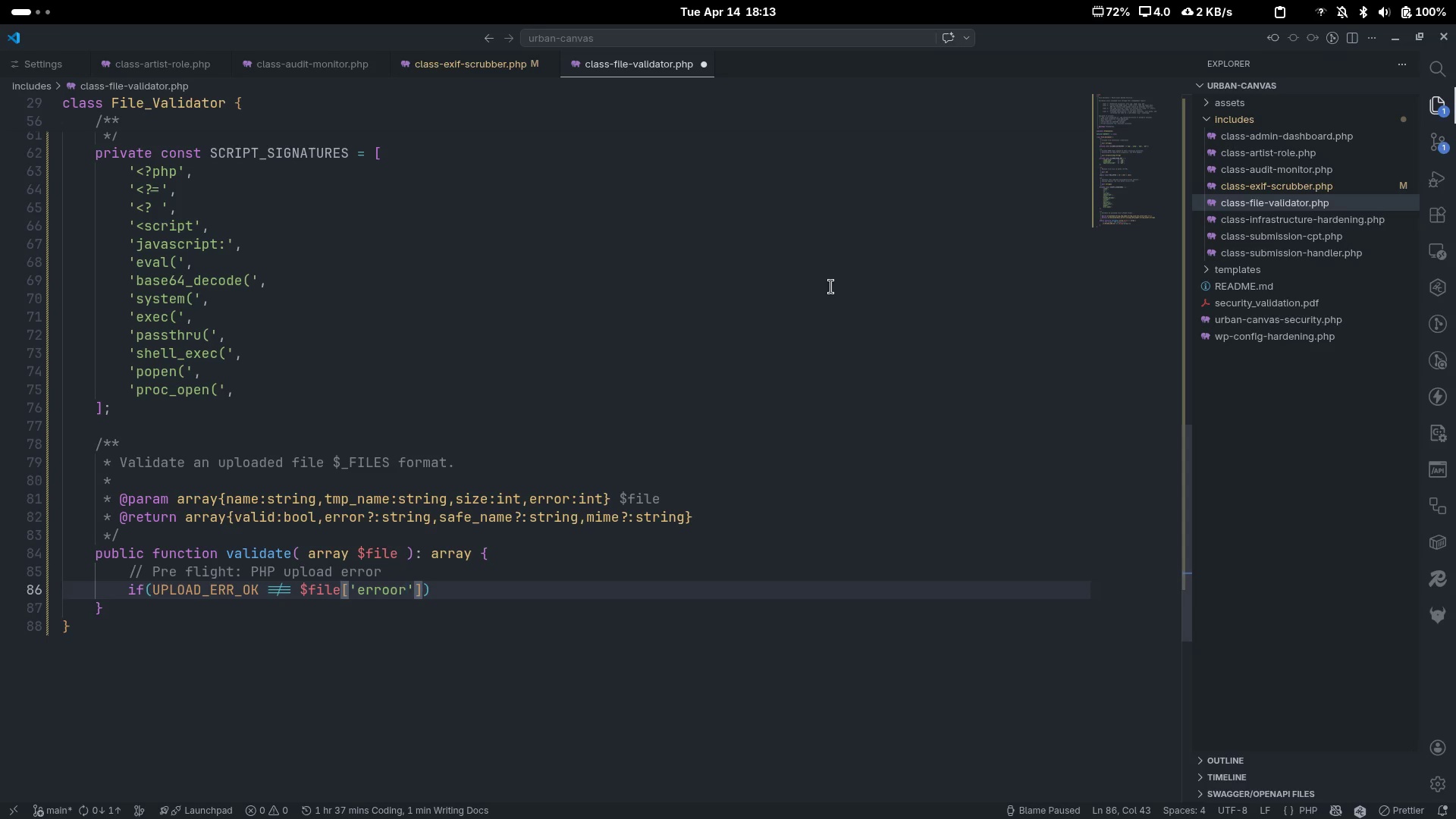 
key(Control+ControlLeft)
 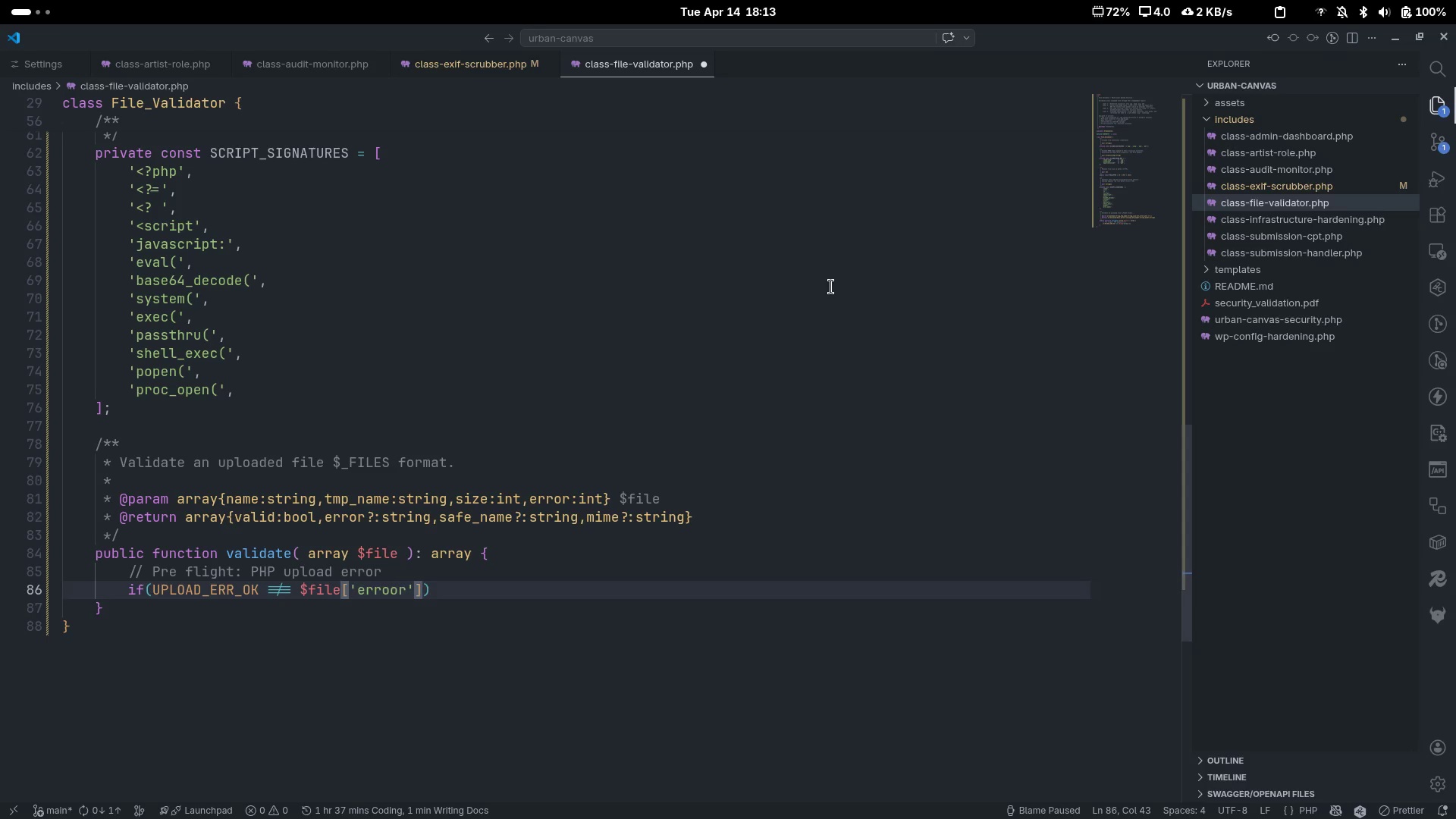 
key(Control+Backspace)
 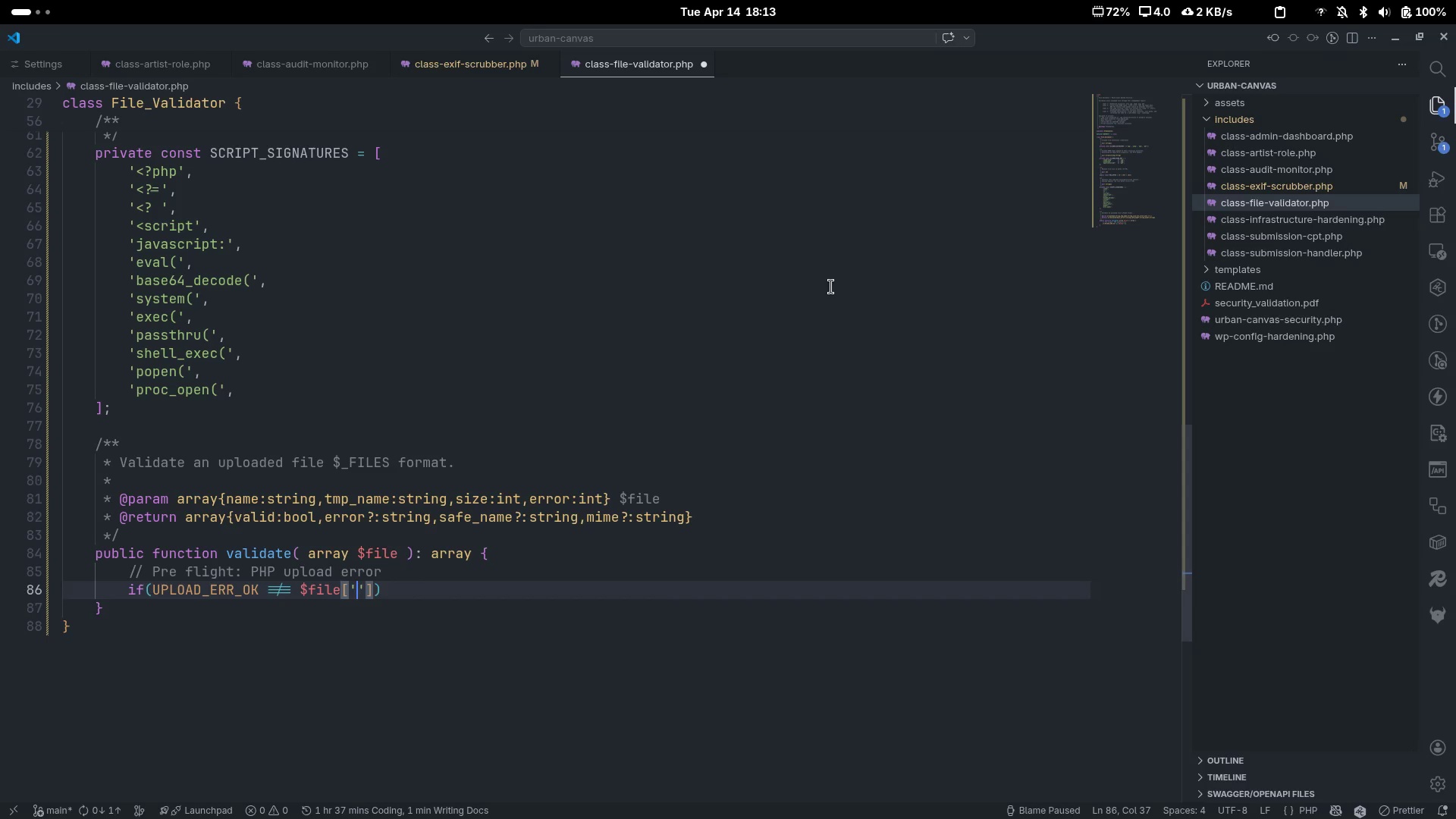 
type(error)
 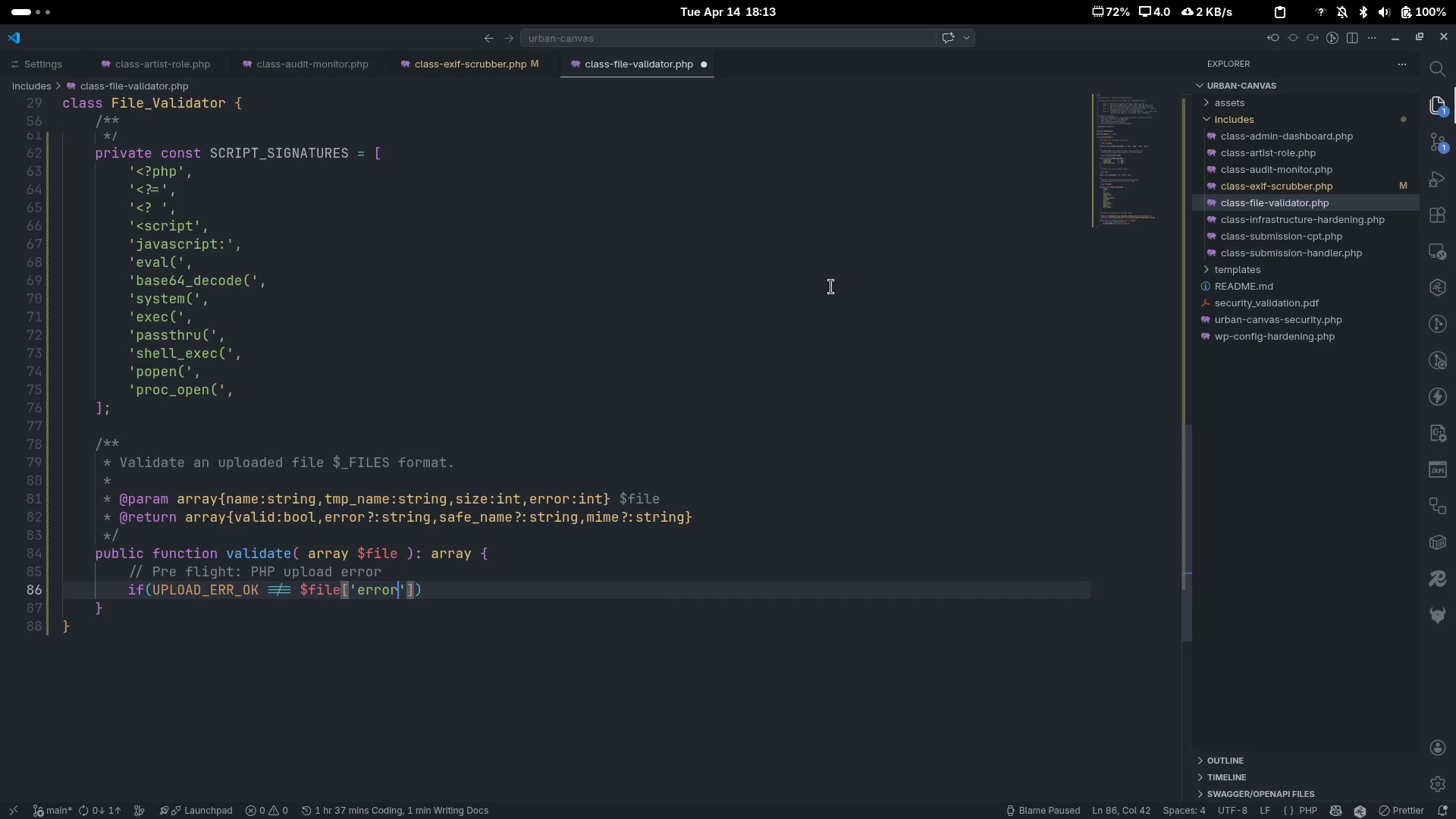 
key(Control+ControlLeft)
 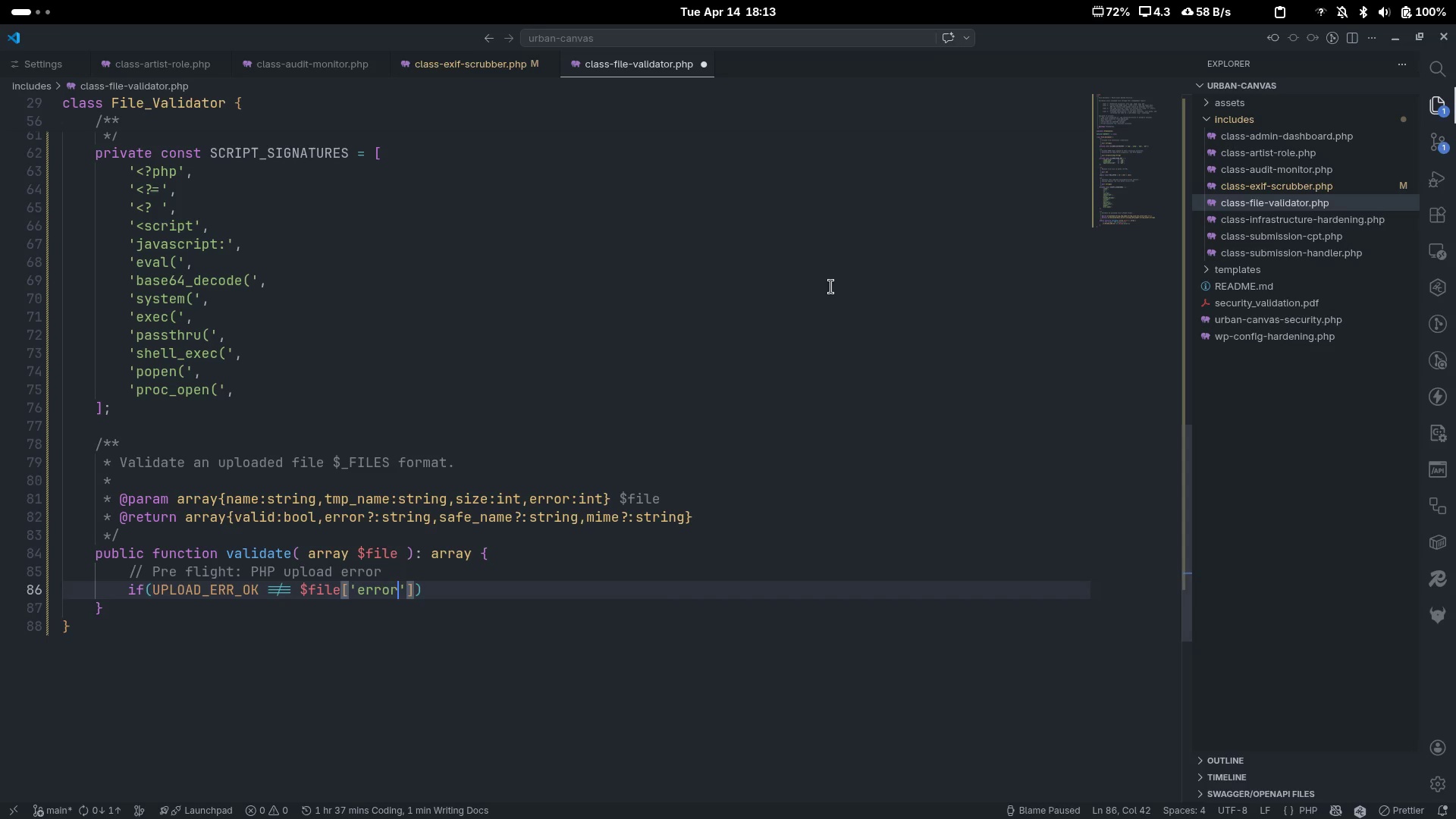 
key(Control+ArrowRight)
 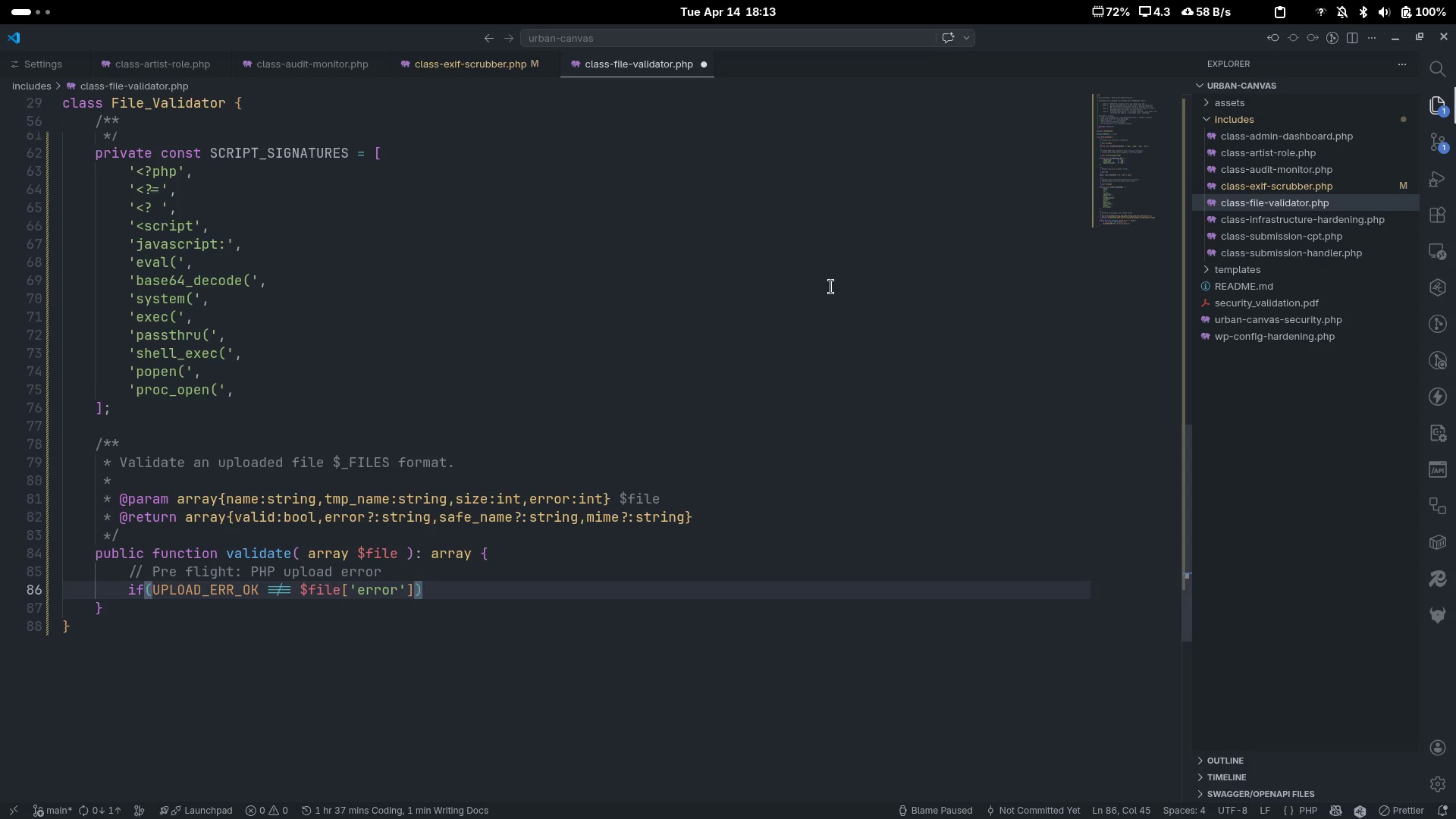 
key(Space)
 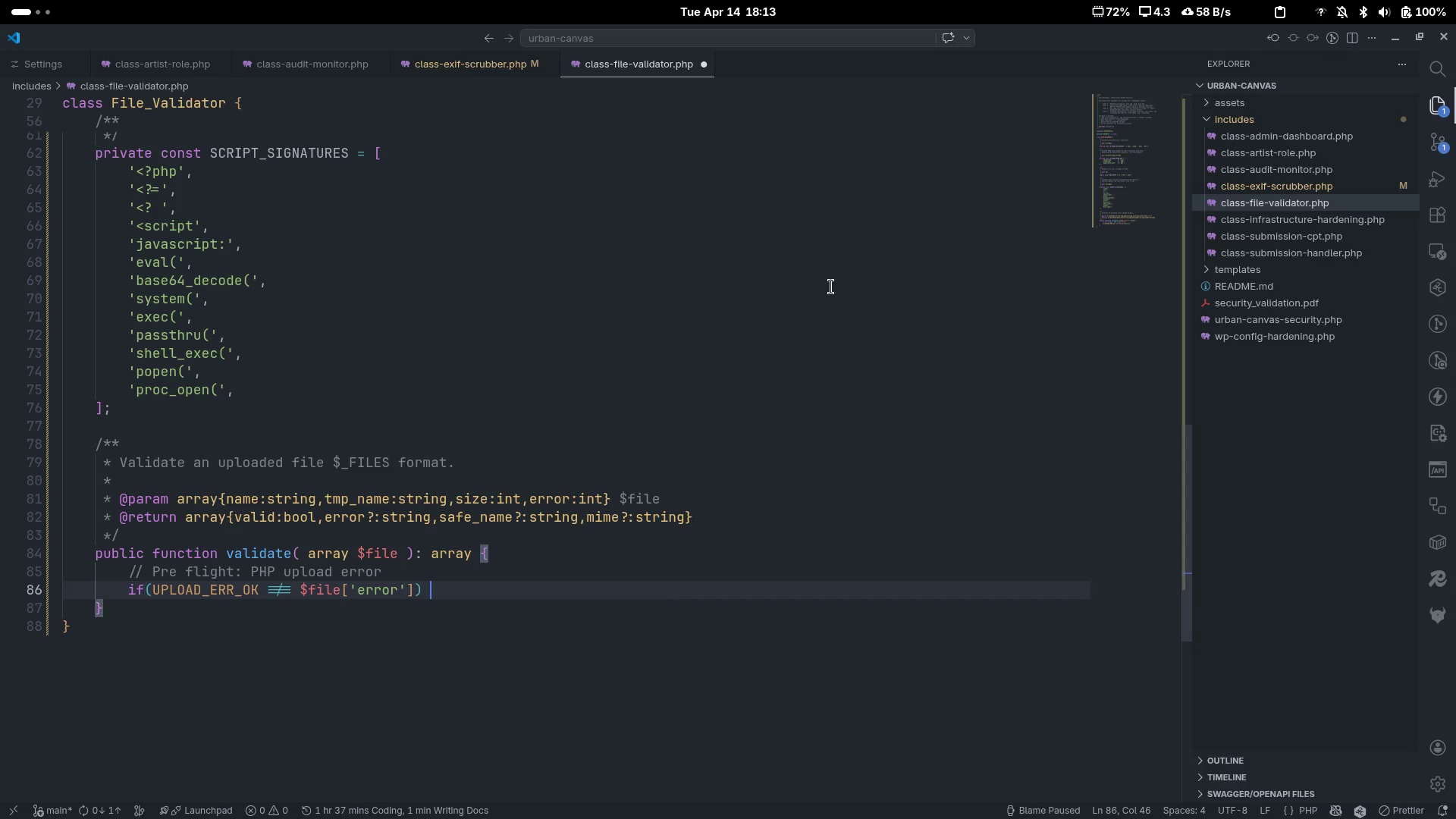 
key(Shift+ShiftLeft)
 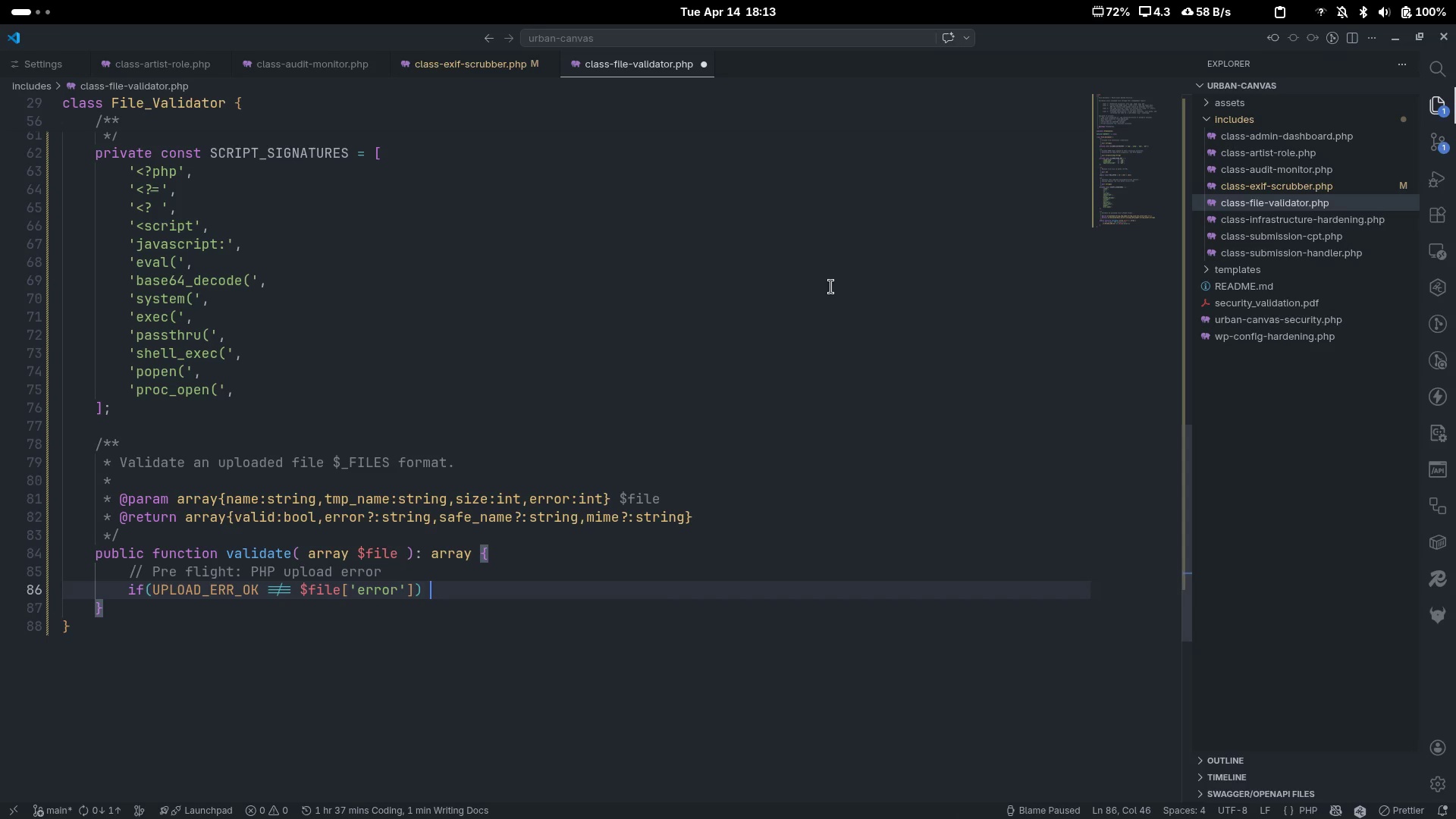 
key(Shift+ShiftLeft)
 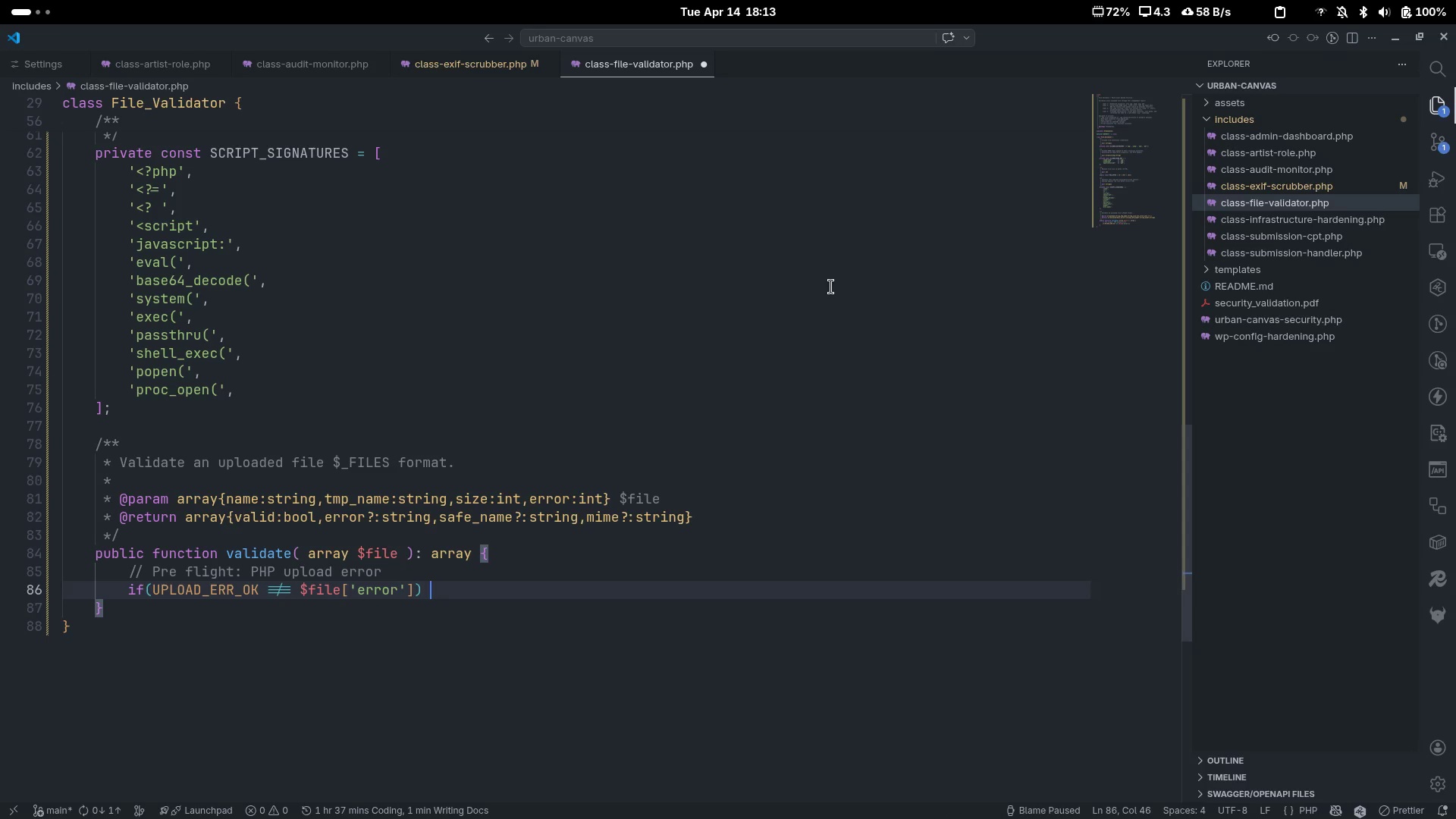 
key(Shift+BracketLeft)
 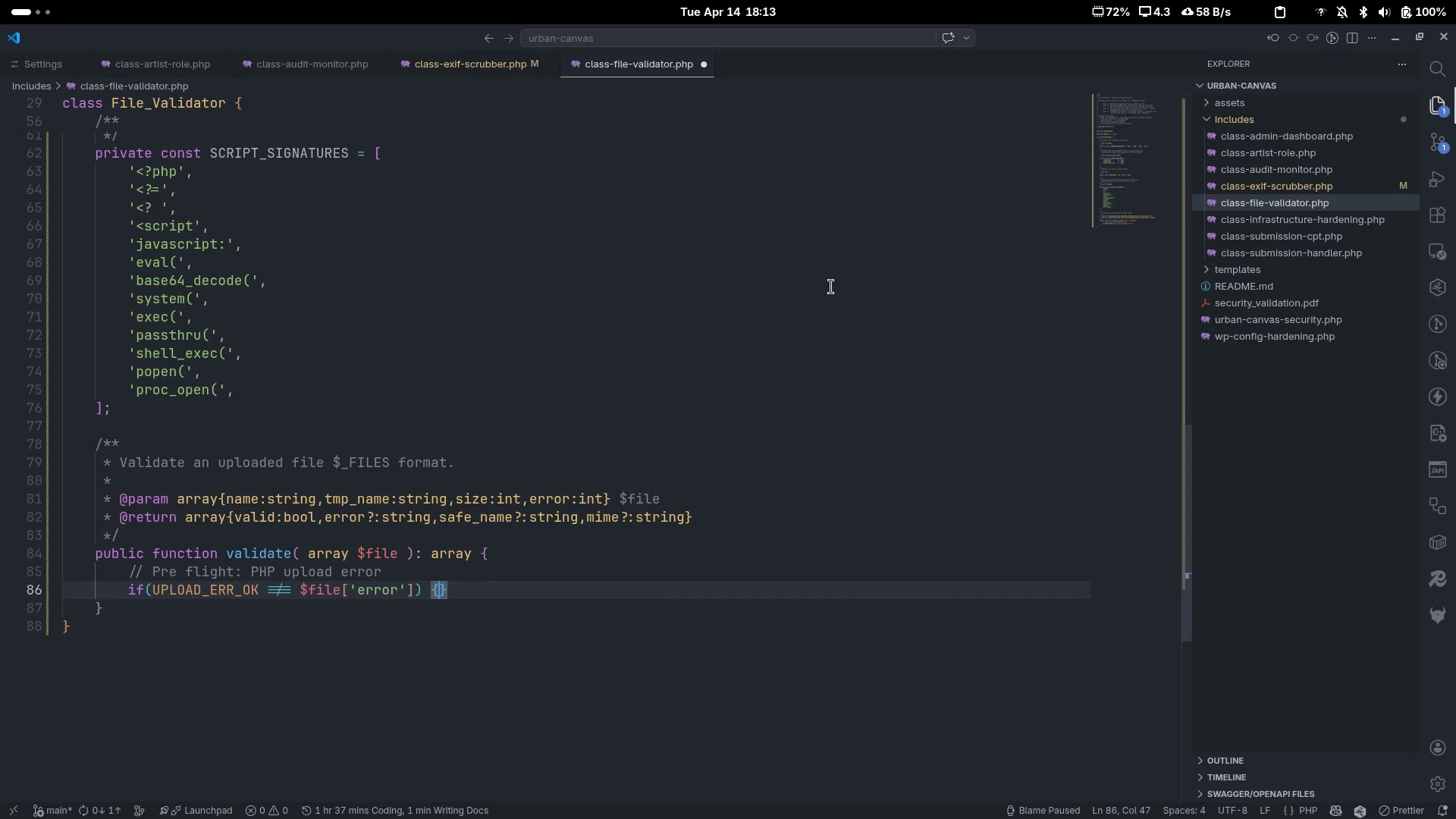 
key(Enter)
 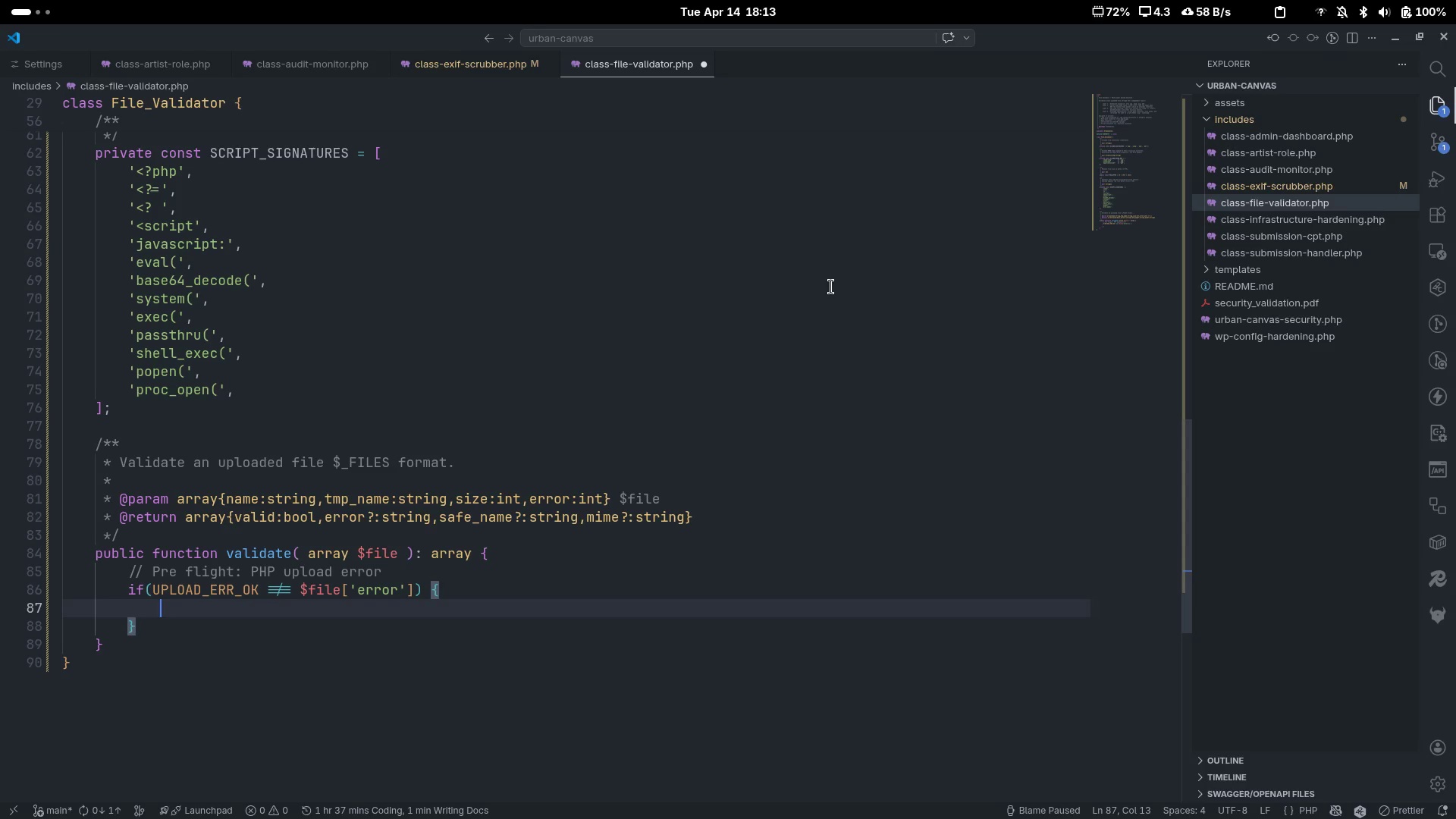 
type(return $this->fail($this->upload_error_messae)
key(Backspace)
type(ge($i)
key(Backspace)
type(file['error)
 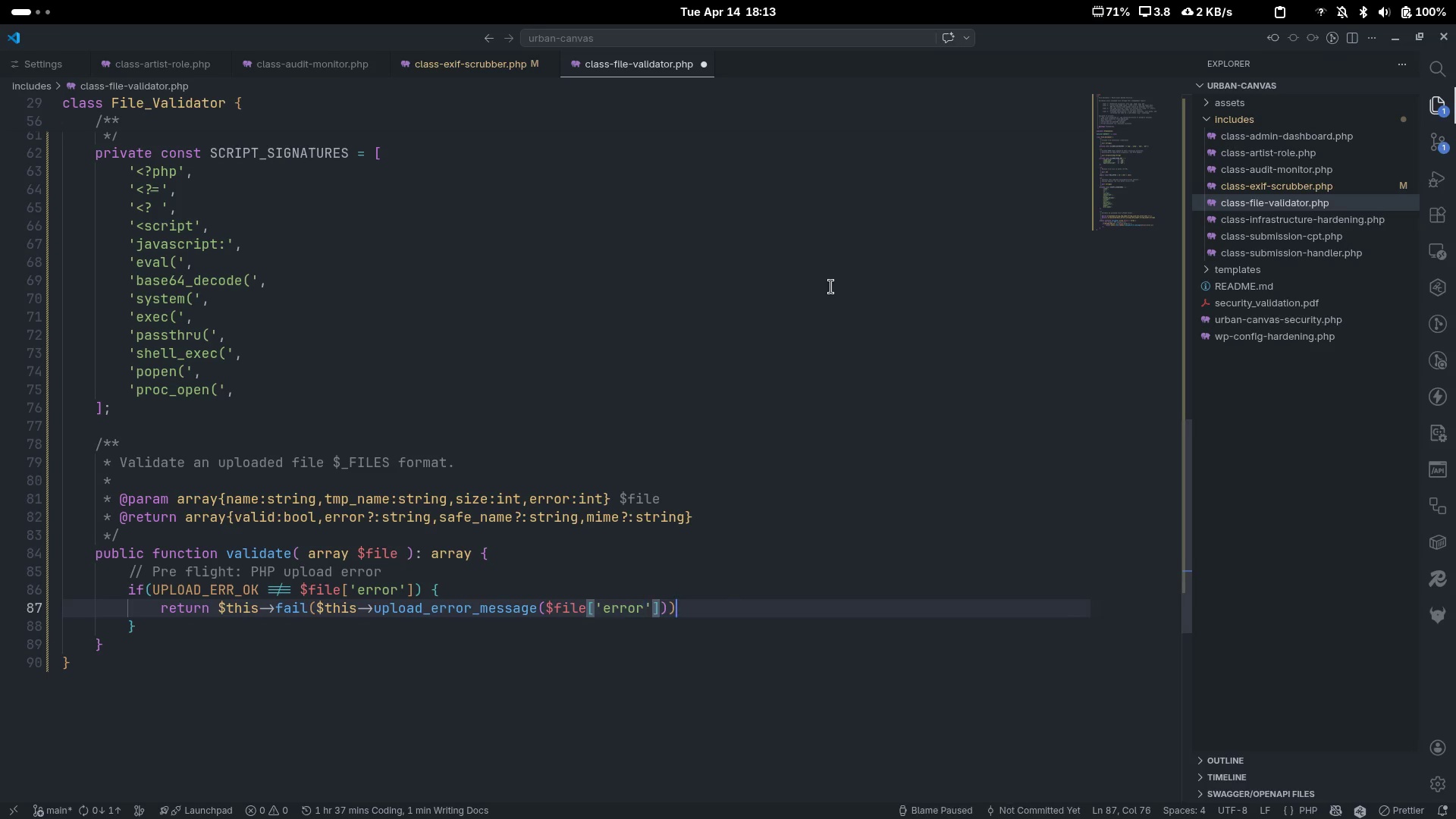 
key(Control+ArrowRight)
 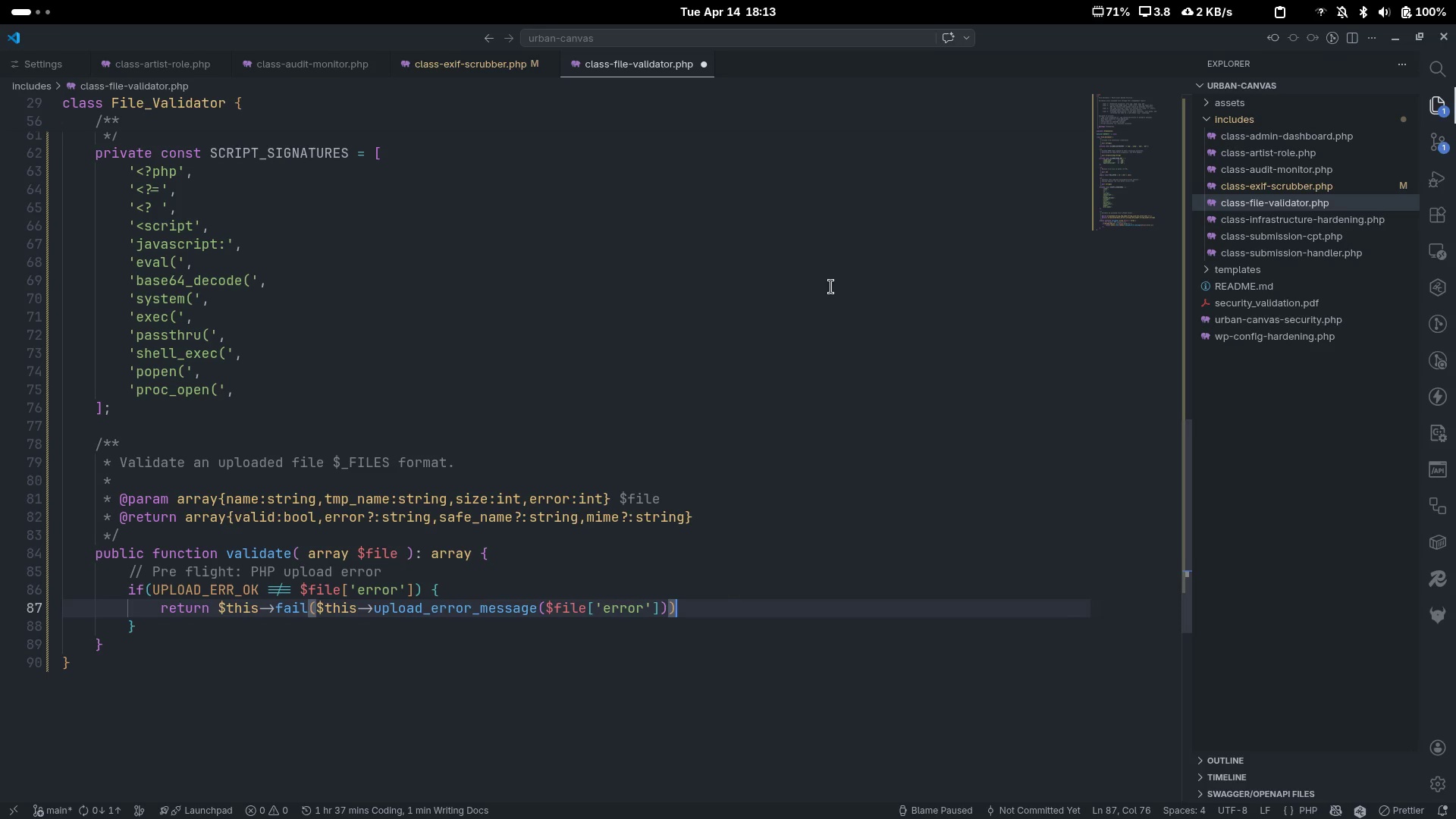 
key(Semicolon)
 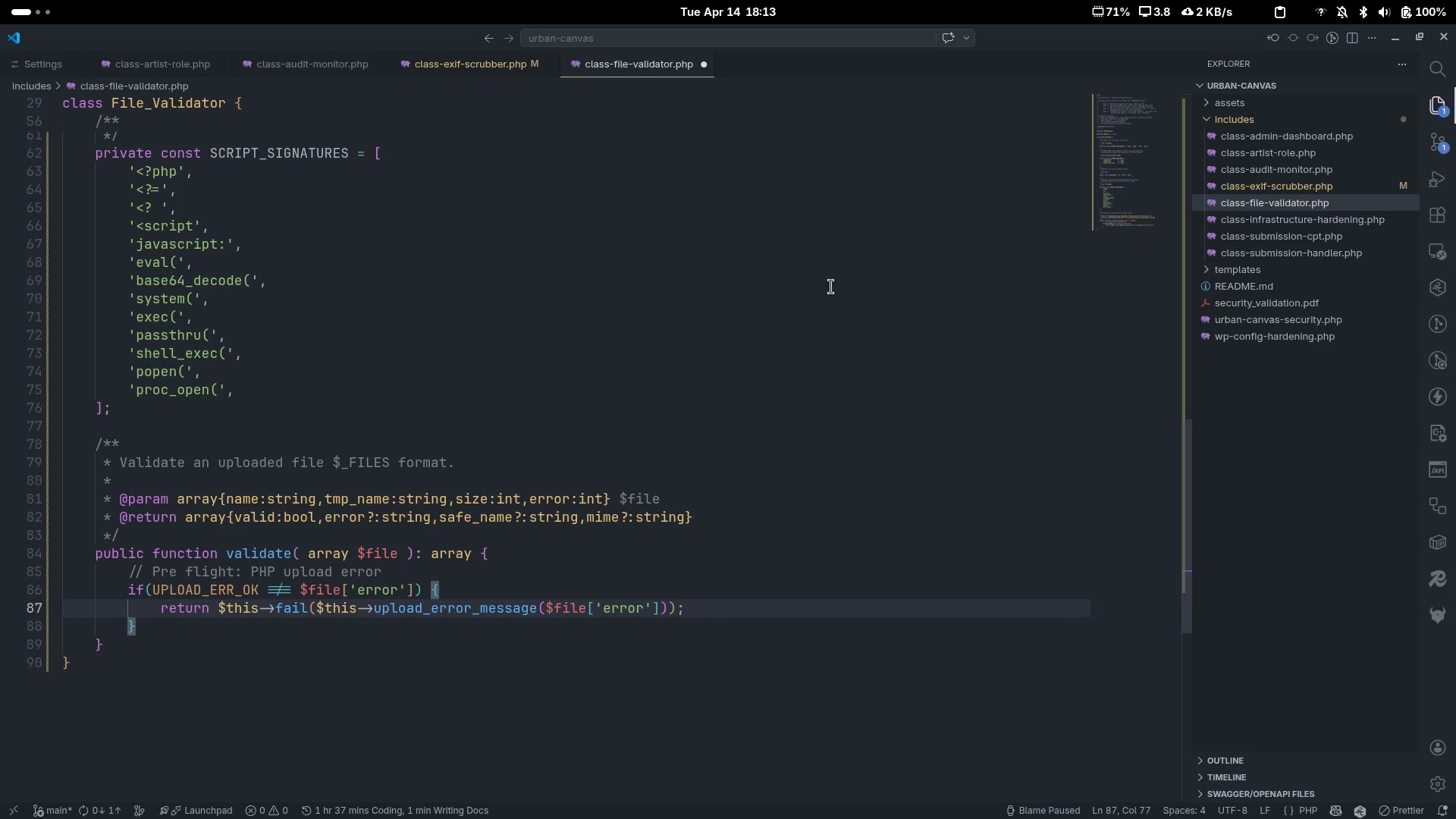 
key(ArrowDown)
 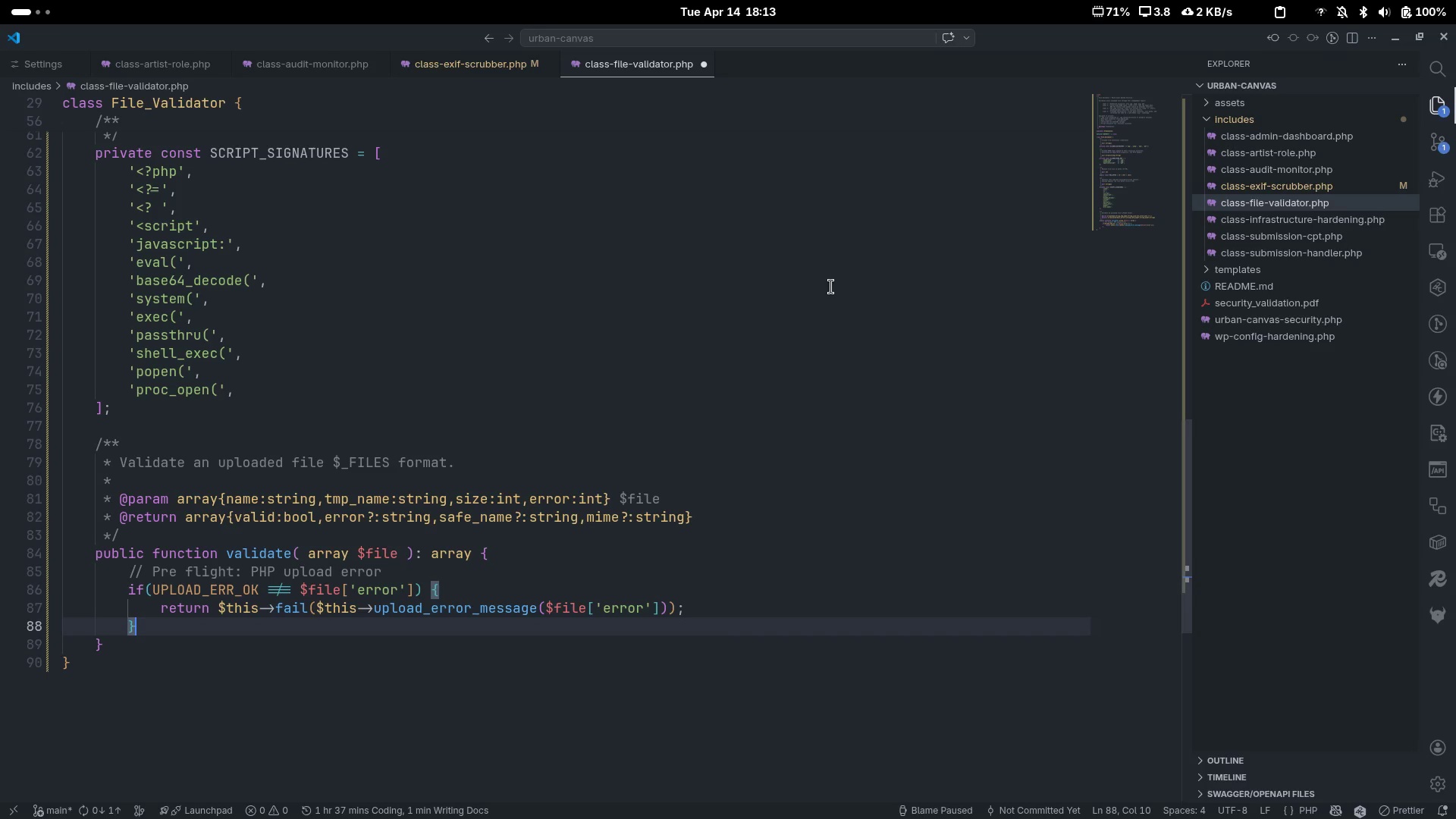 
key(Enter)
 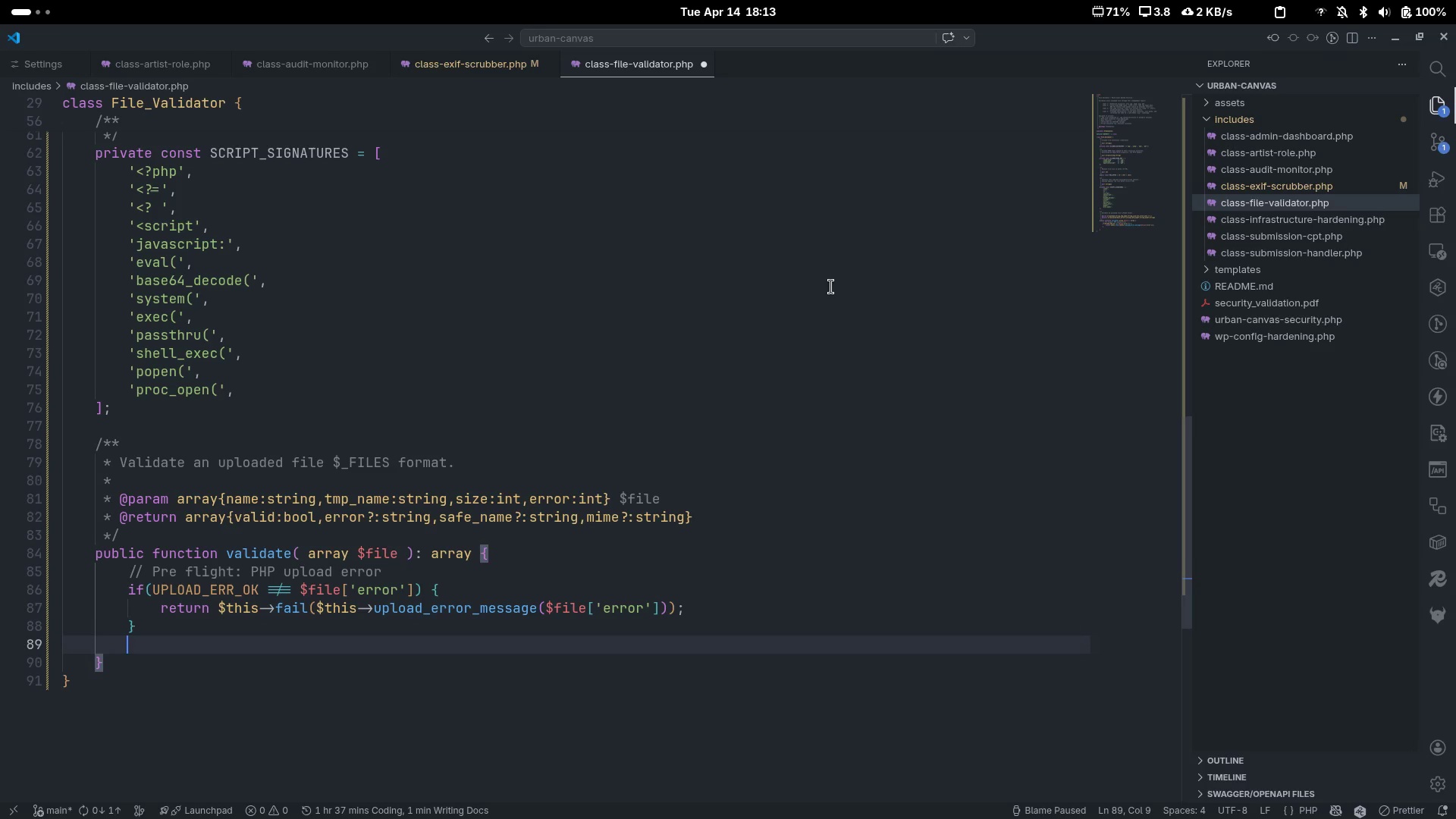 
key(Enter)
 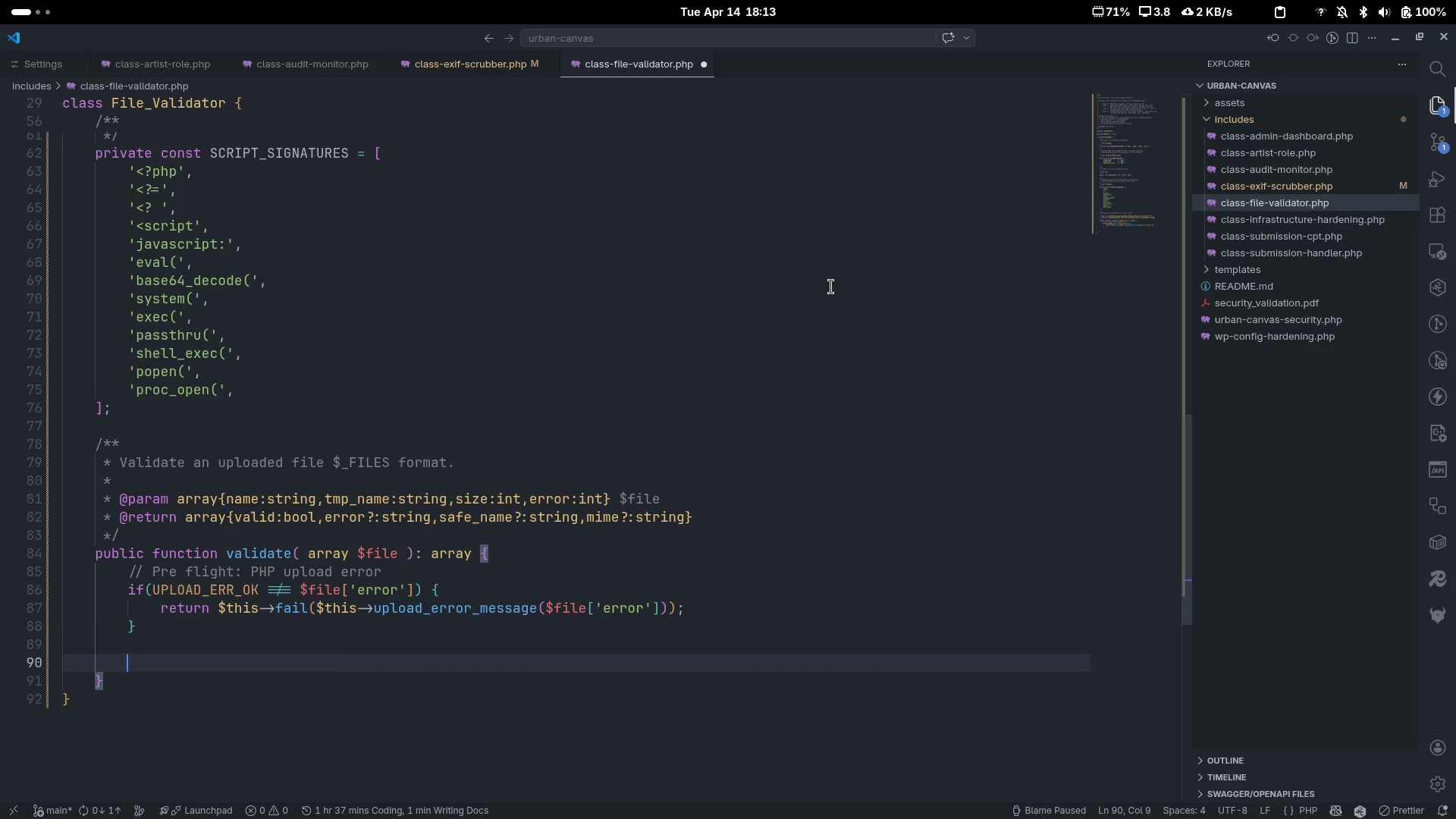 
key(Control+ControlLeft)
 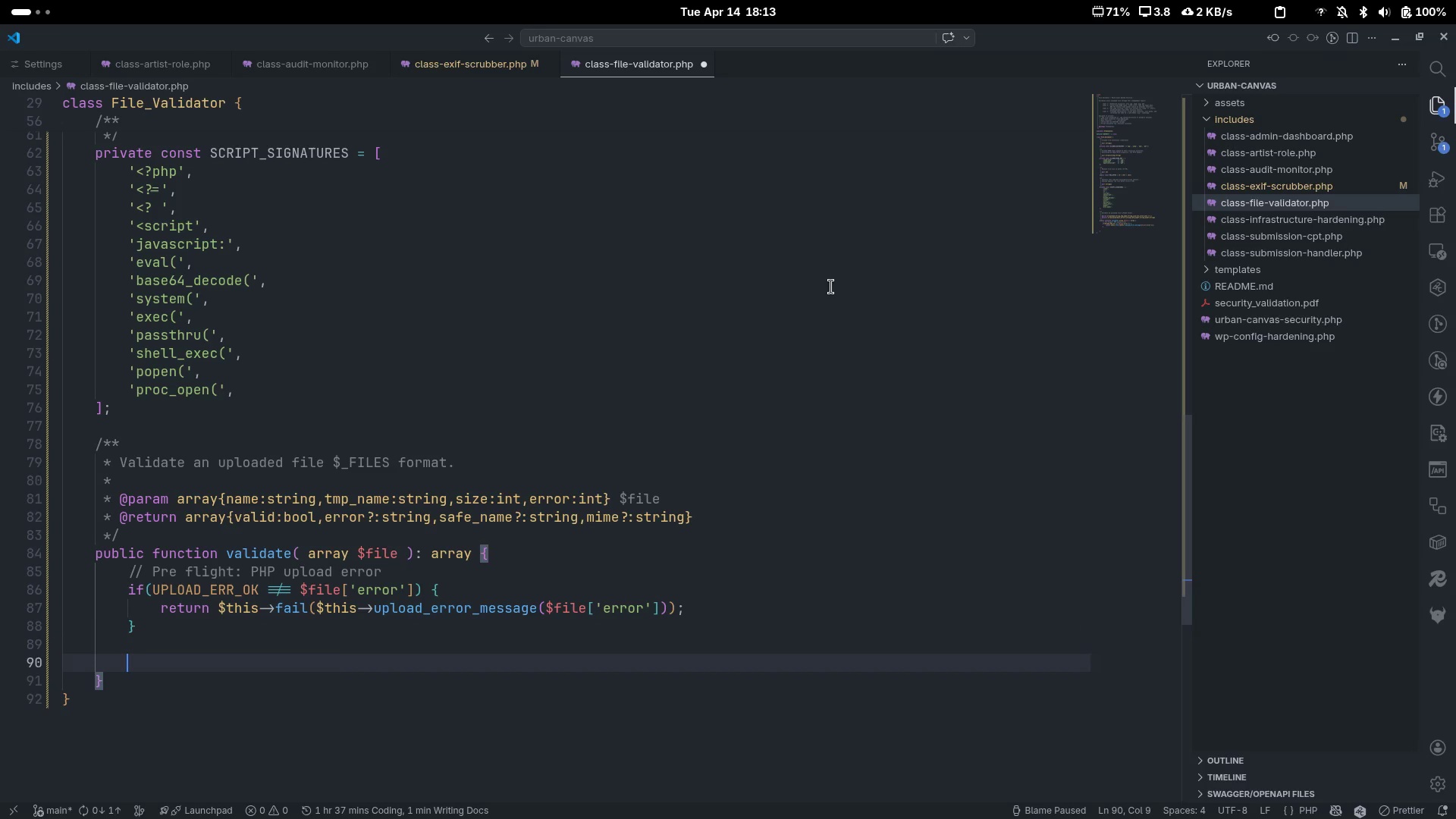 
key(Control+Slash)
 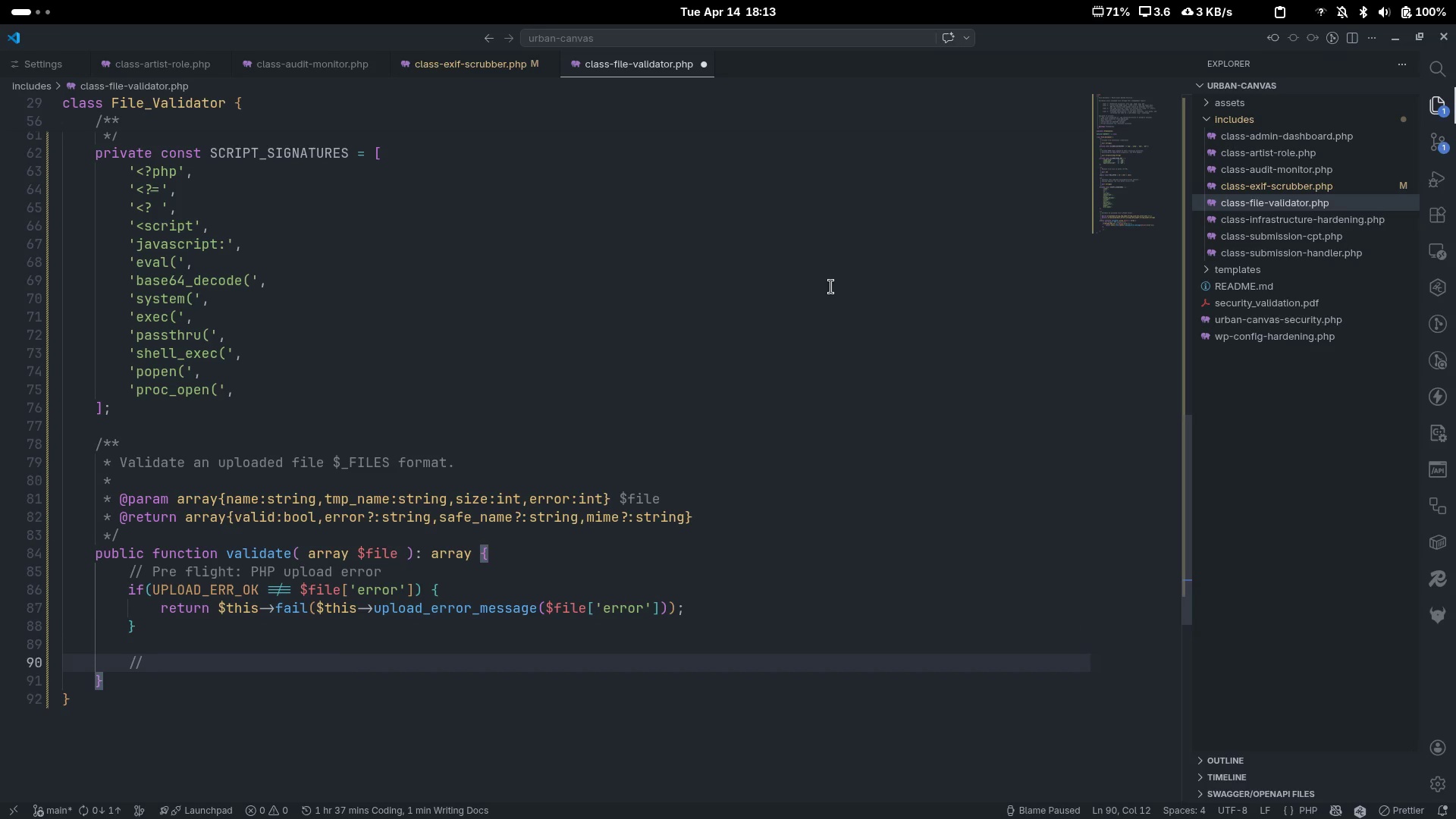 
hold_key(key=ShiftLeft, duration=0.34)
 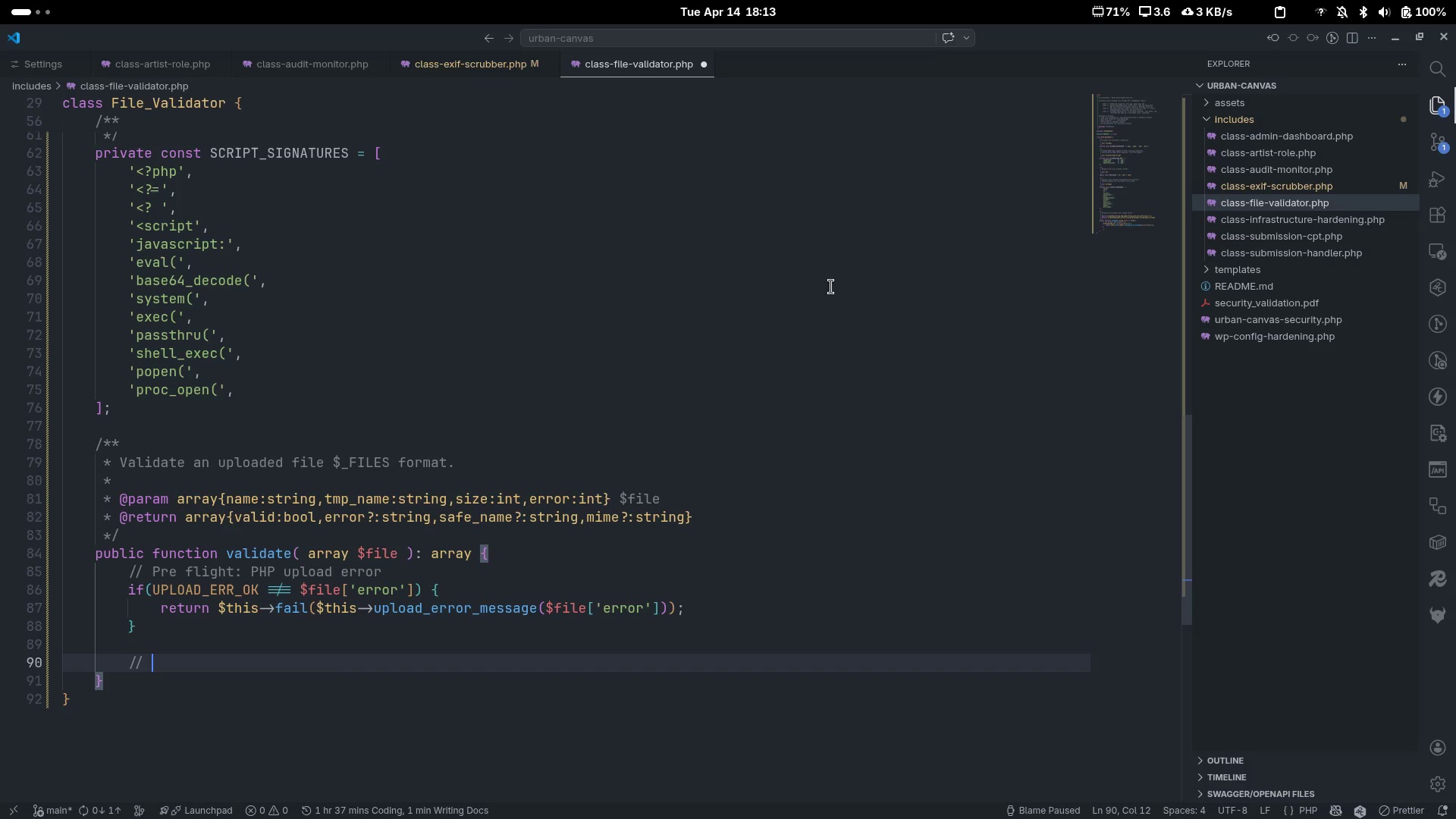 
key(ArrowUp)
 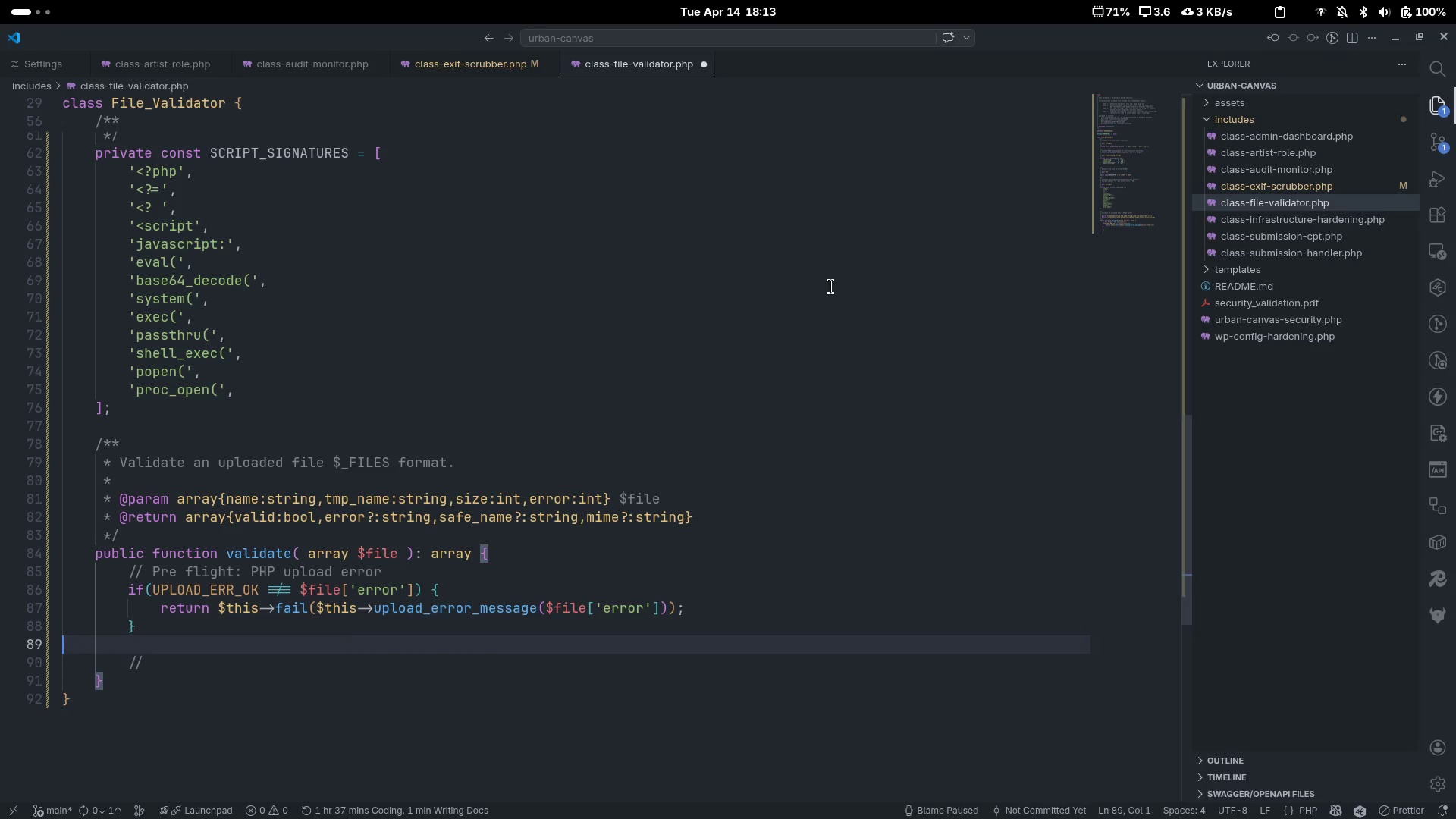 
key(ArrowUp)
 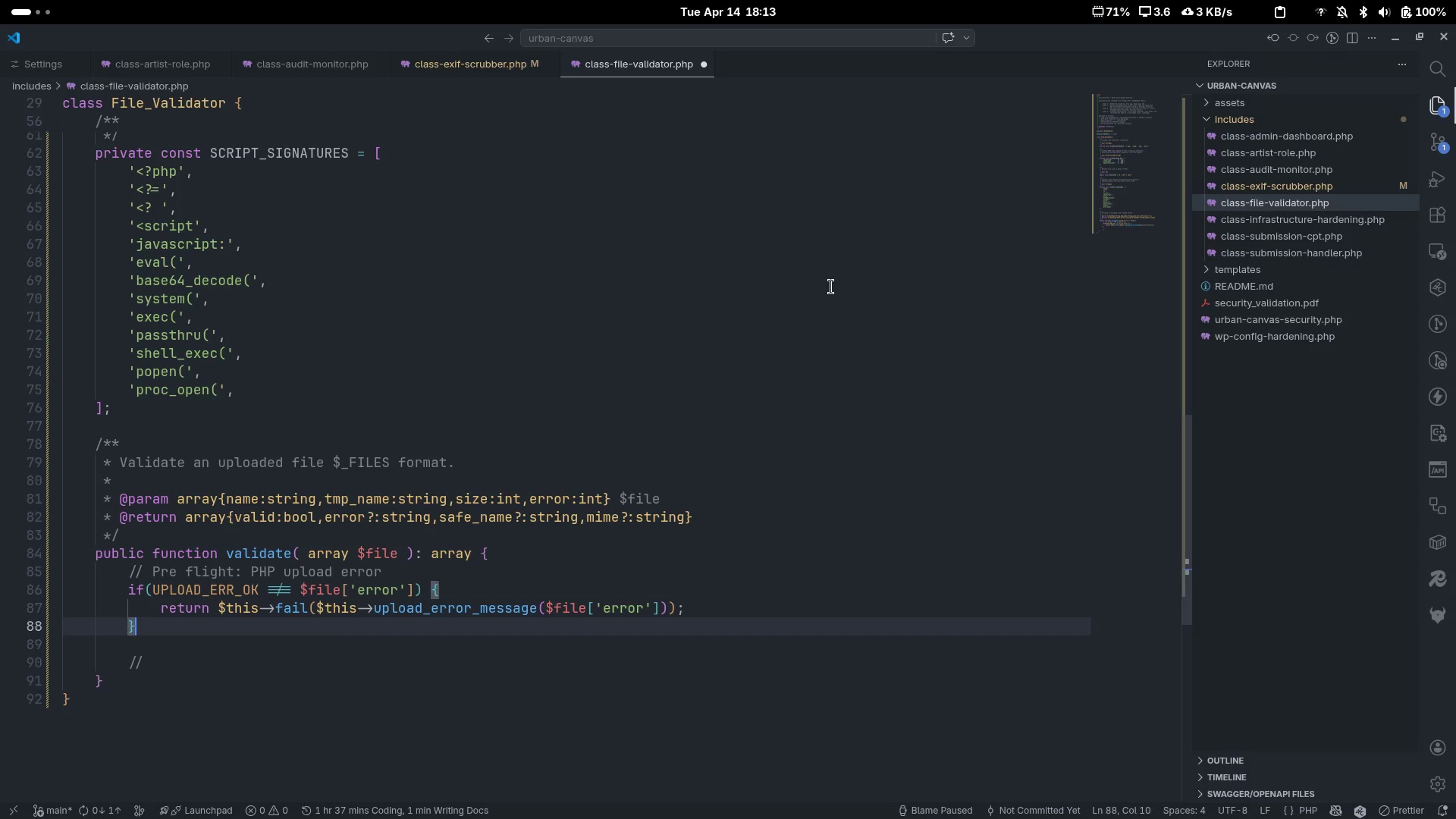 
key(ArrowUp)
 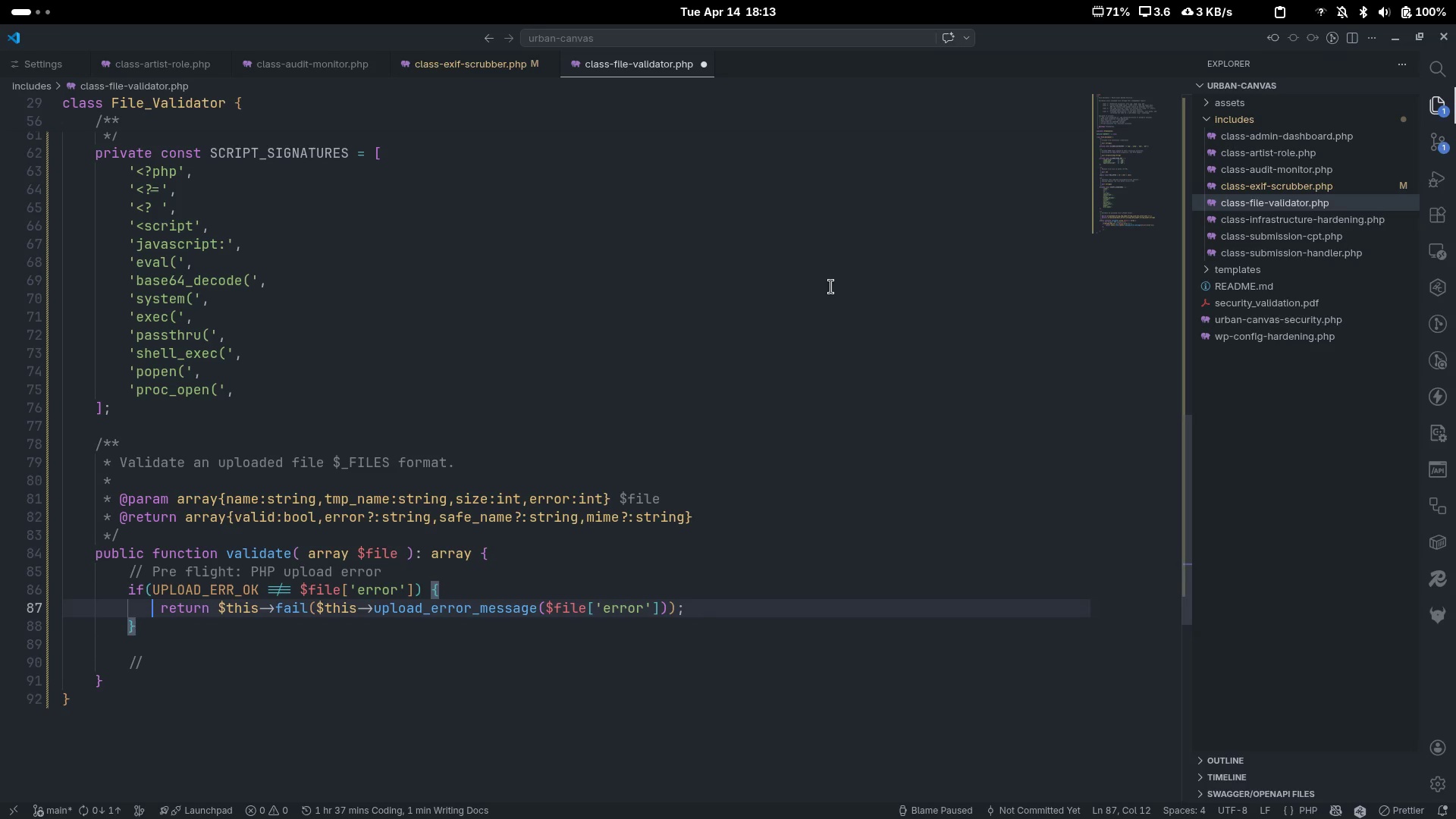 
key(ArrowUp)
 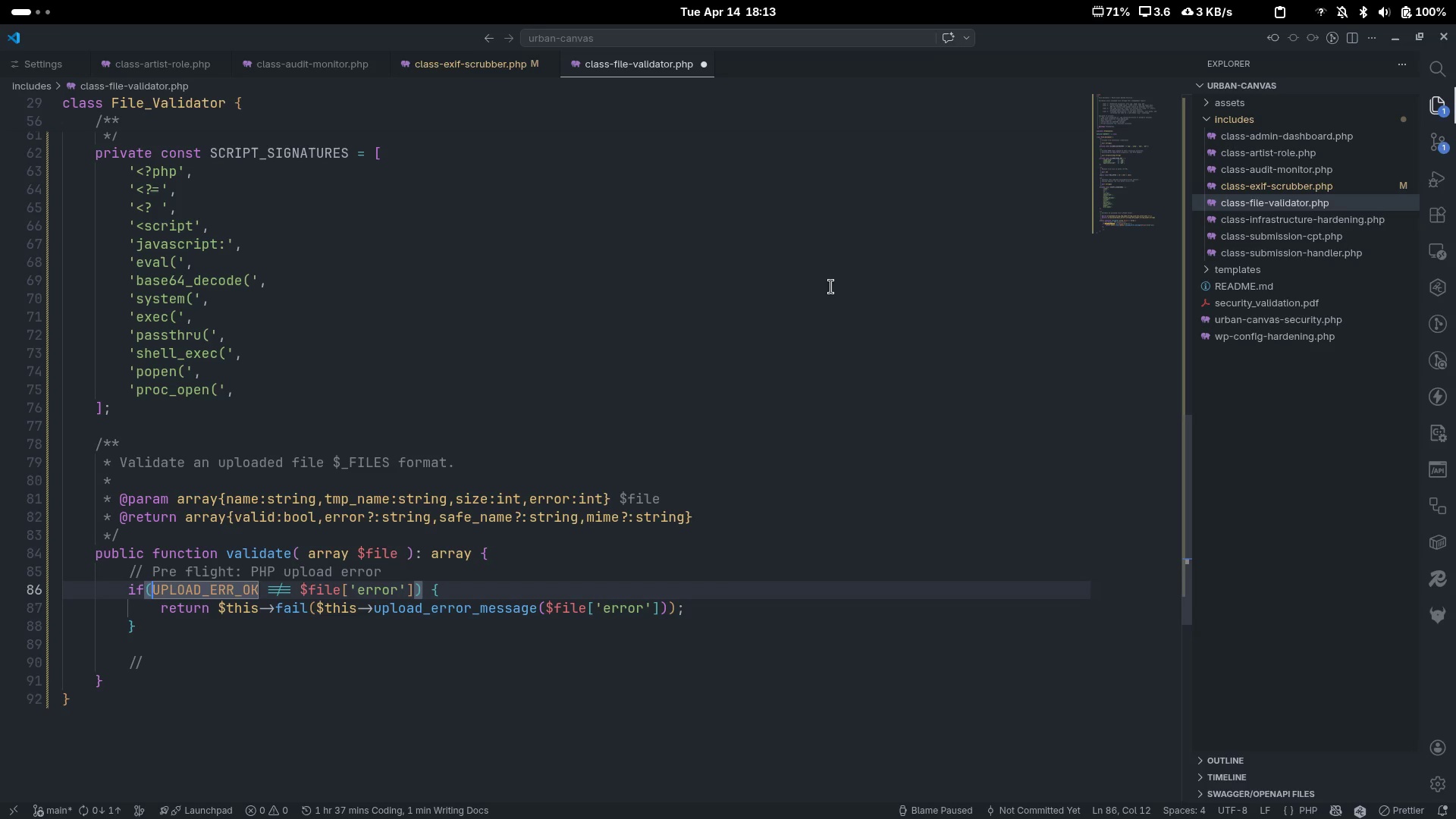 
key(ArrowUp)
 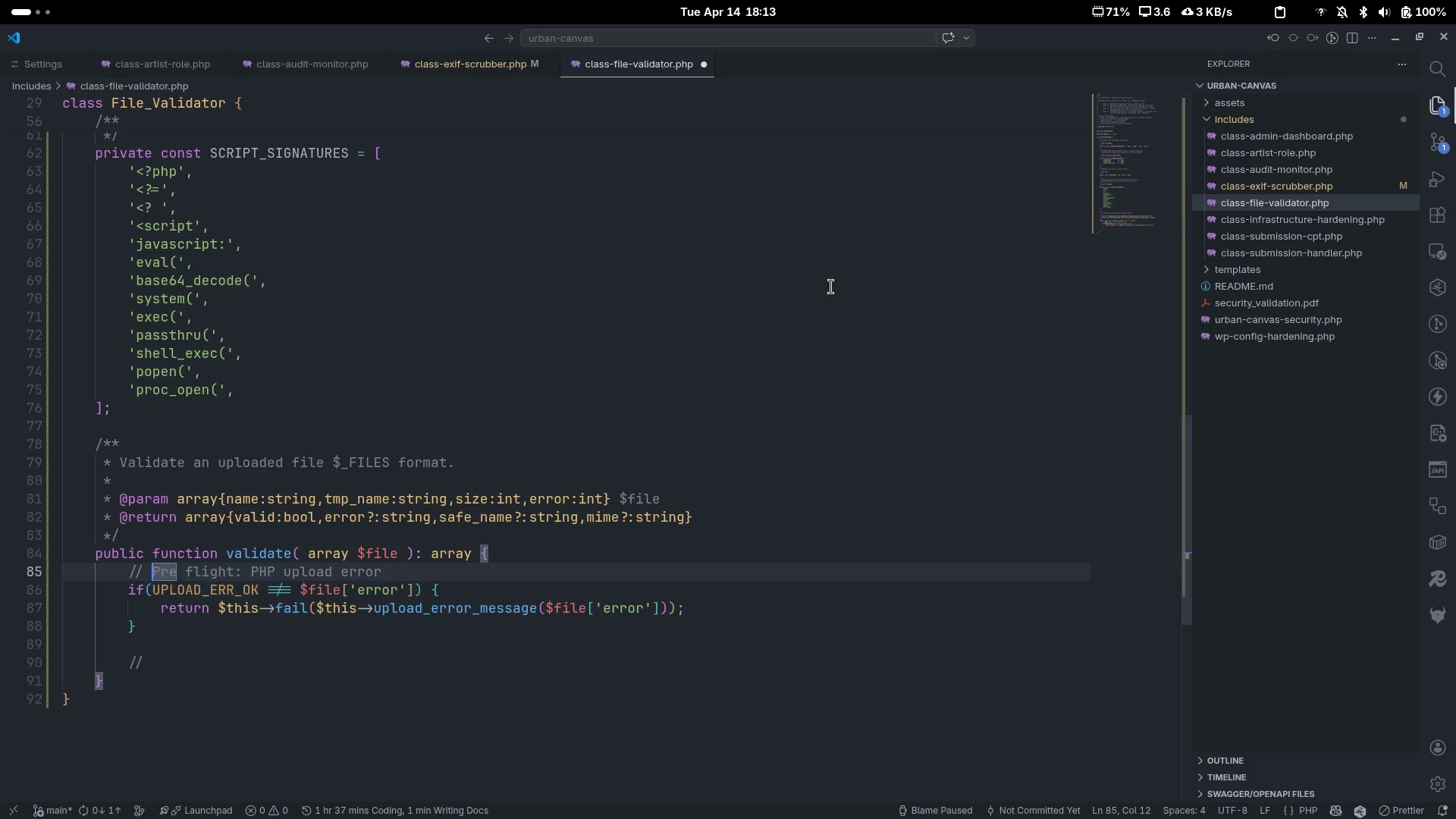 
key(Home)
 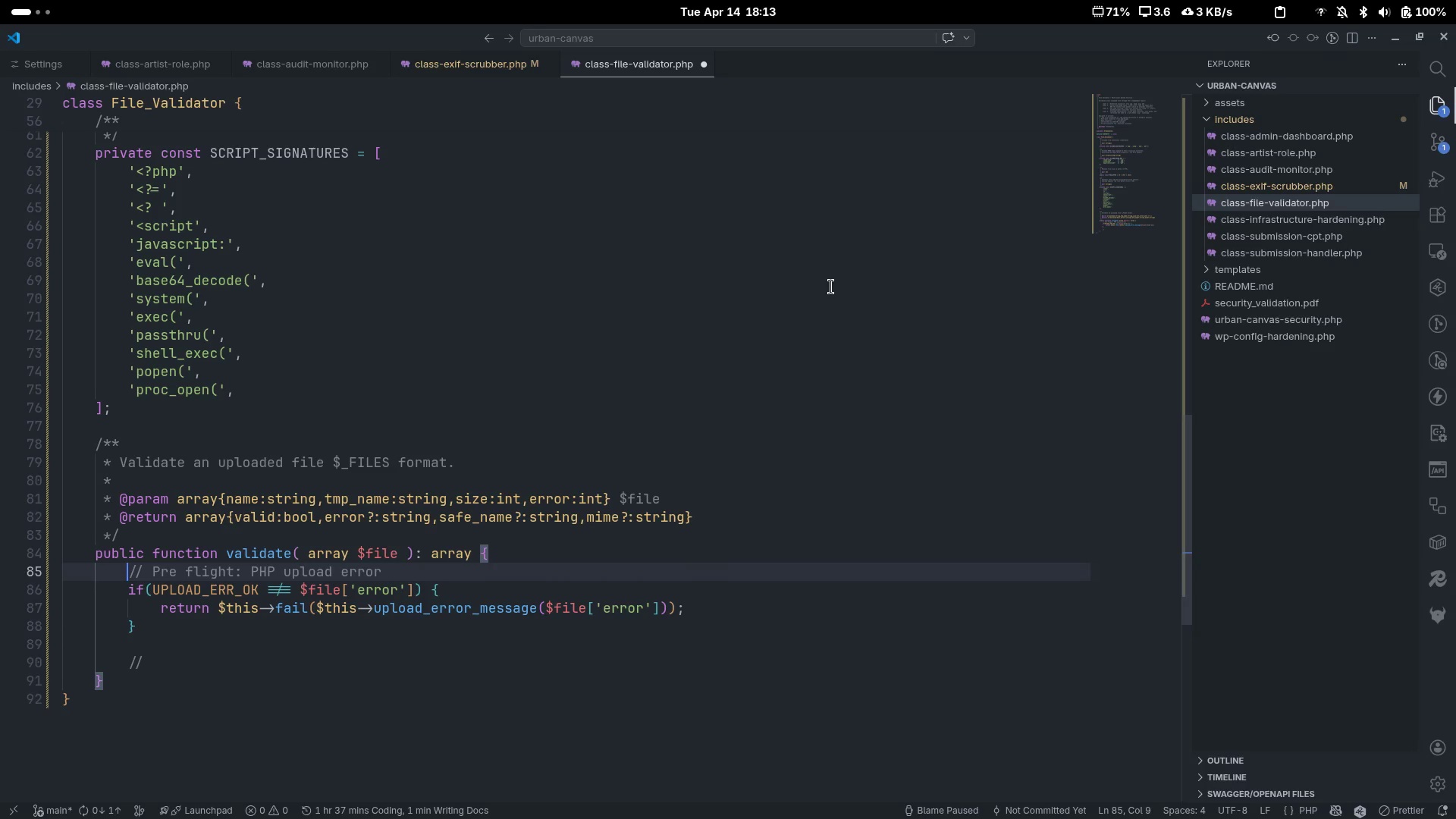 
key(Enter)
 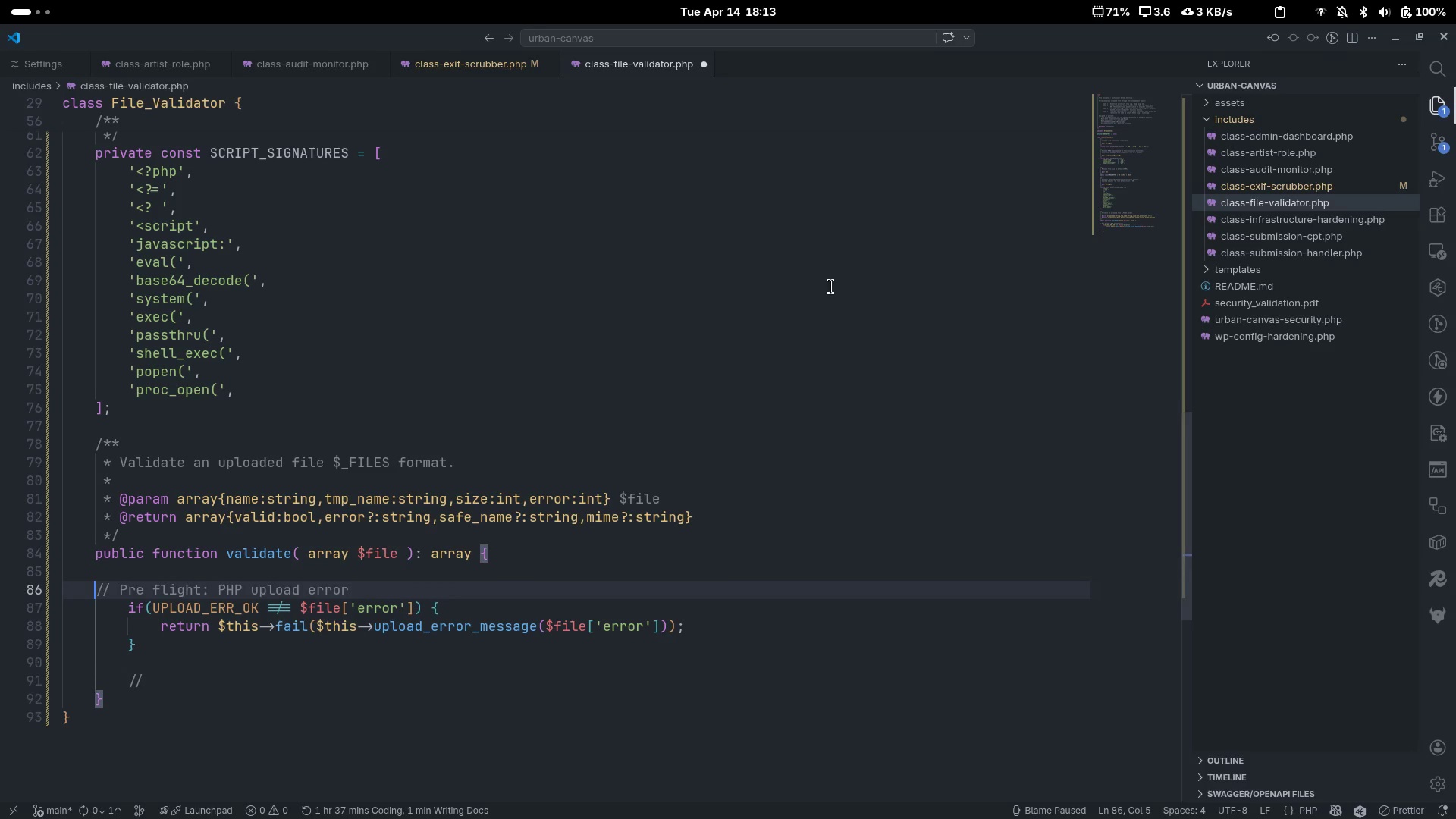 
key(ArrowDown)
 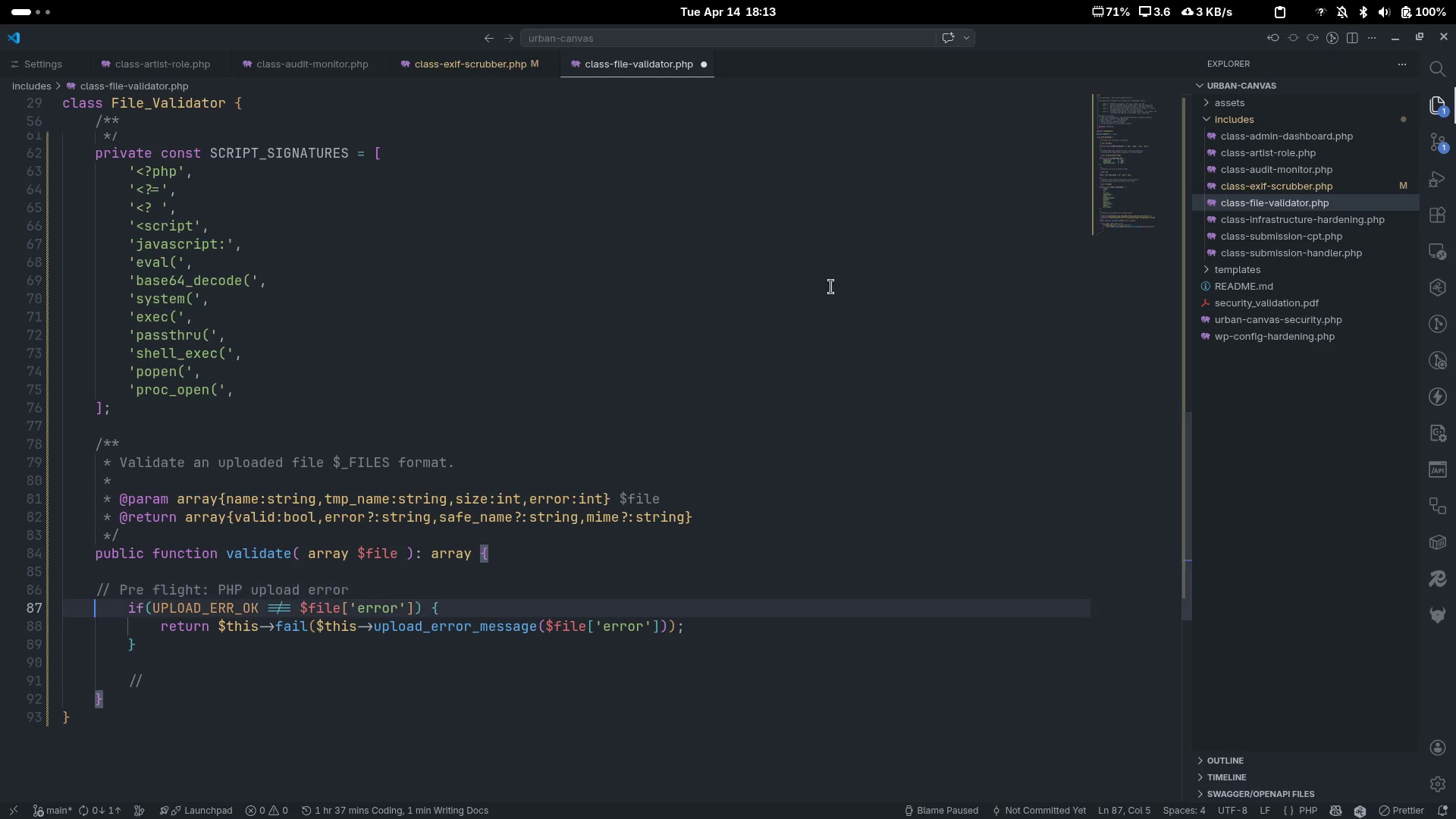 
key(ArrowDown)
 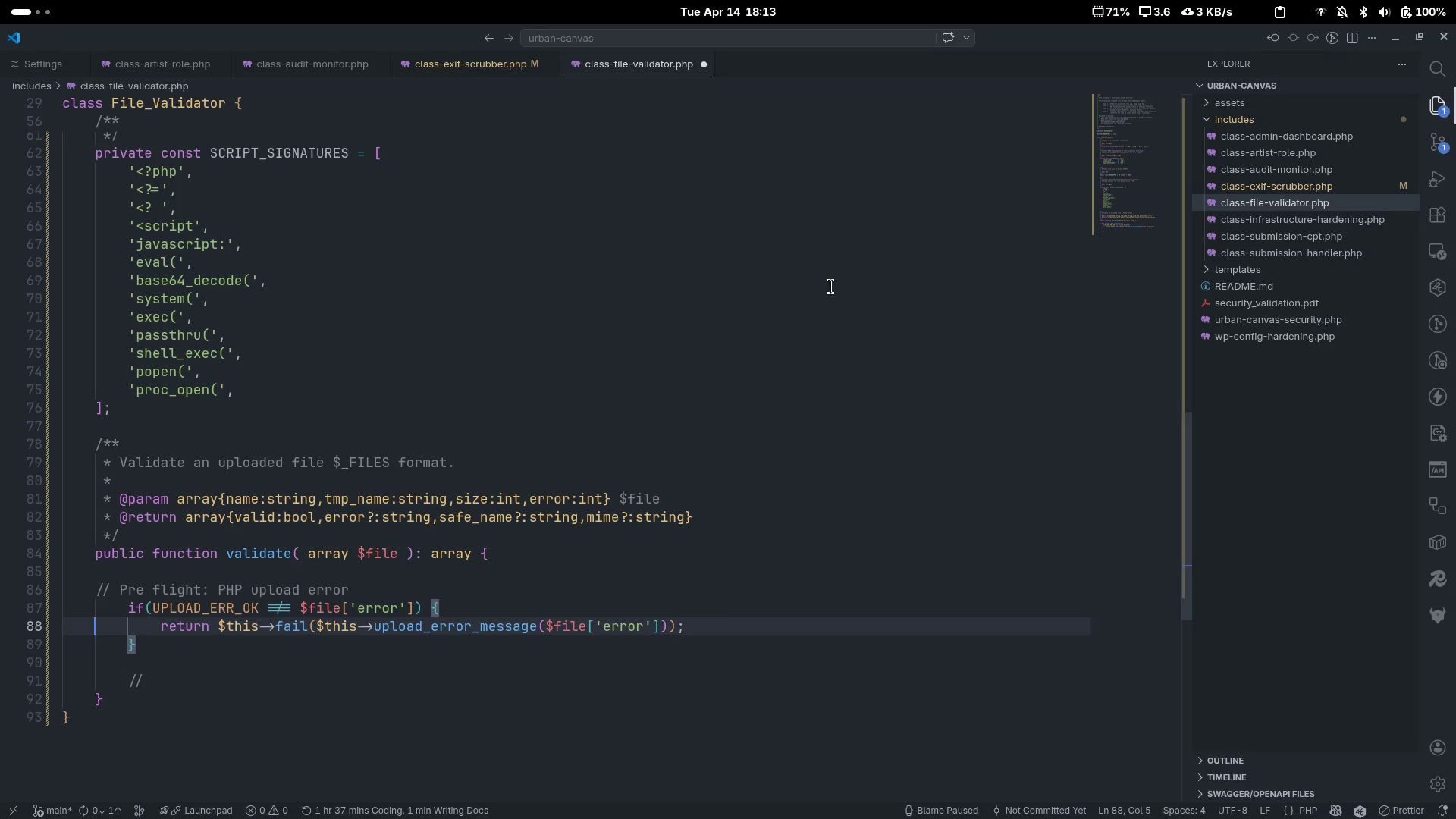 
key(ArrowUp)
 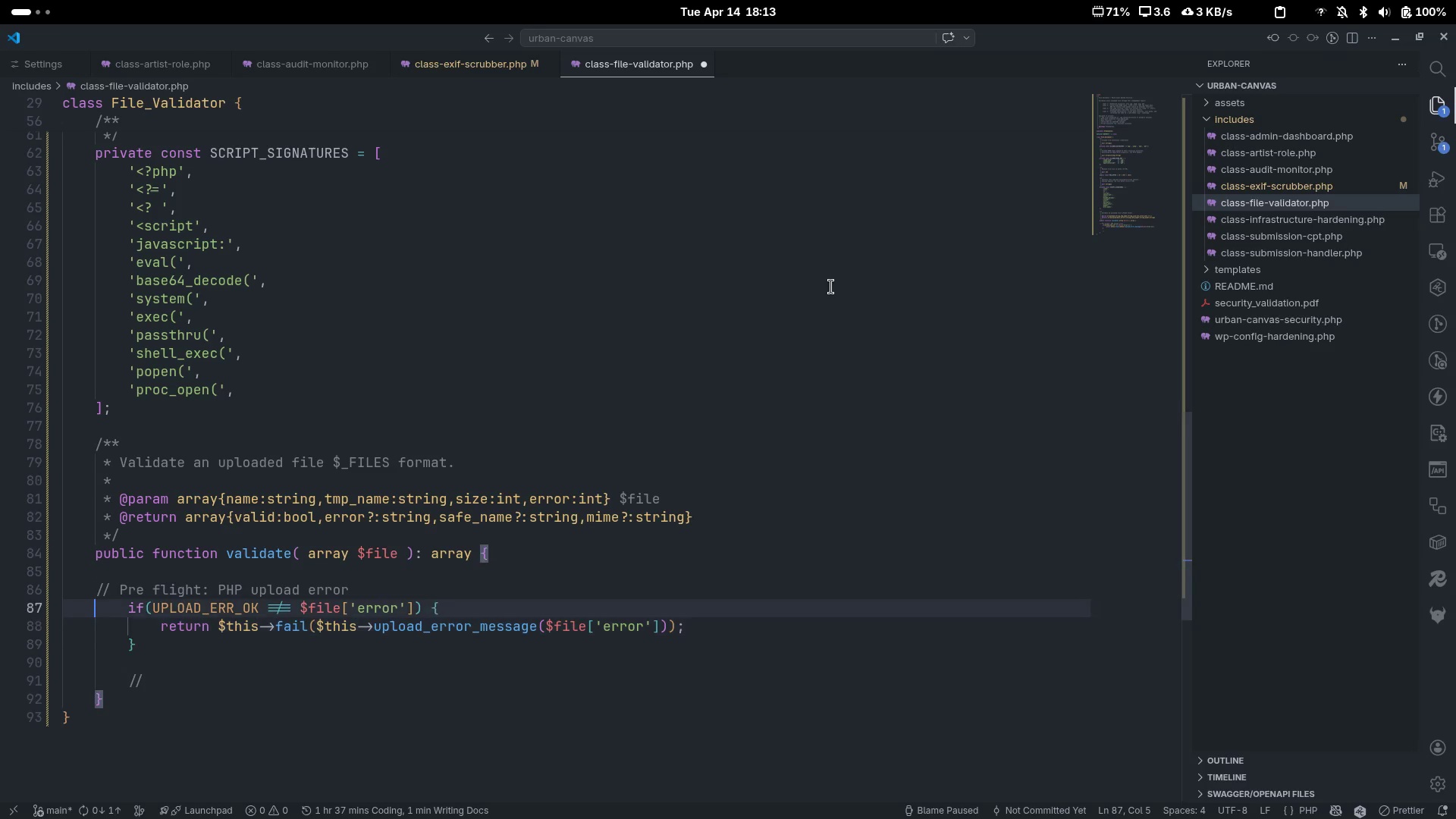 
key(ArrowUp)
 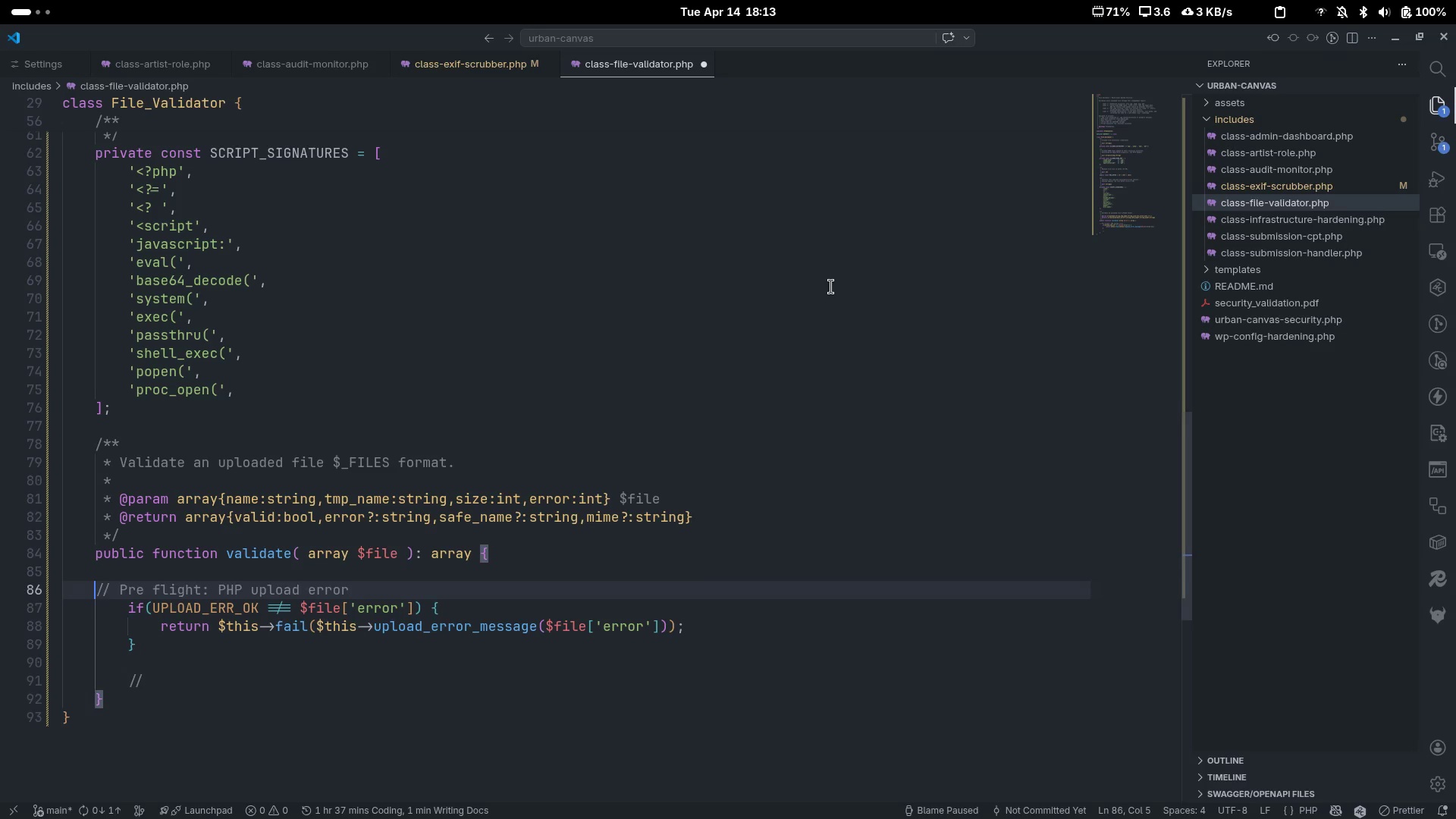 
key(Tab)
 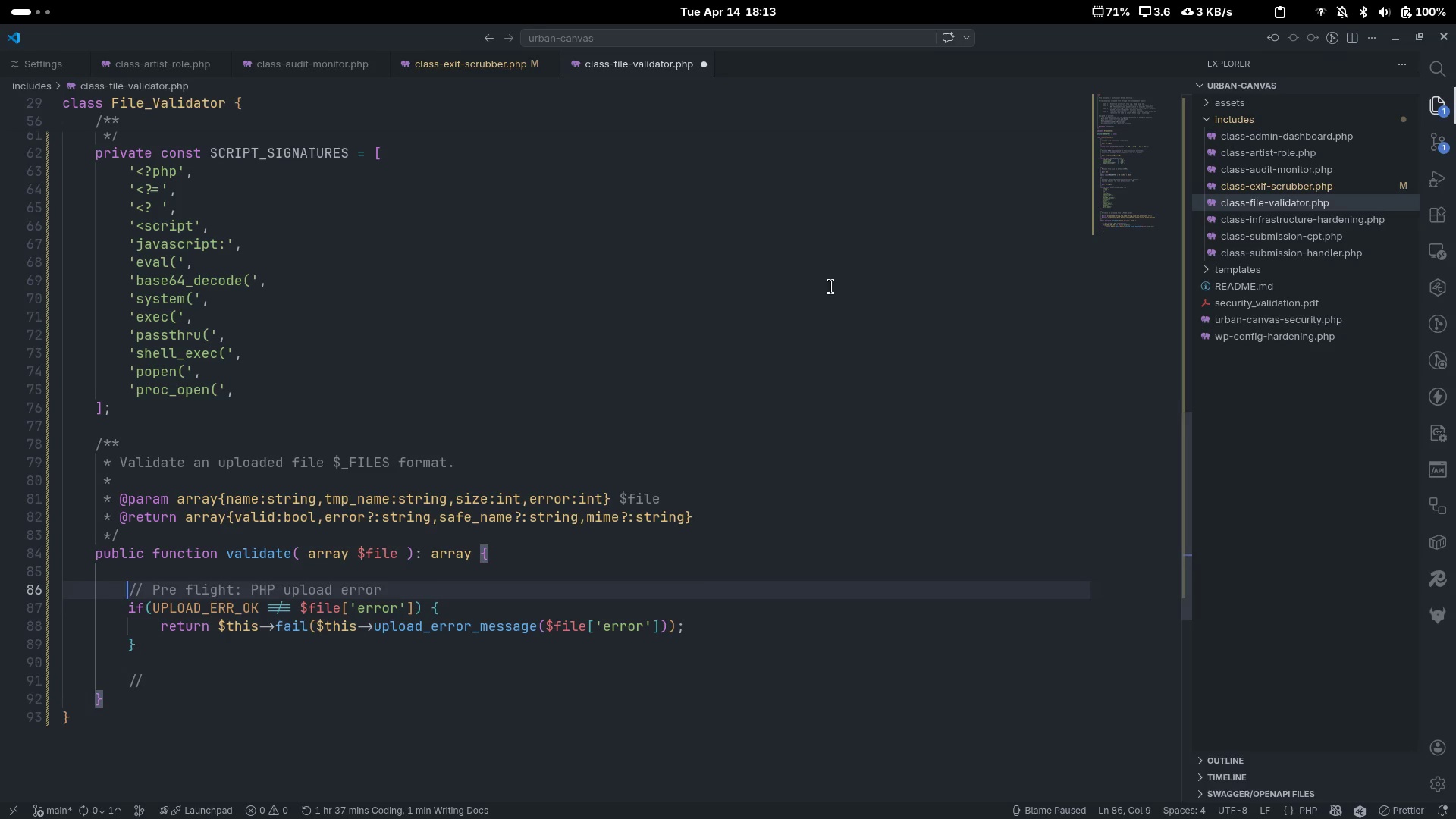 
key(ArrowDown)
 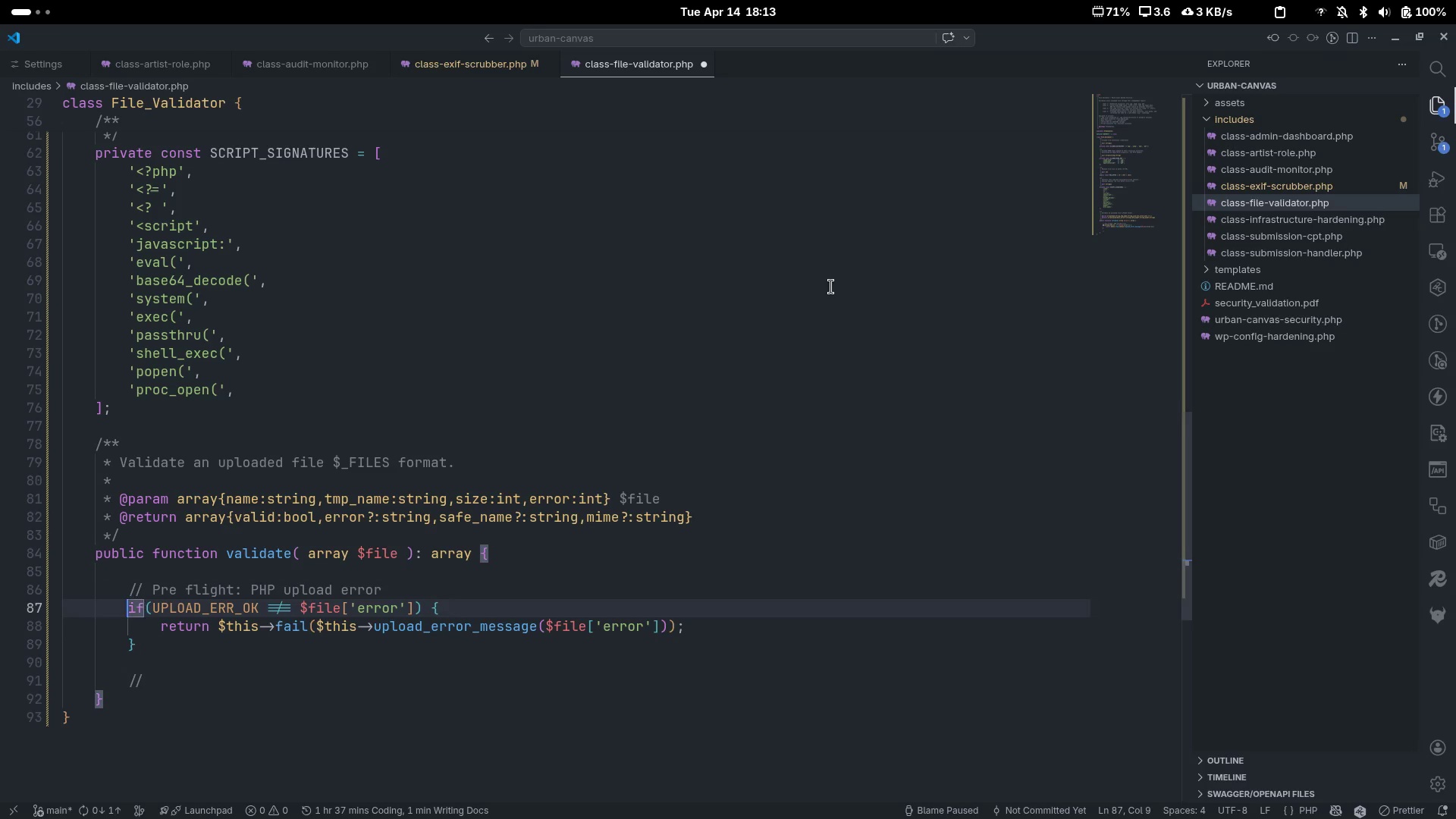 
key(ArrowDown)
 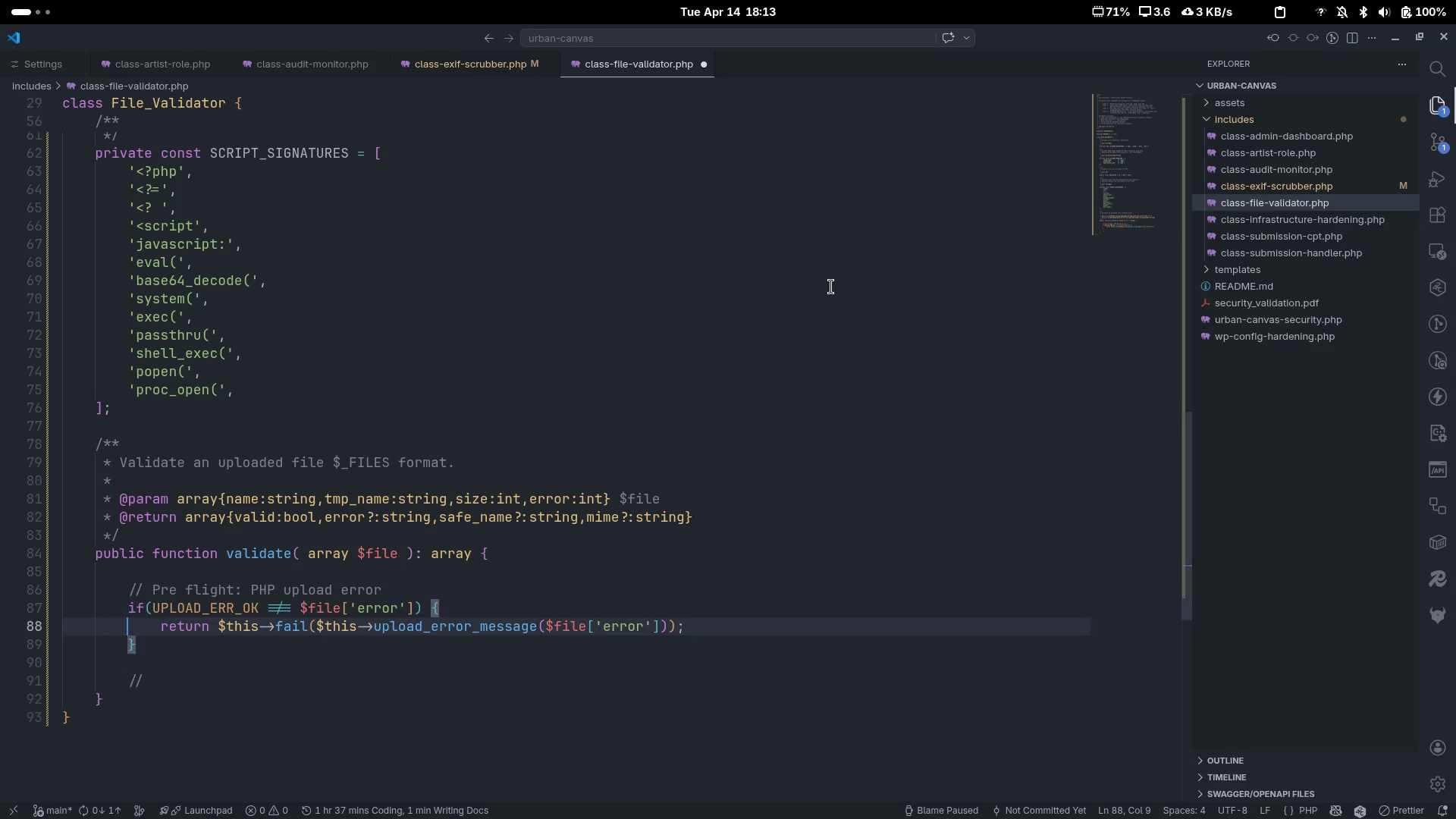 
key(ArrowDown)
 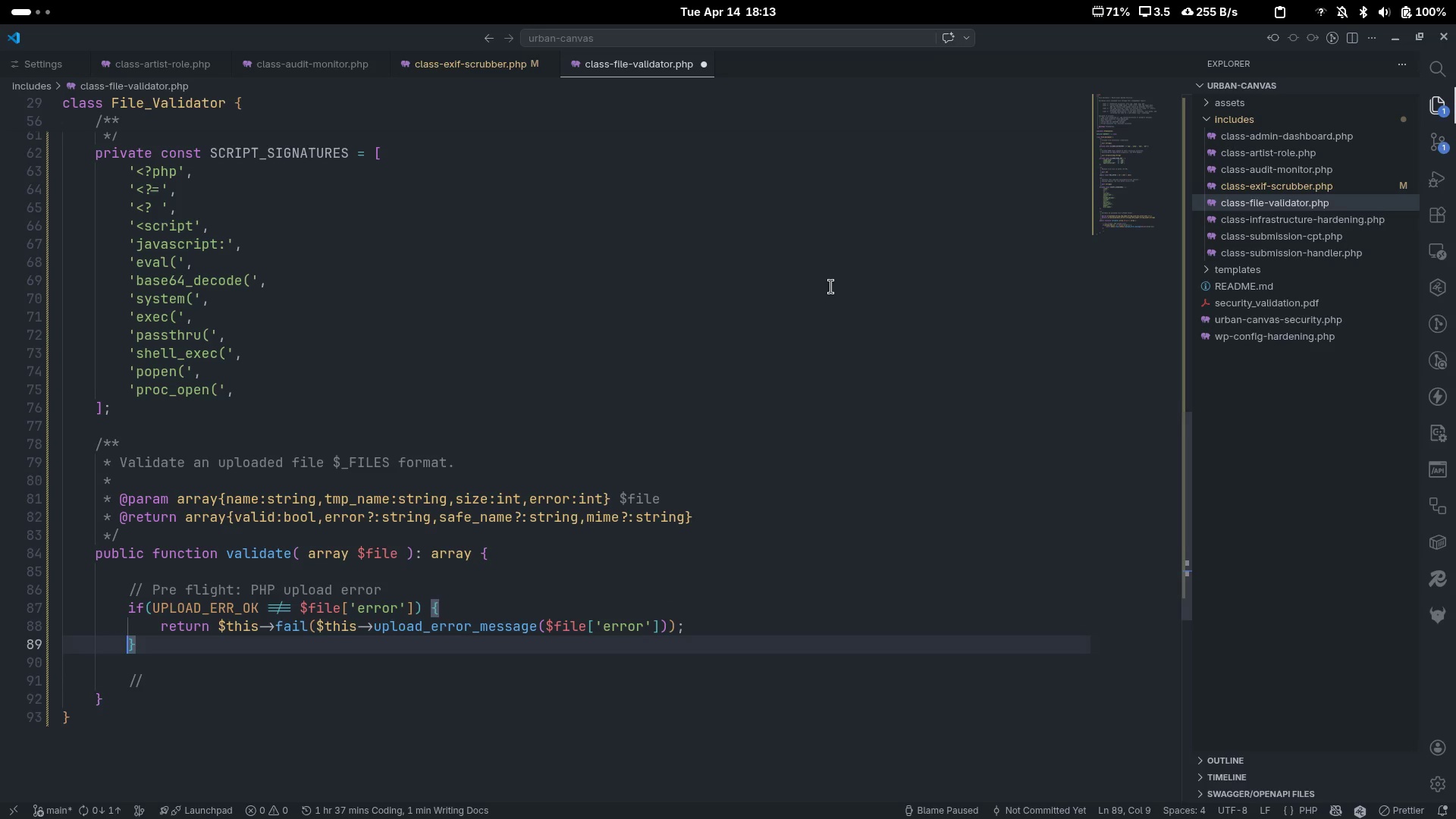 
key(ArrowDown)
 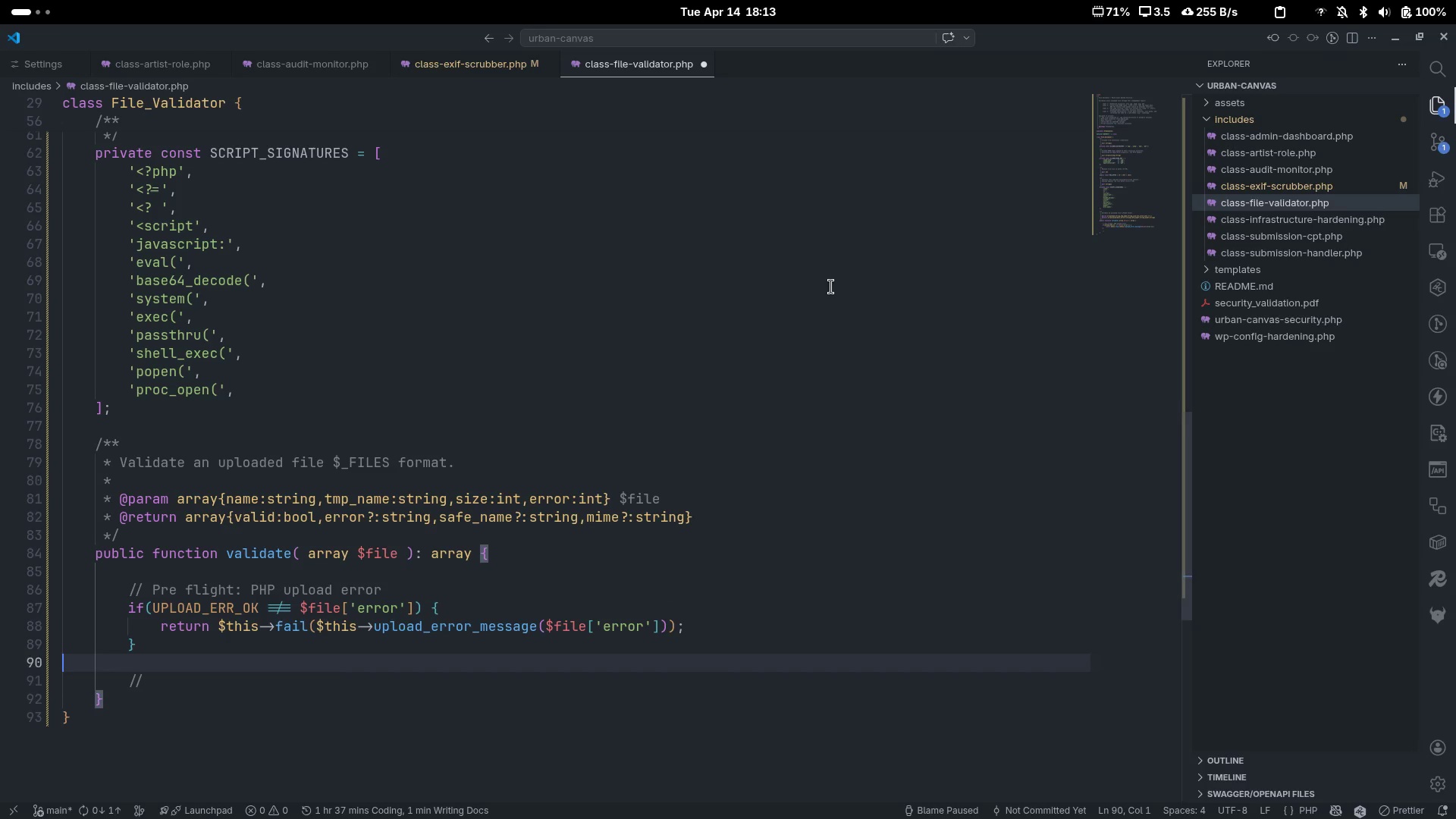 
key(ArrowDown)
 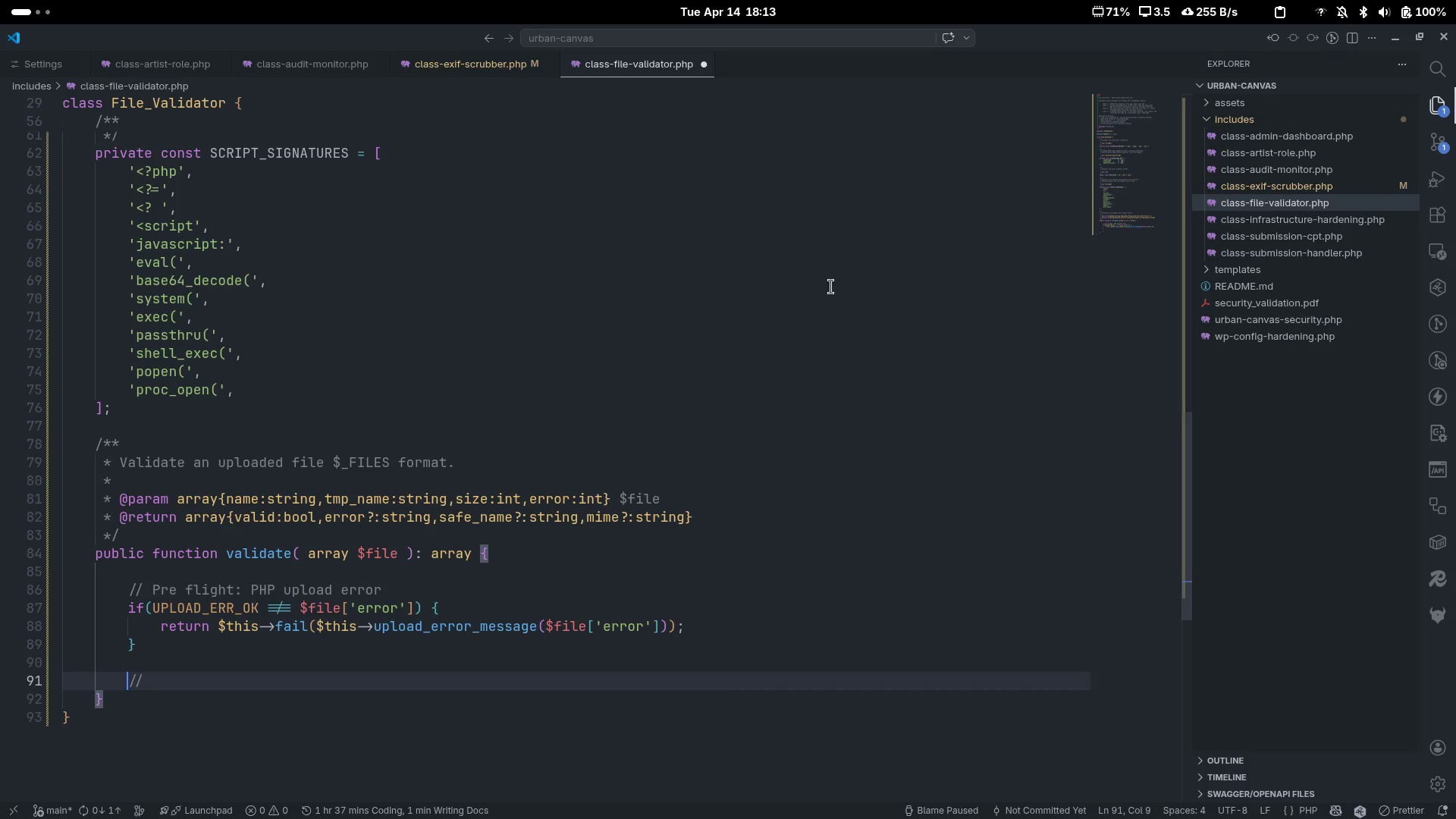 
key(Control+ControlLeft)
 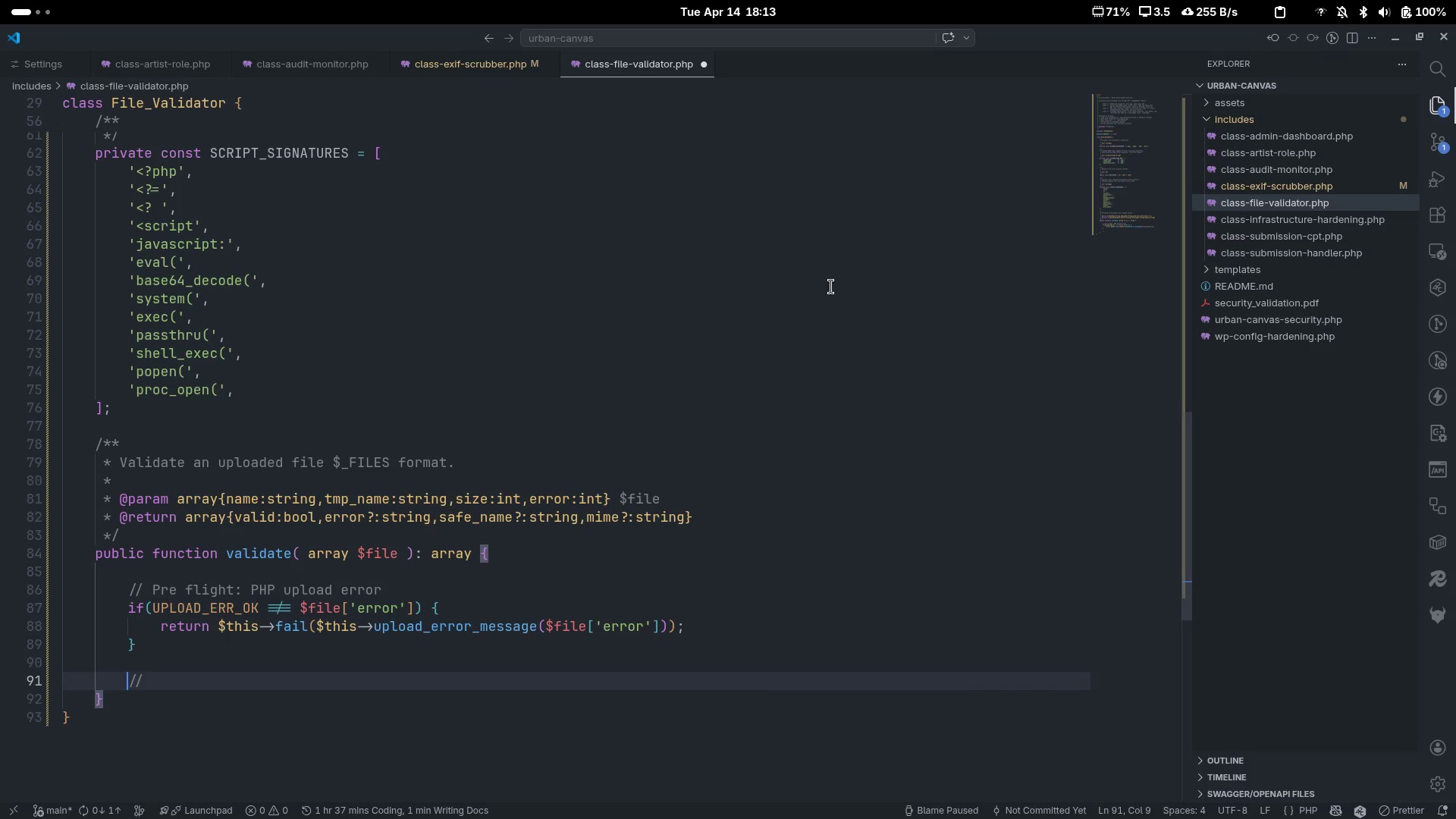 
key(Control+ArrowRight)
 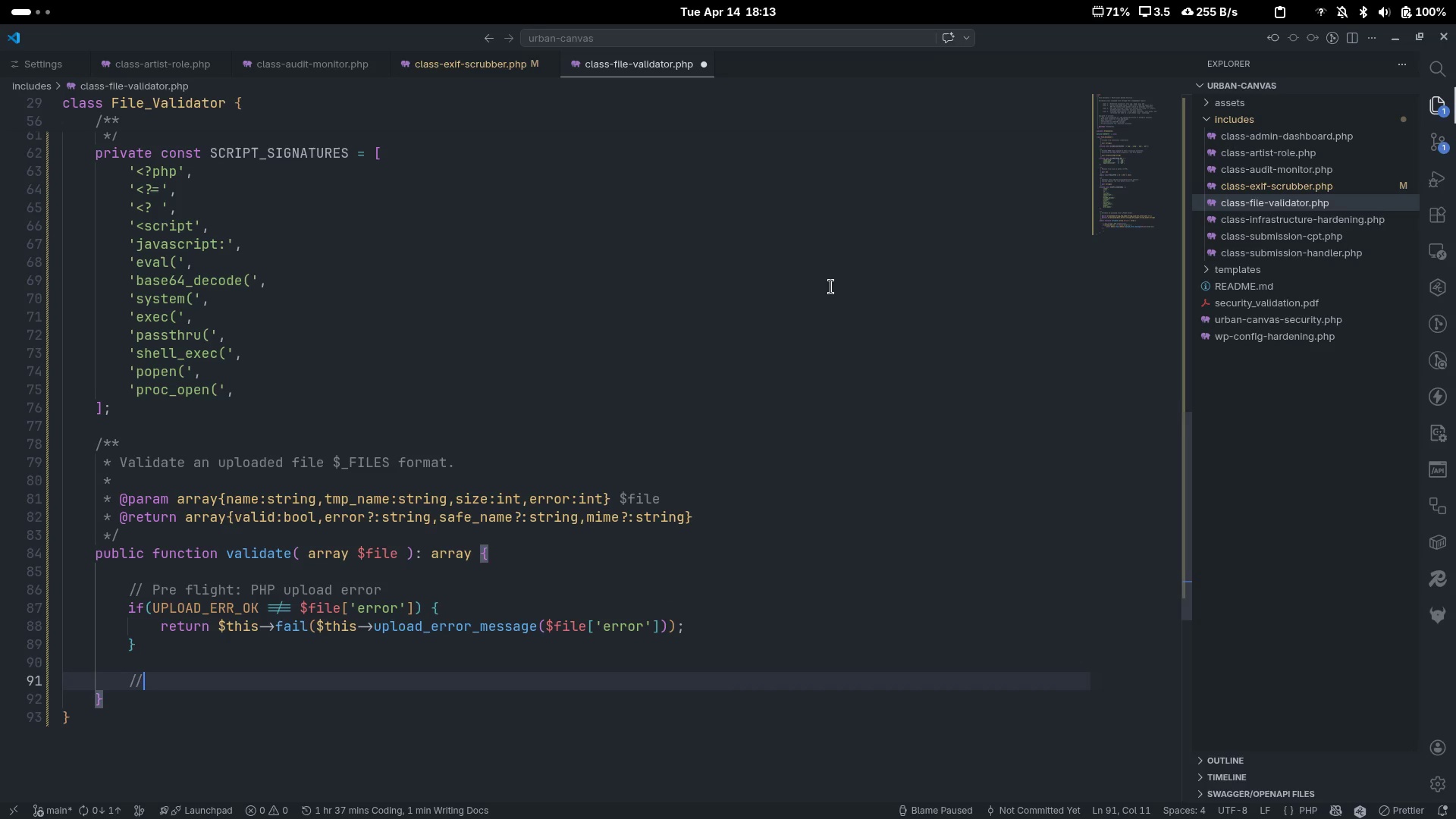 
type( Layer 1: File size)
 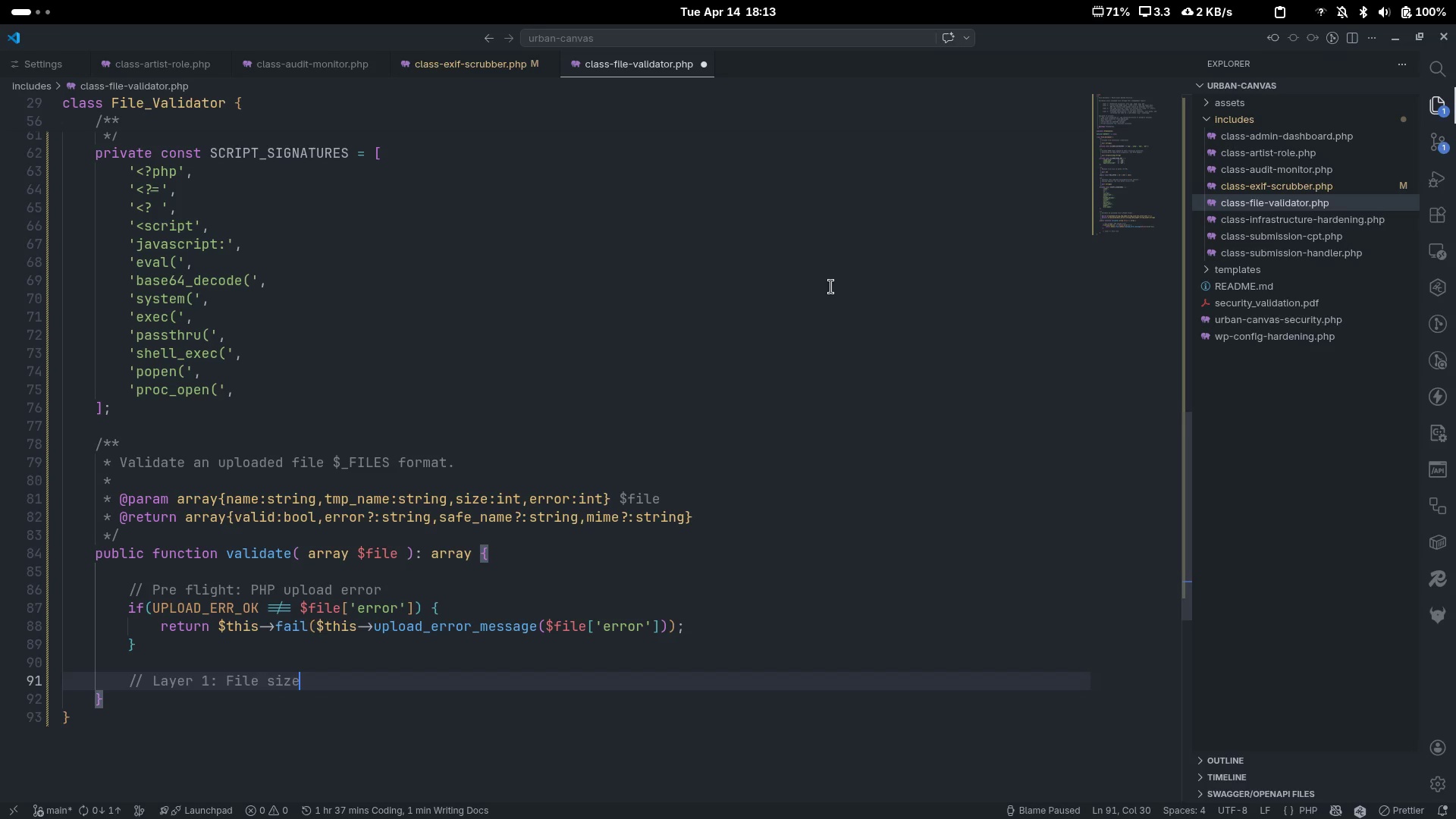 
scroll: coordinate [831, 287], scroll_direction: down, amount: 10.0
 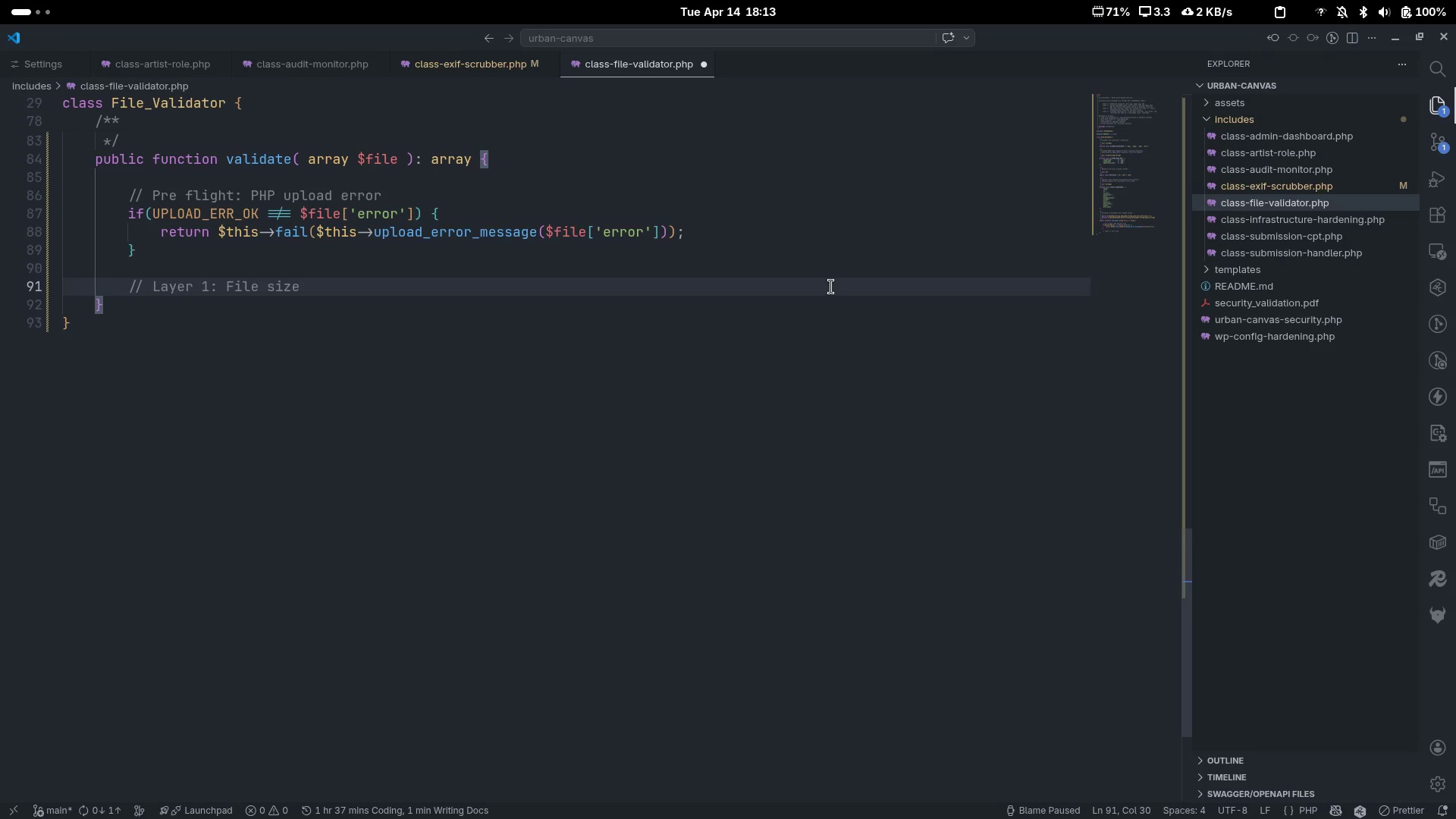 
key(Enter)
 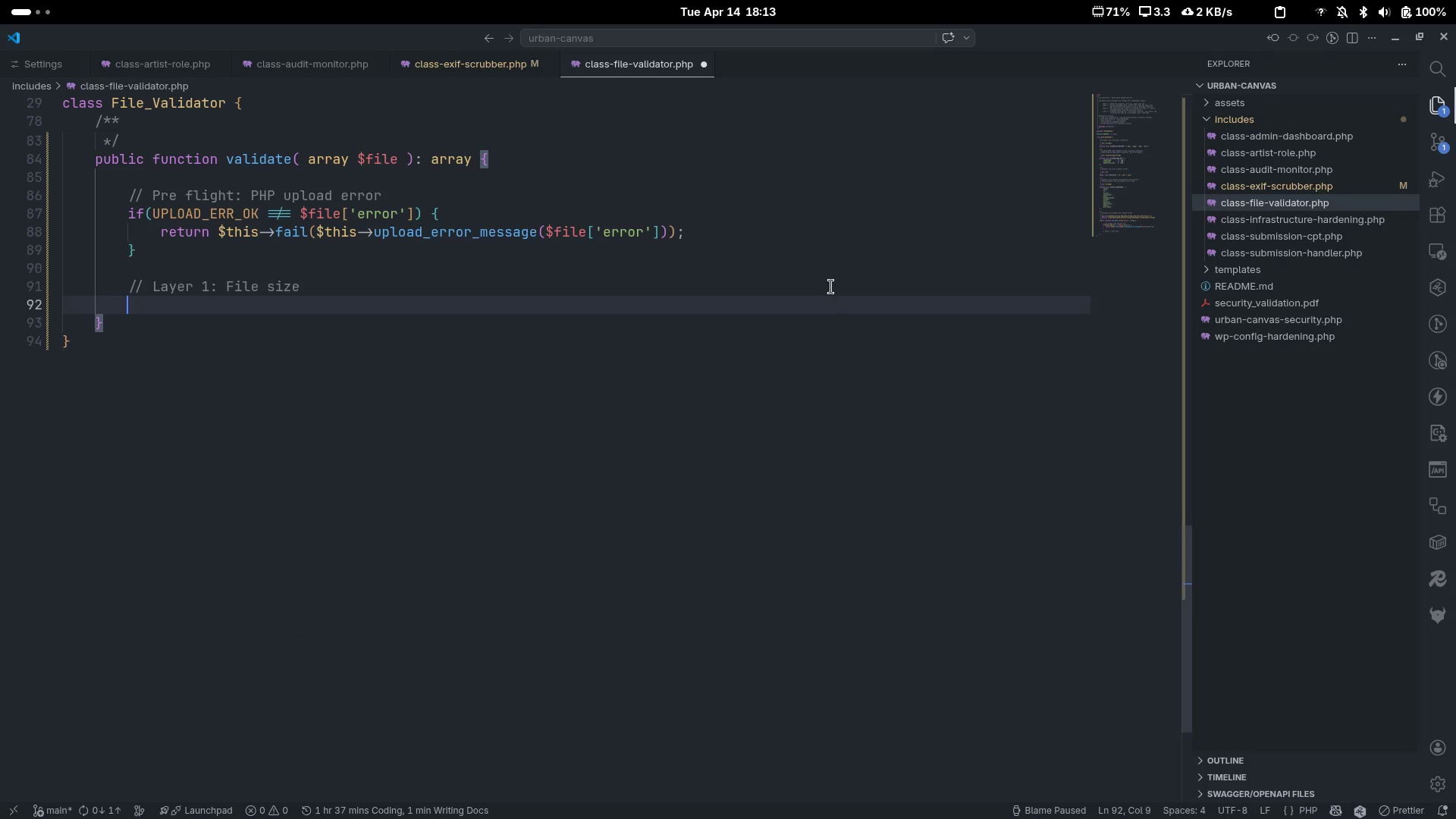 
type(if( )
 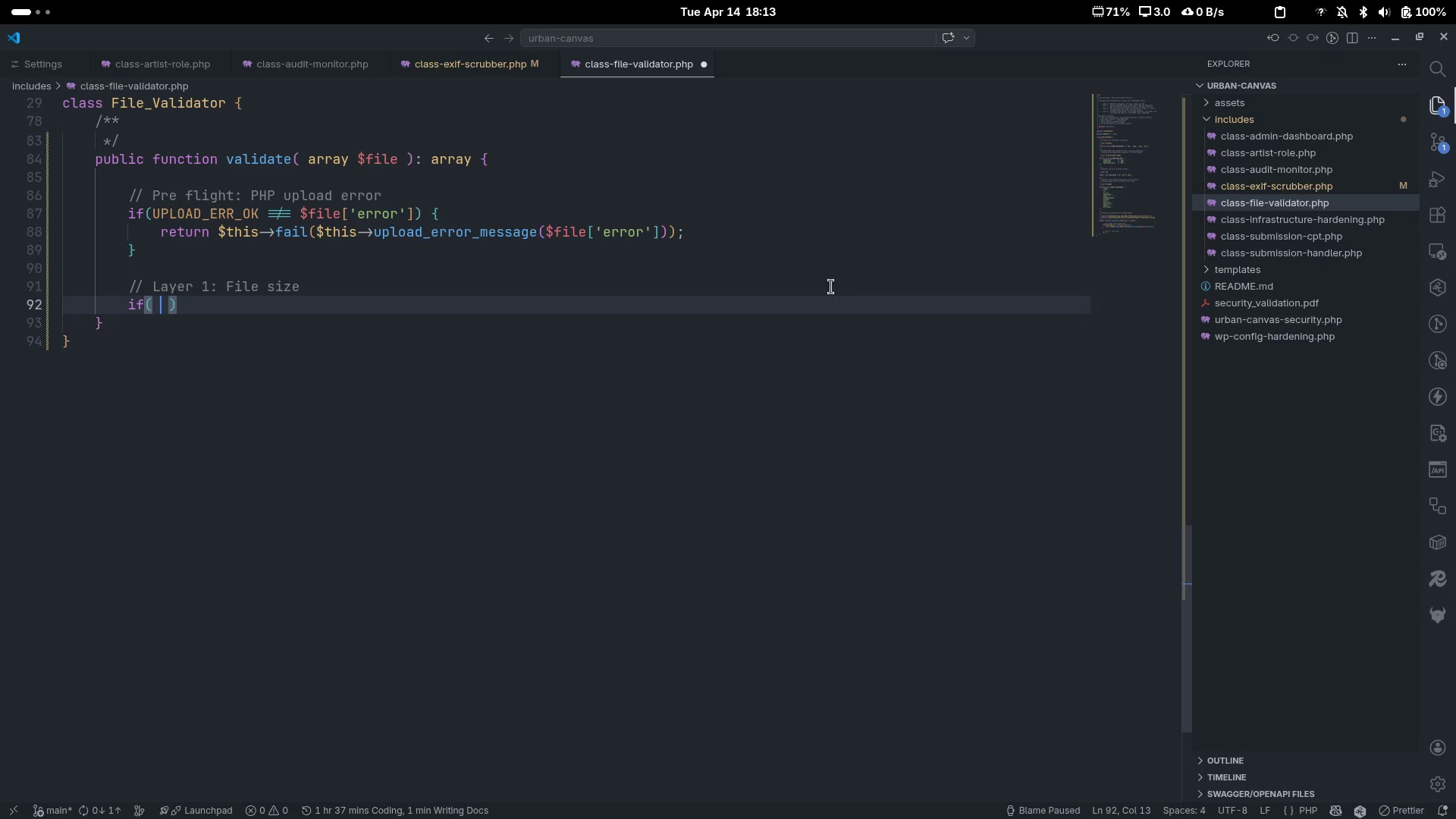 
 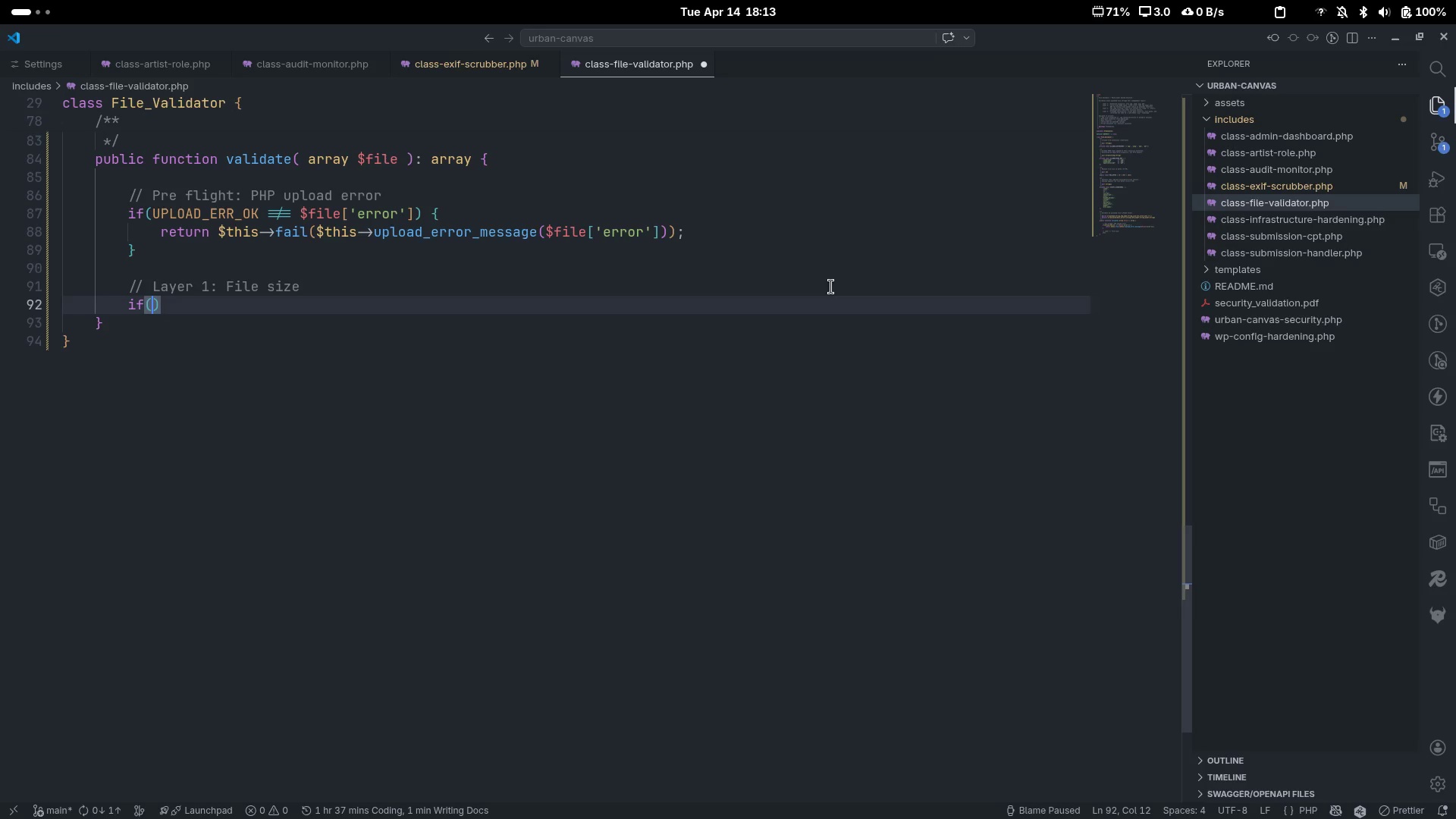 
key(ArrowLeft)
 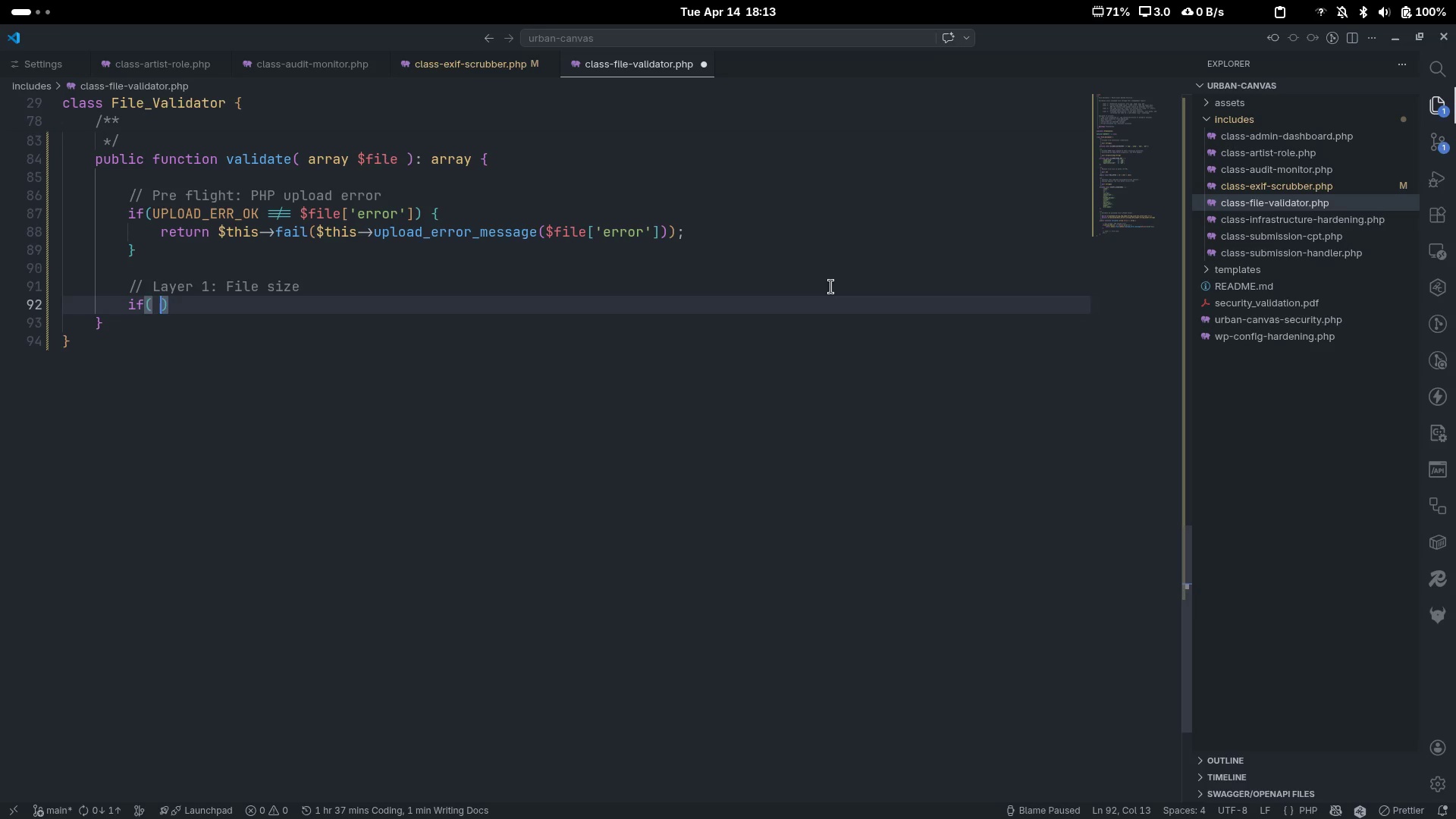 
type( $file['size)
 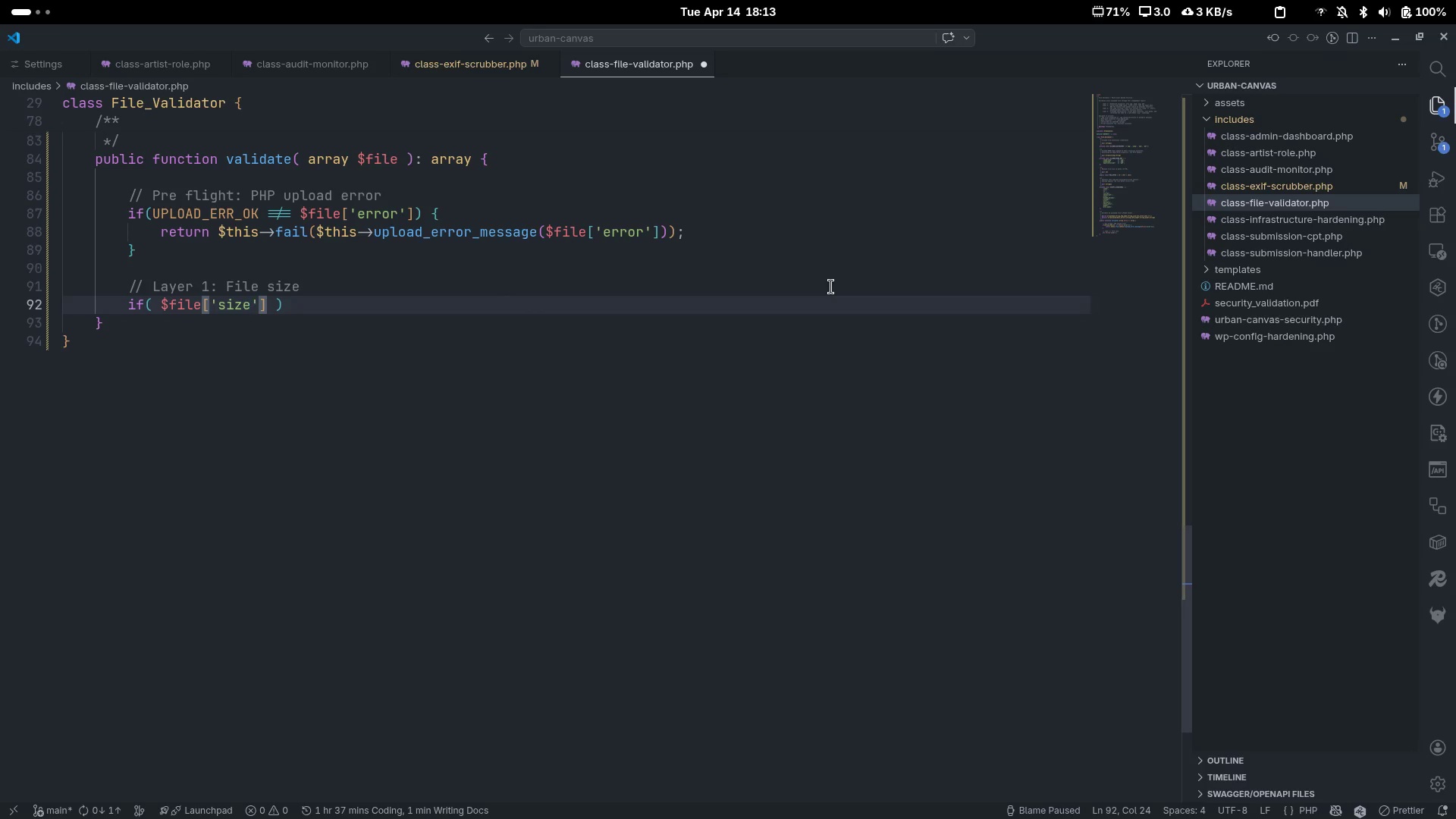 
key(Control+ControlLeft)
 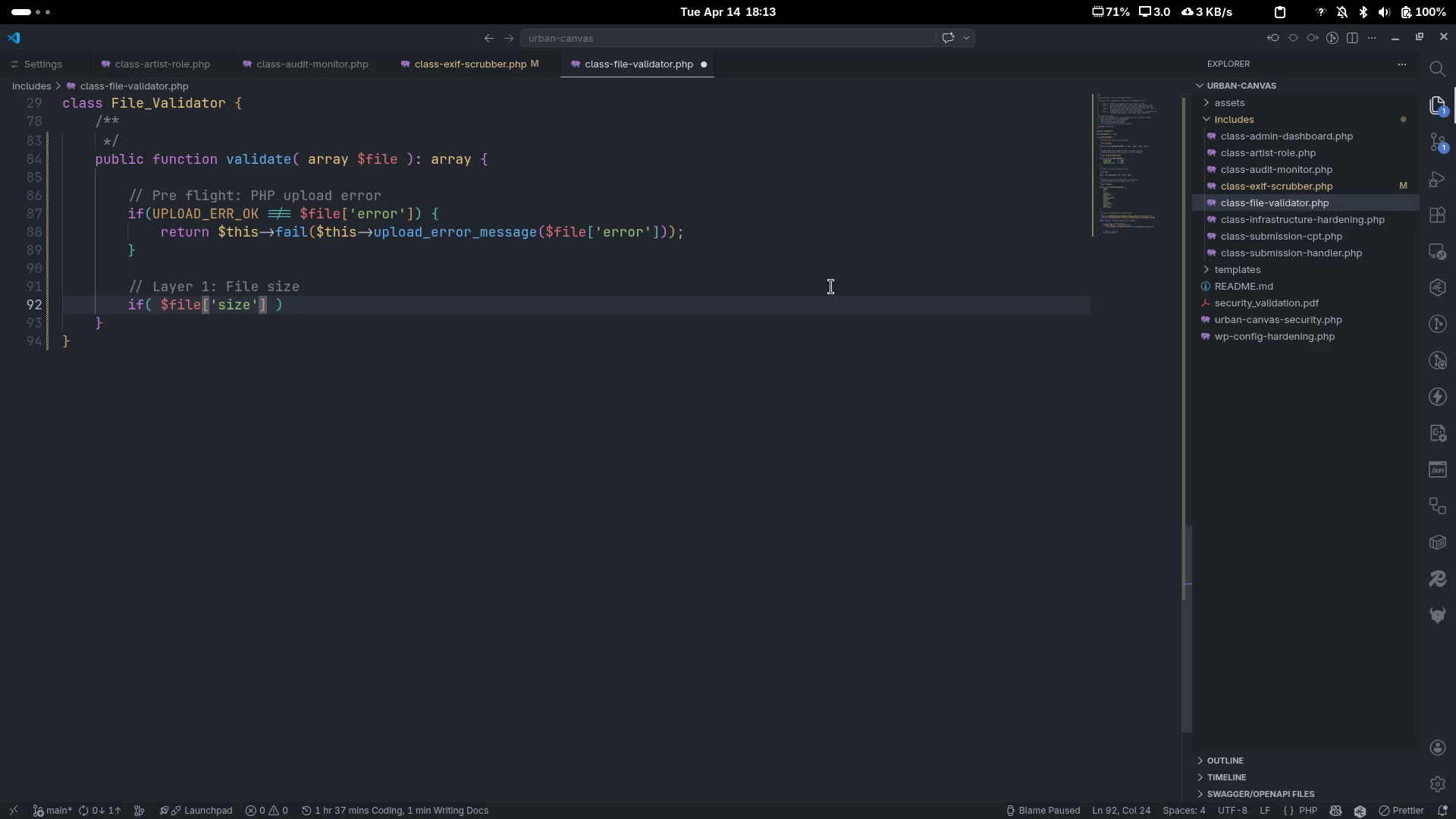 
key(Control+ArrowRight)
 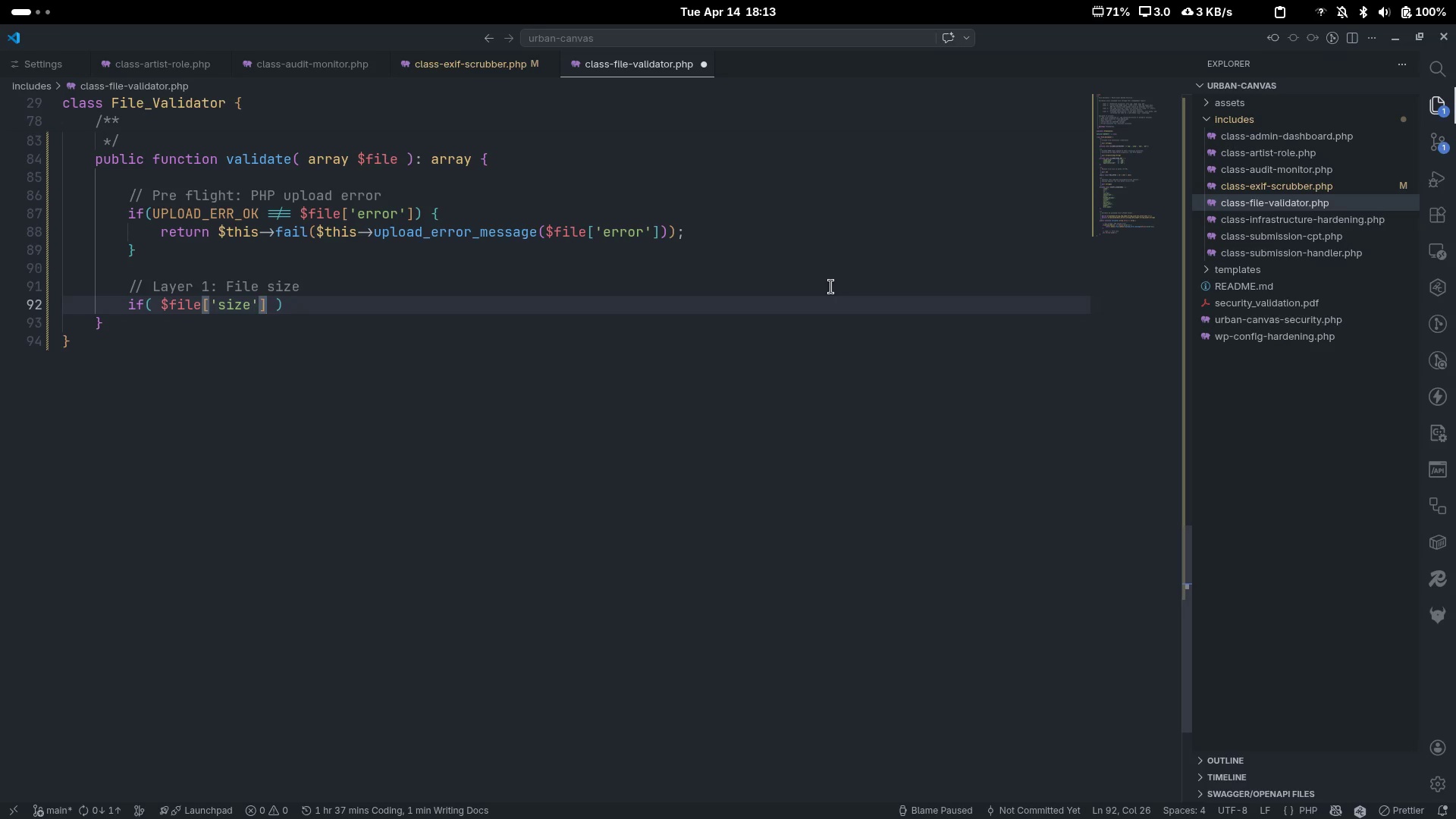 
type( > self"")
key(Backspace)
key(Backspace)
type(::MAX_BYTEs)
key(Backspace)
type(S)
 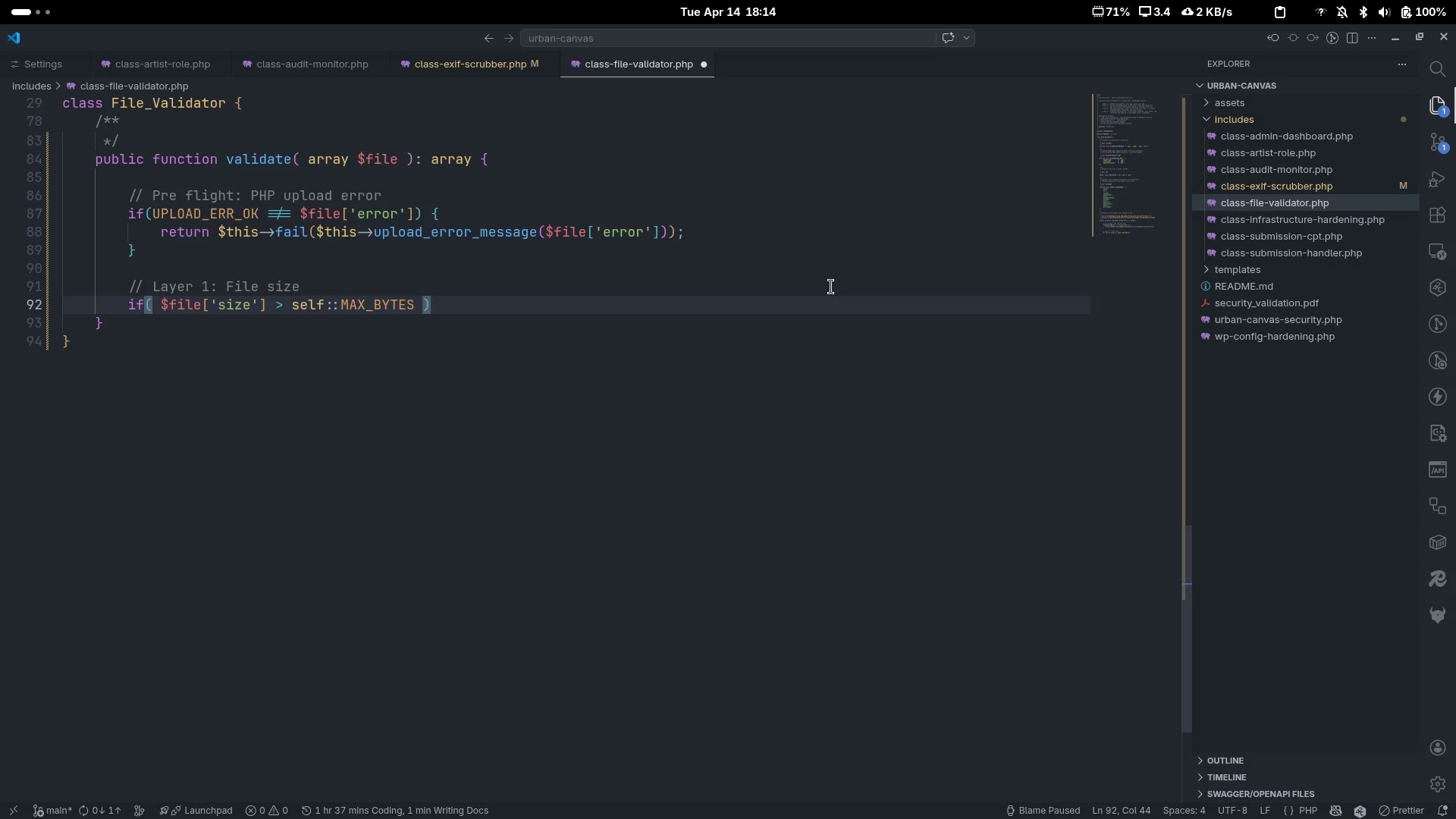 
key(Control+ArrowRight)
 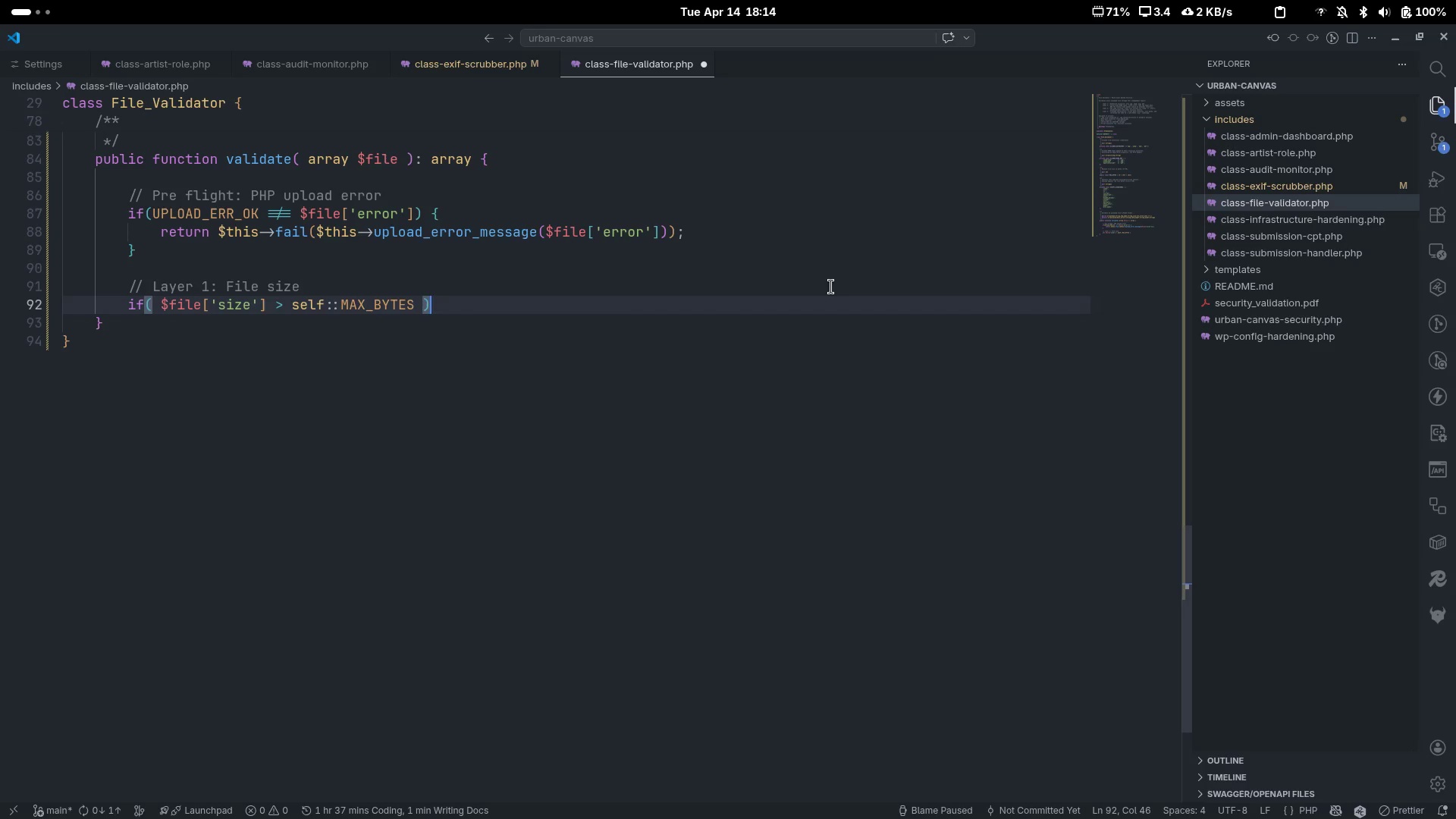 
key(Space)
 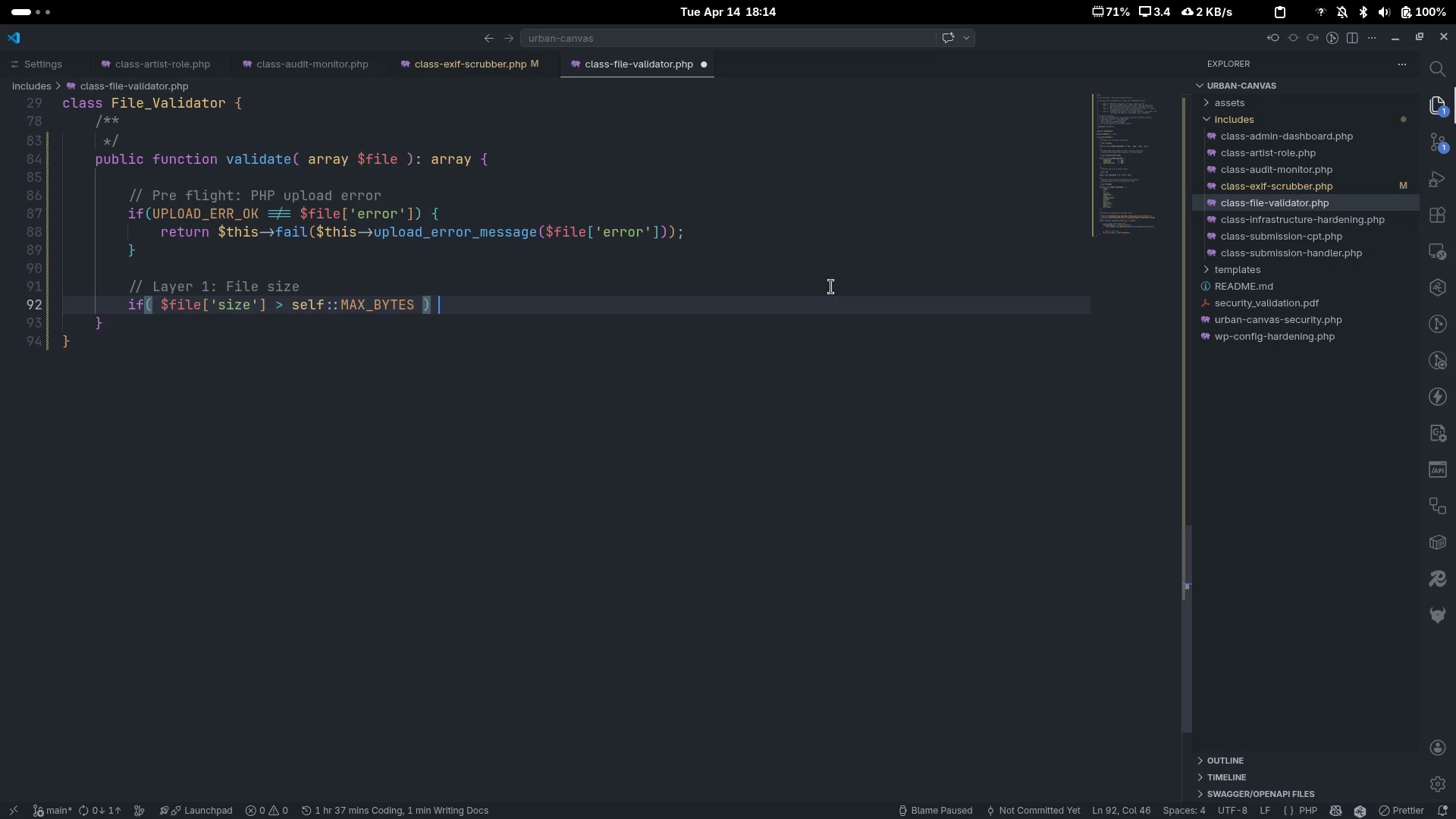 
key(Shift+ShiftLeft)
 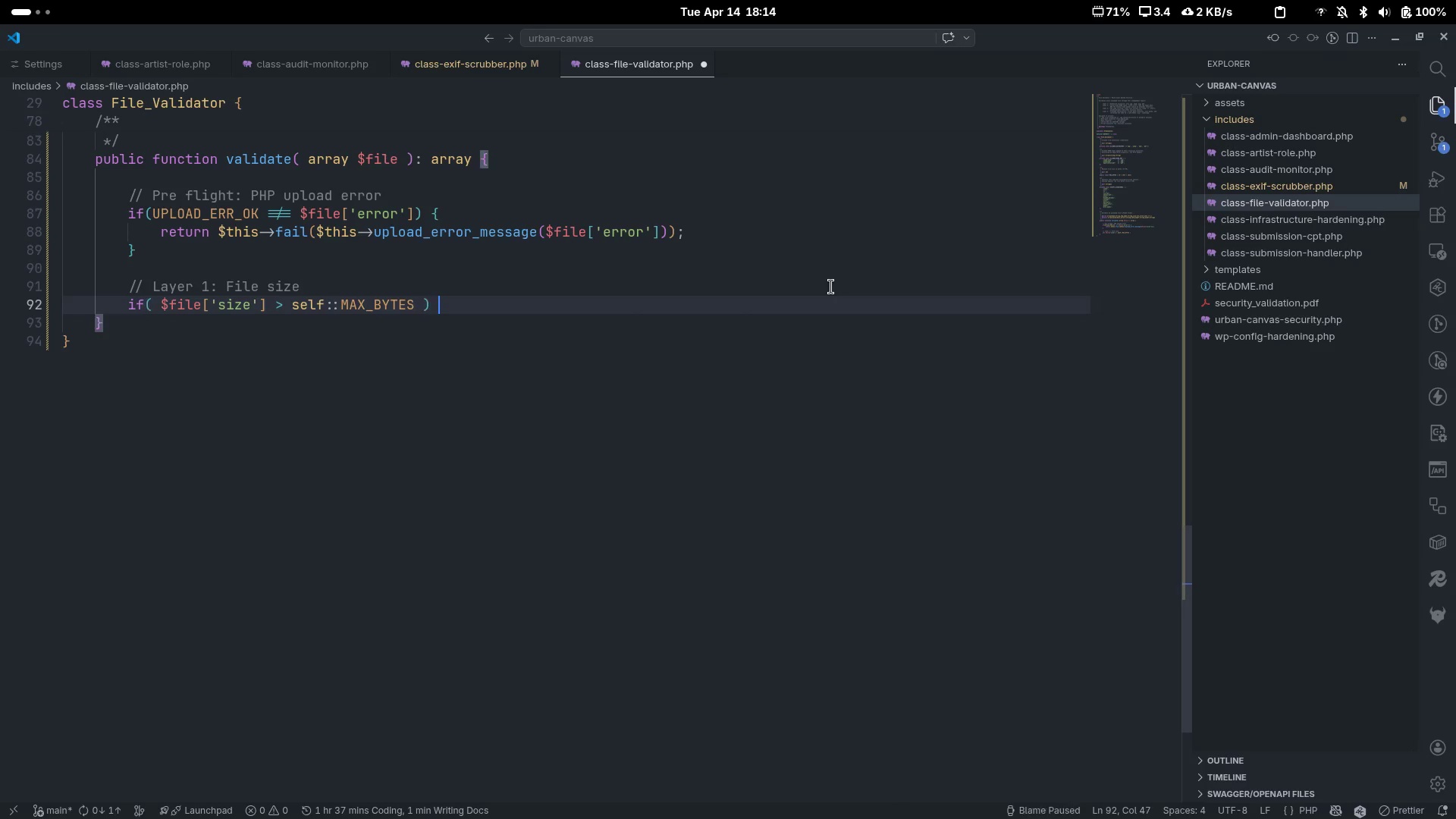 
key(Shift+BracketLeft)
 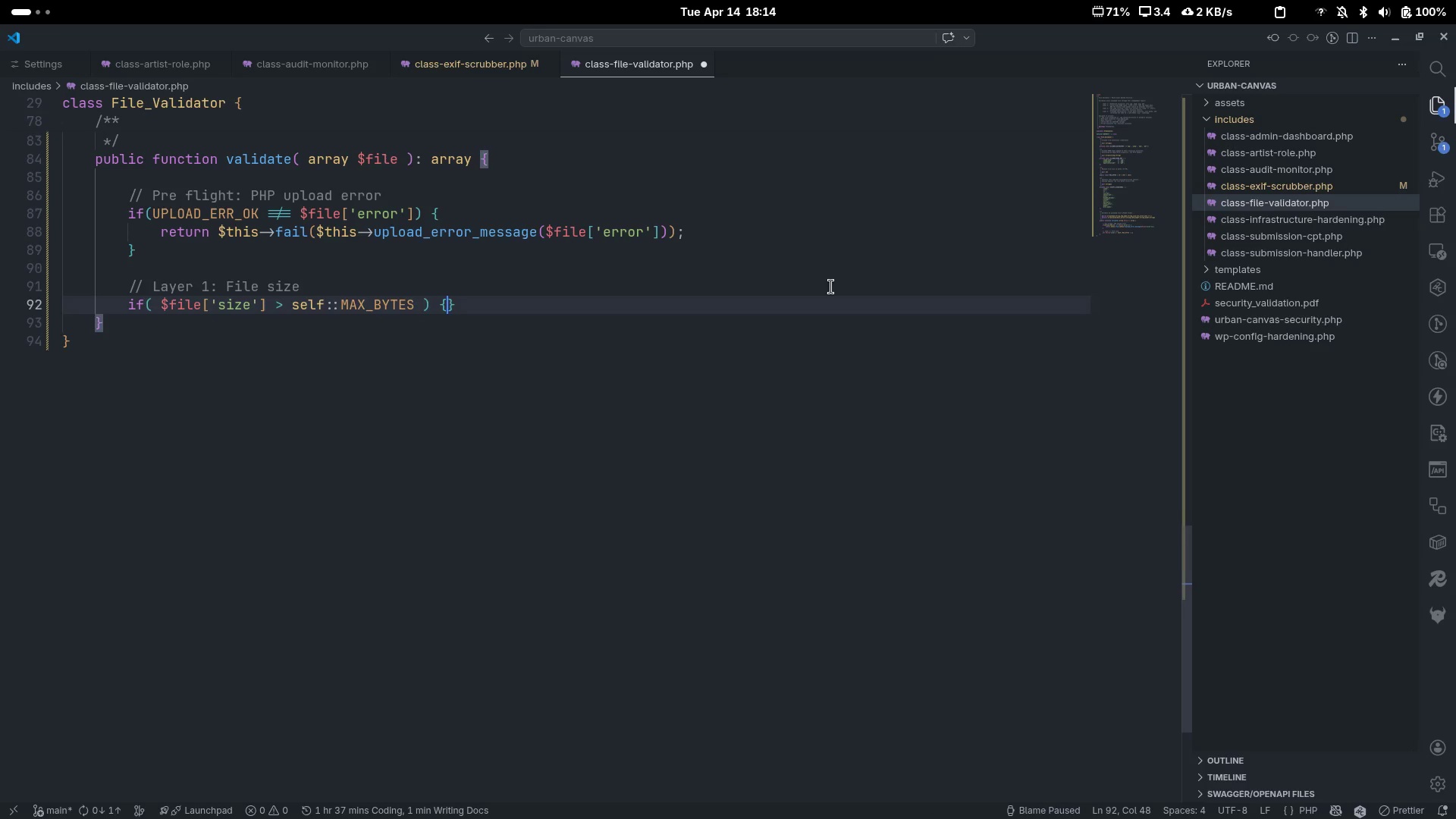 
key(Enter)
 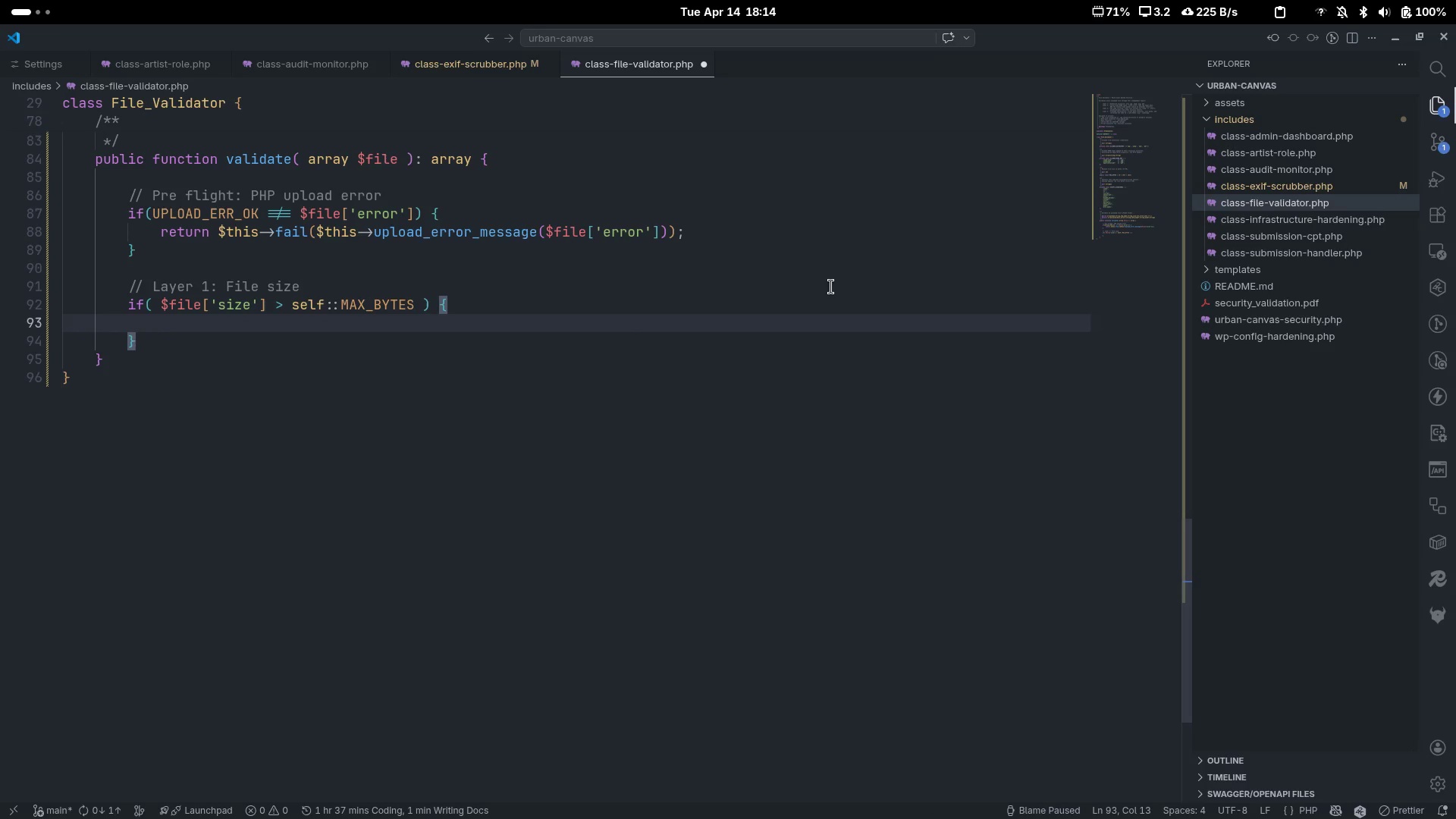 
type(return $this->fails)
key(Backspace)
type(()
 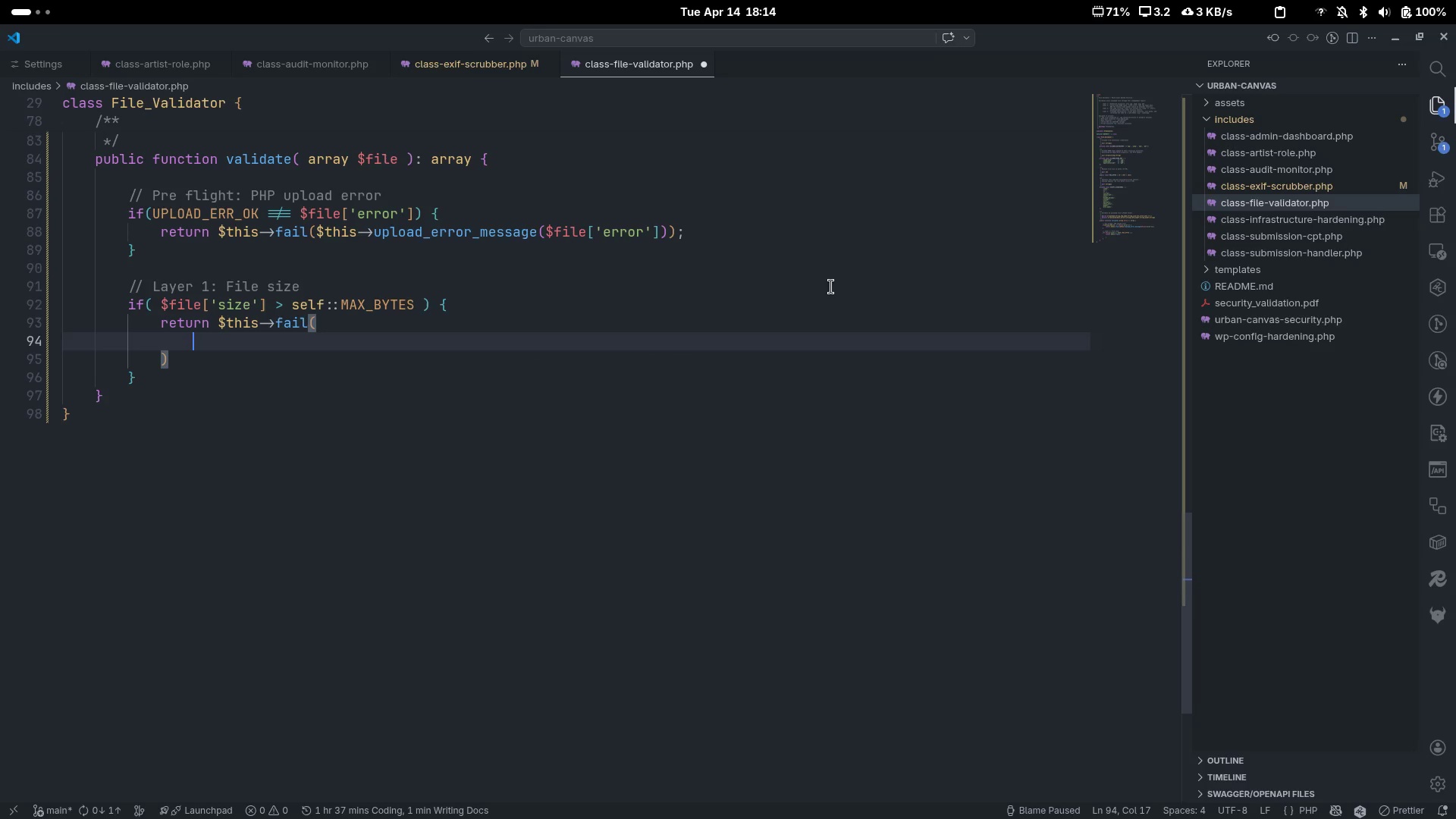 
 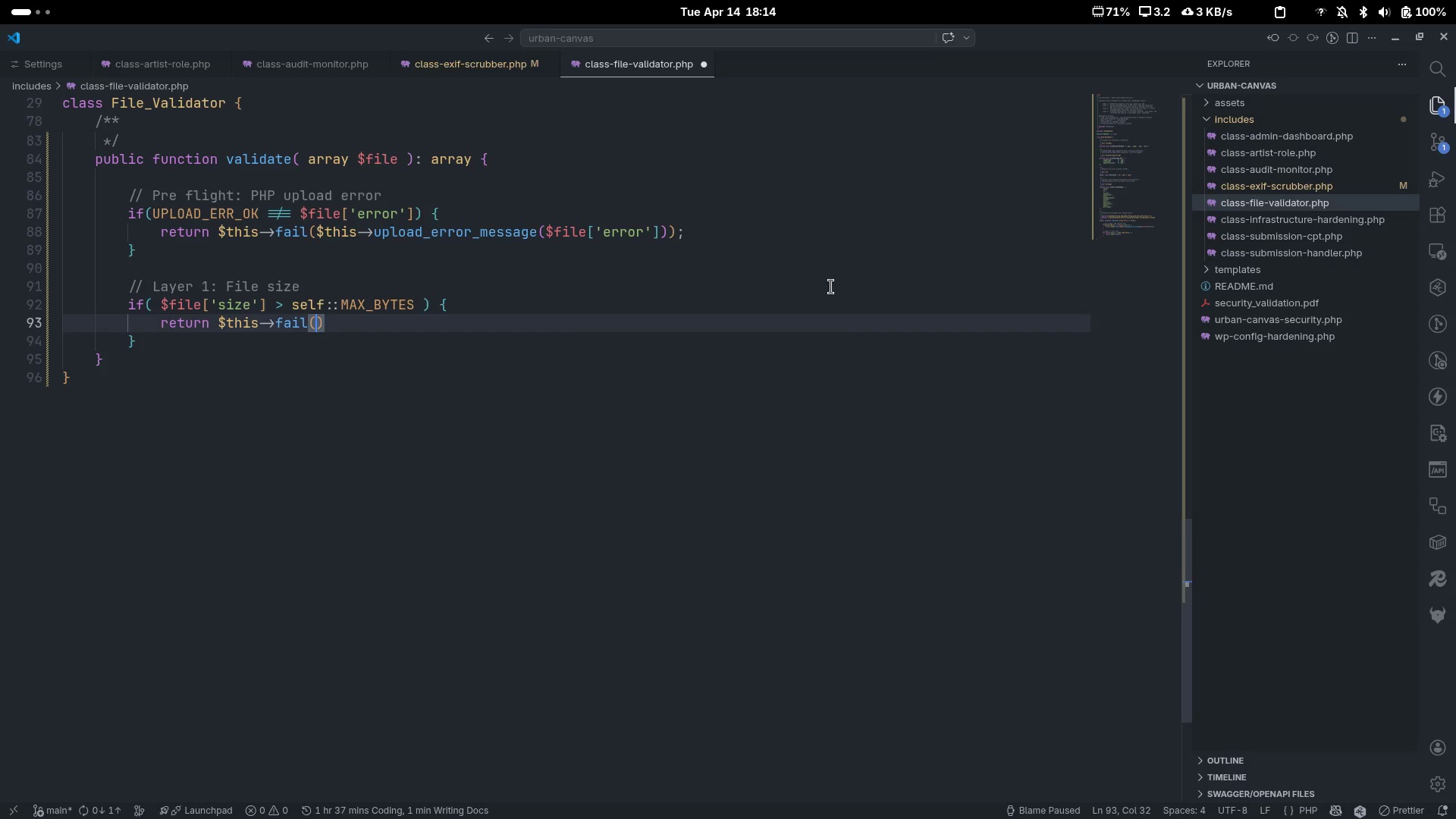 
key(Enter)
 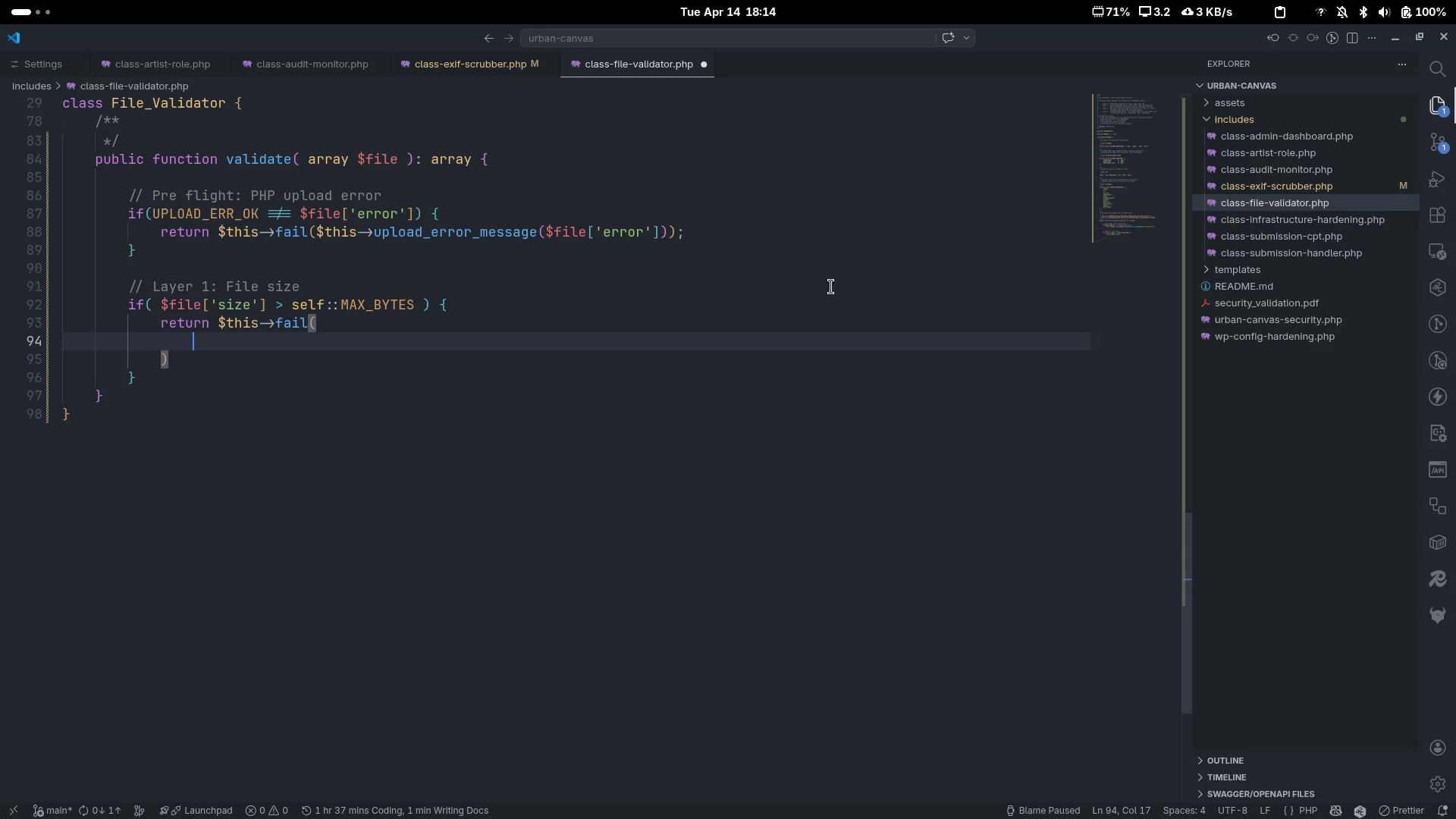 
type(sprint)
key(Tab)
type(()
 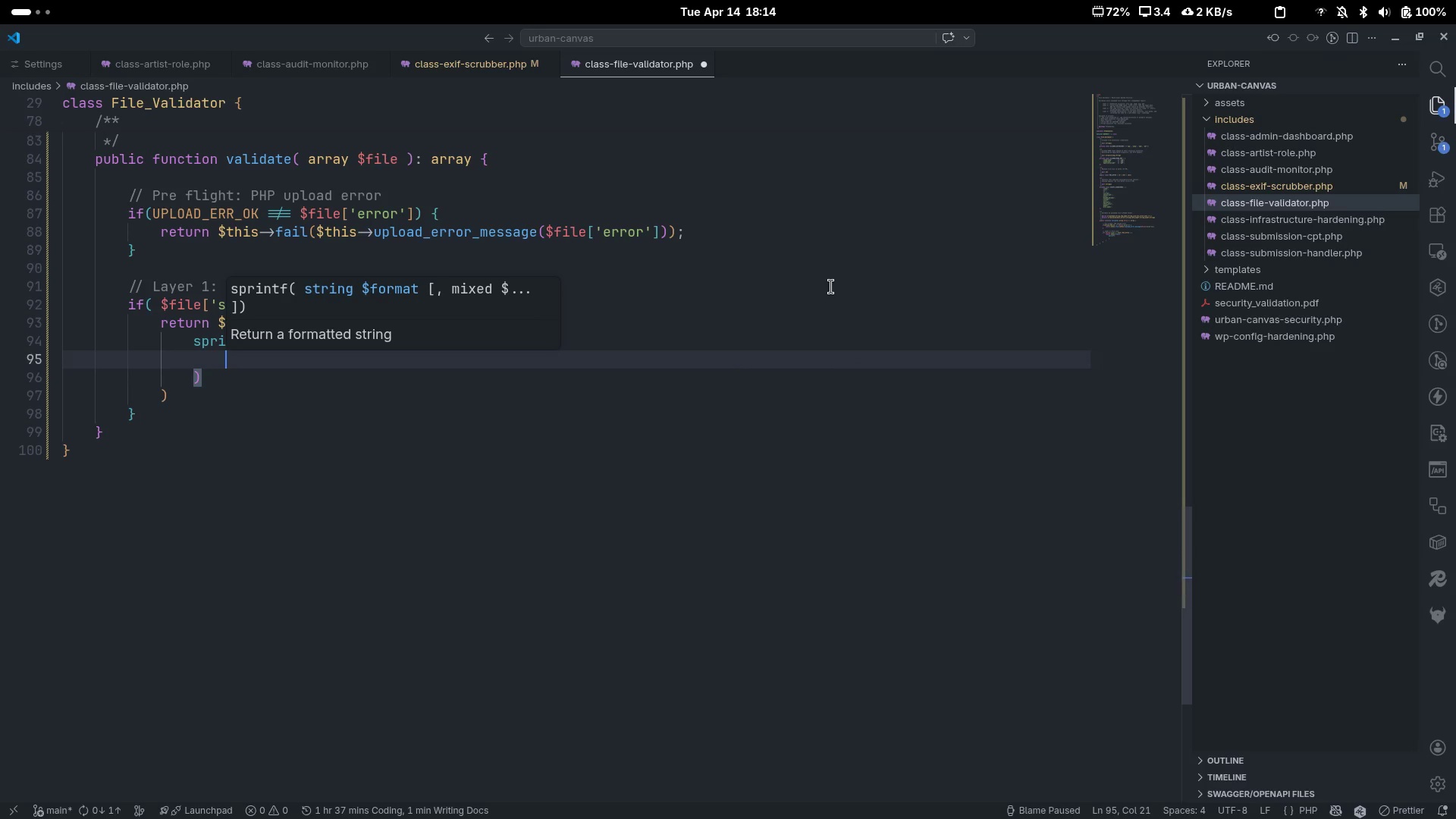 
 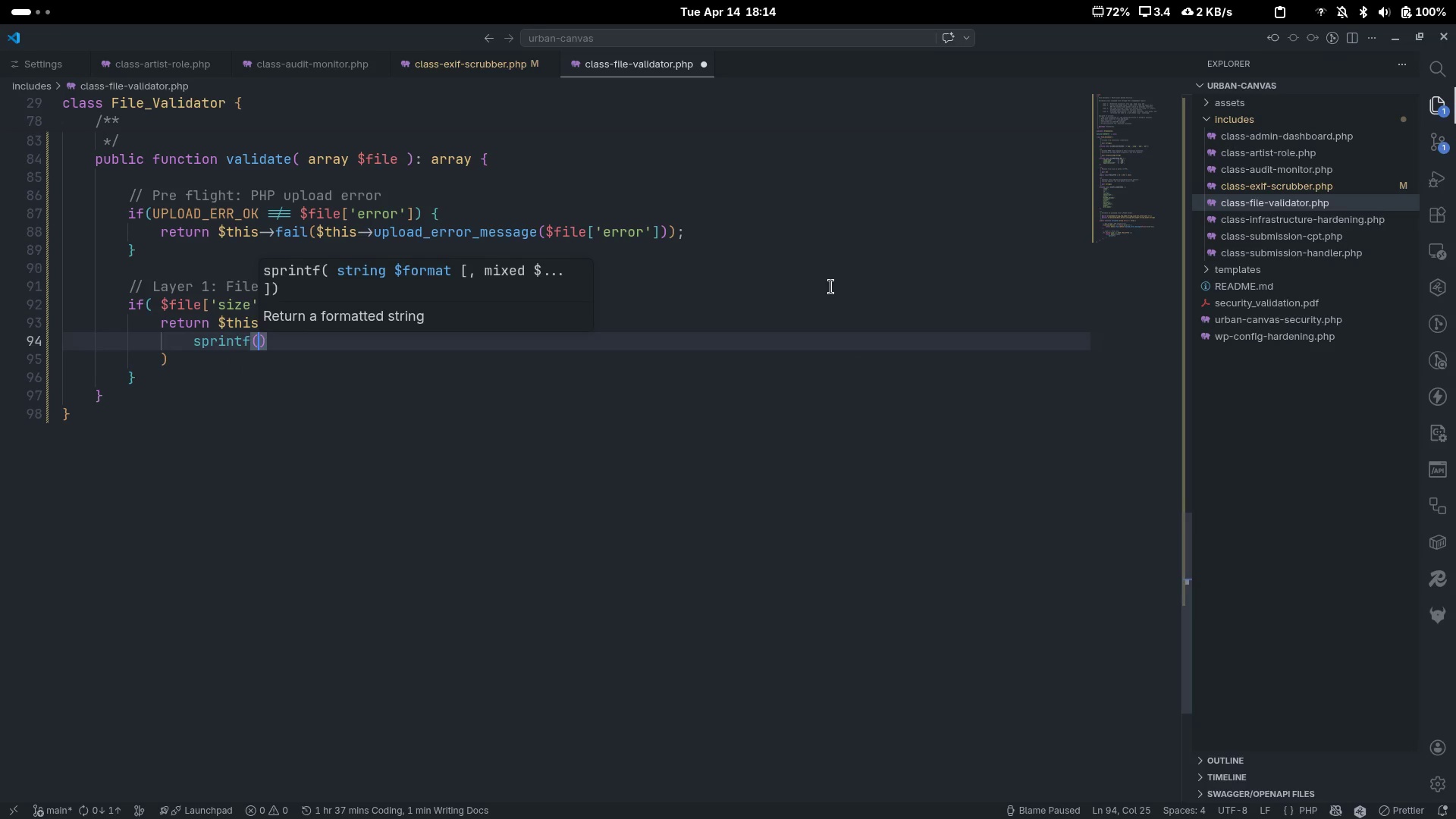 
key(Enter)
 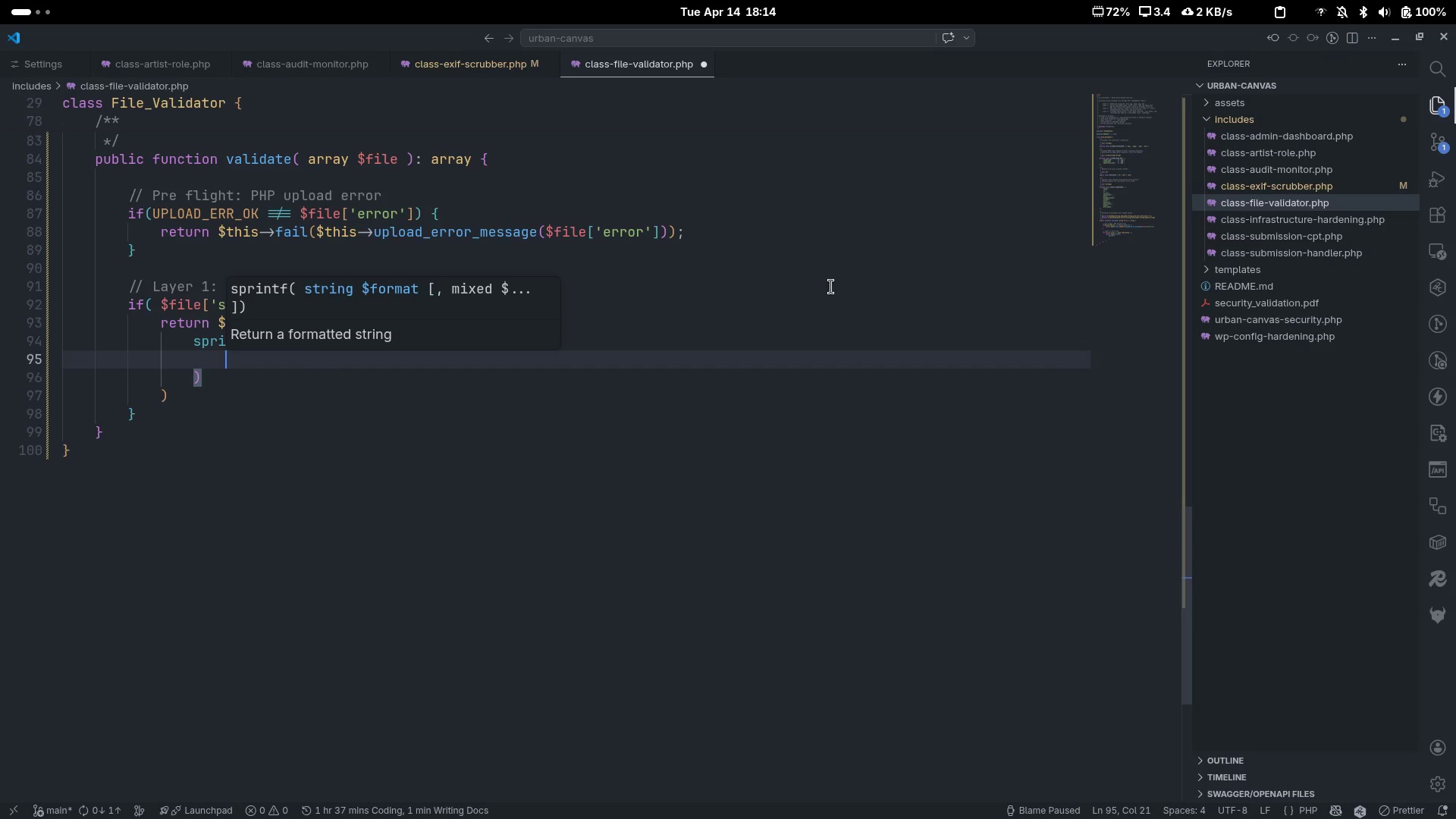 
key(Slash)
 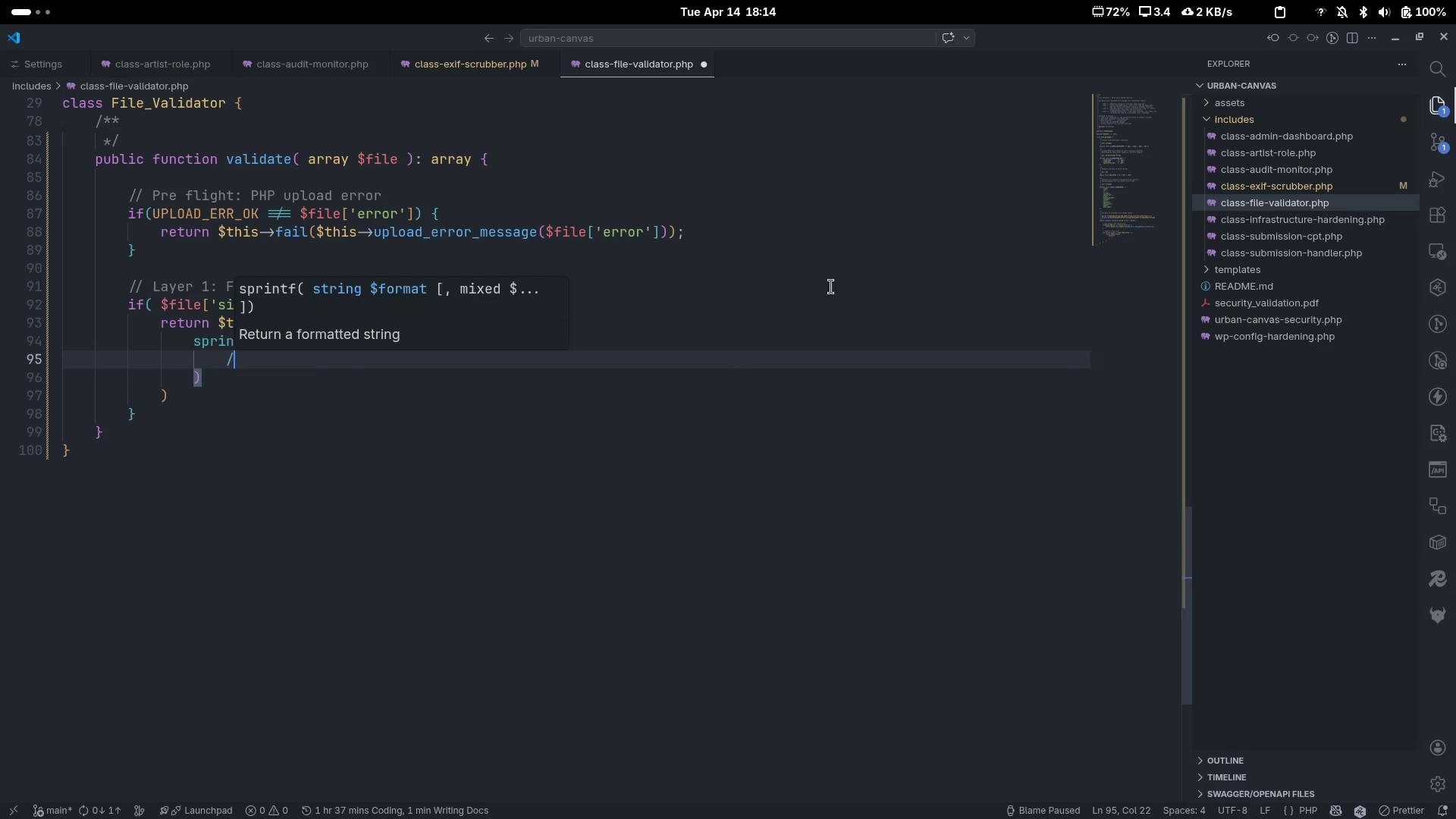 
key(Shift+8)
 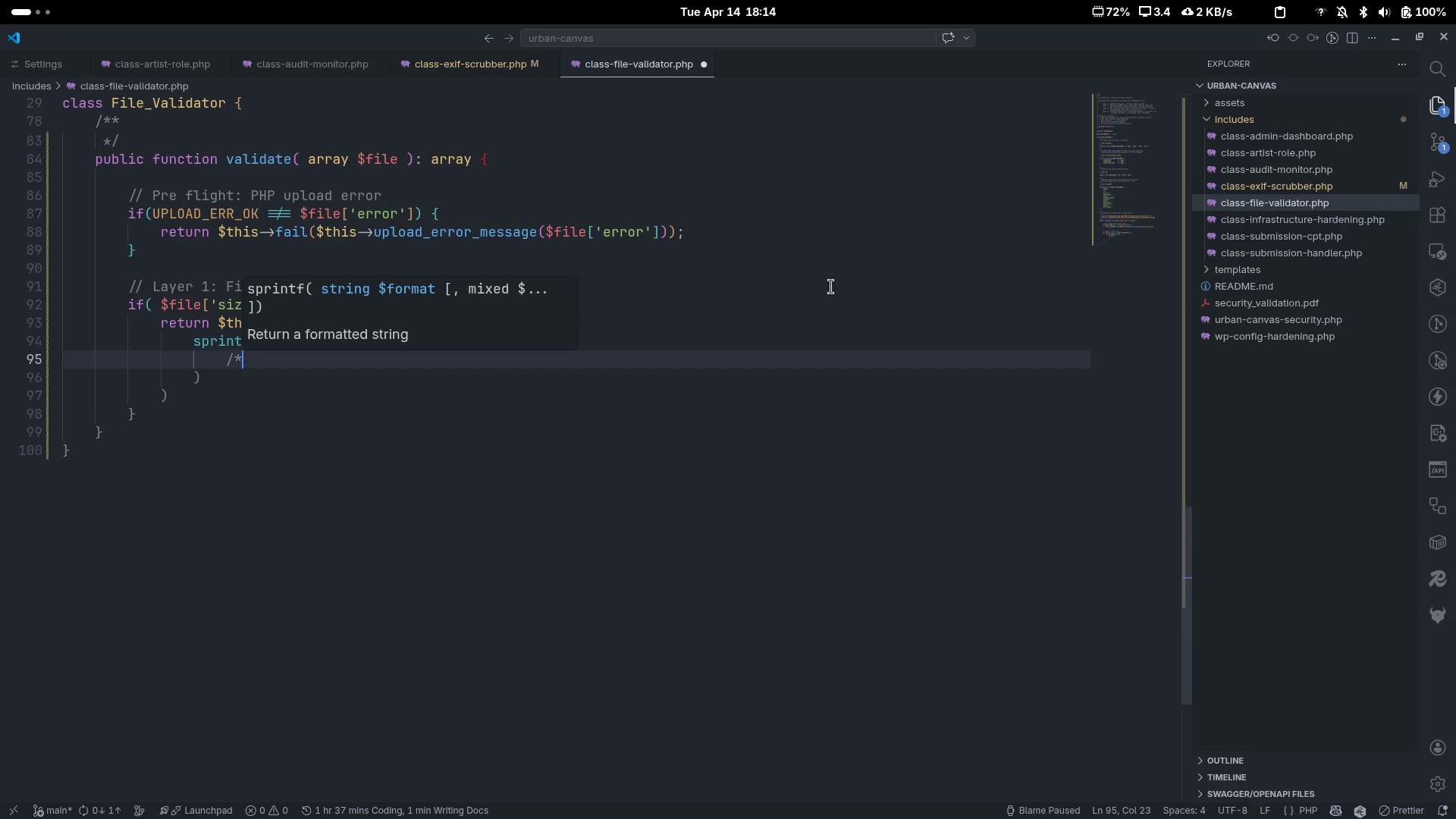 
key(Space)
 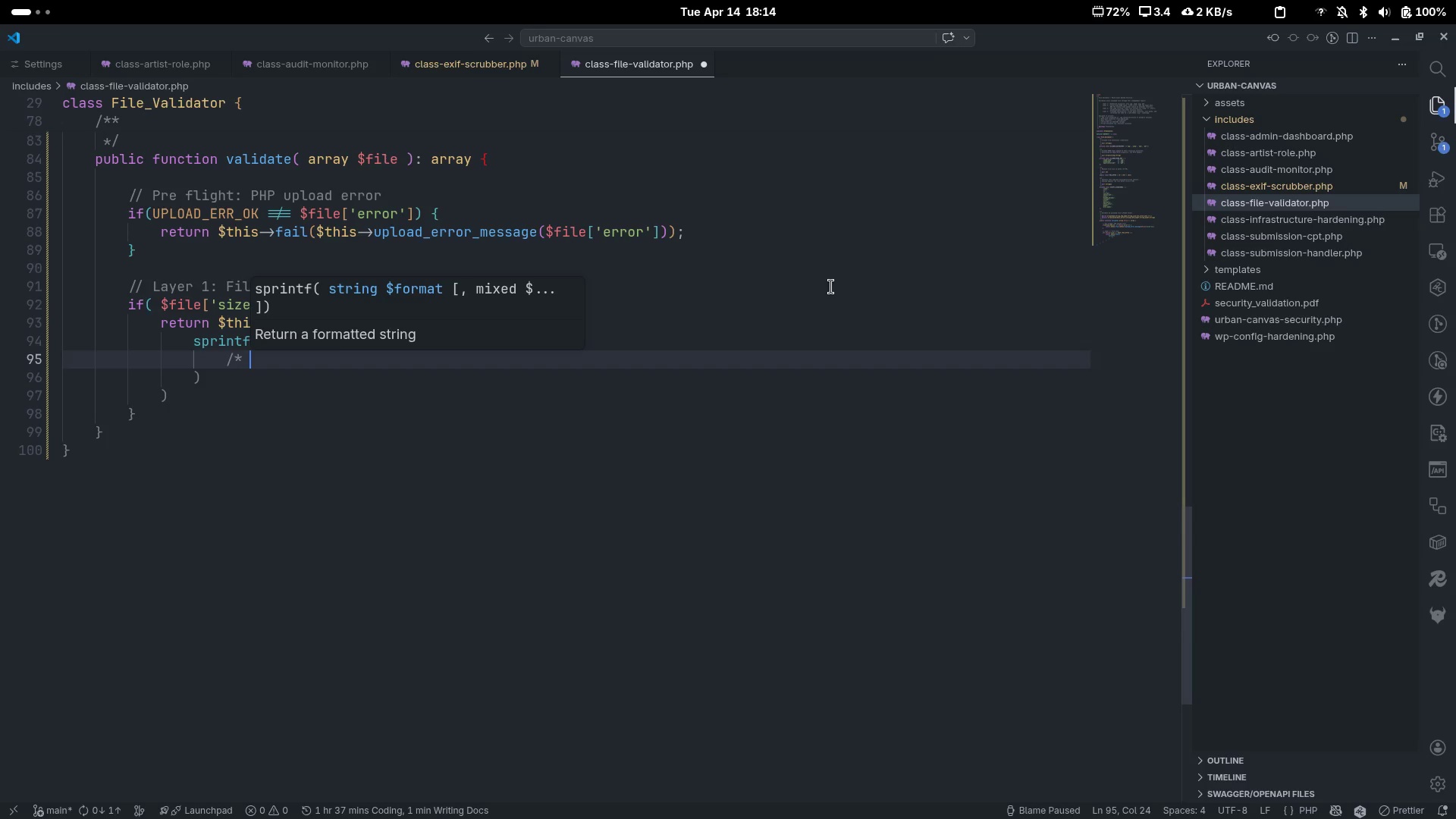 
key(Shift+8)
 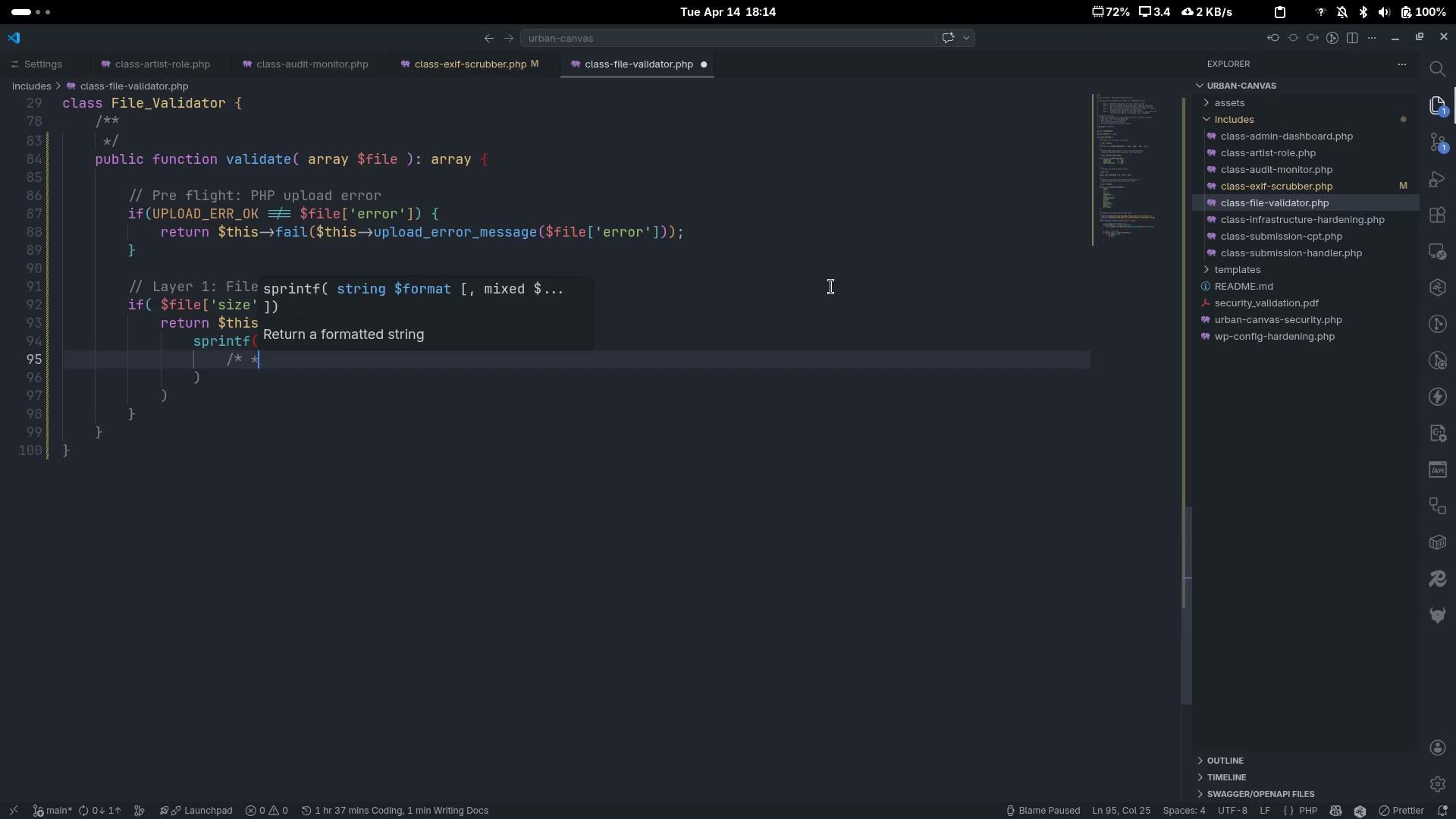 
key(Slash)
 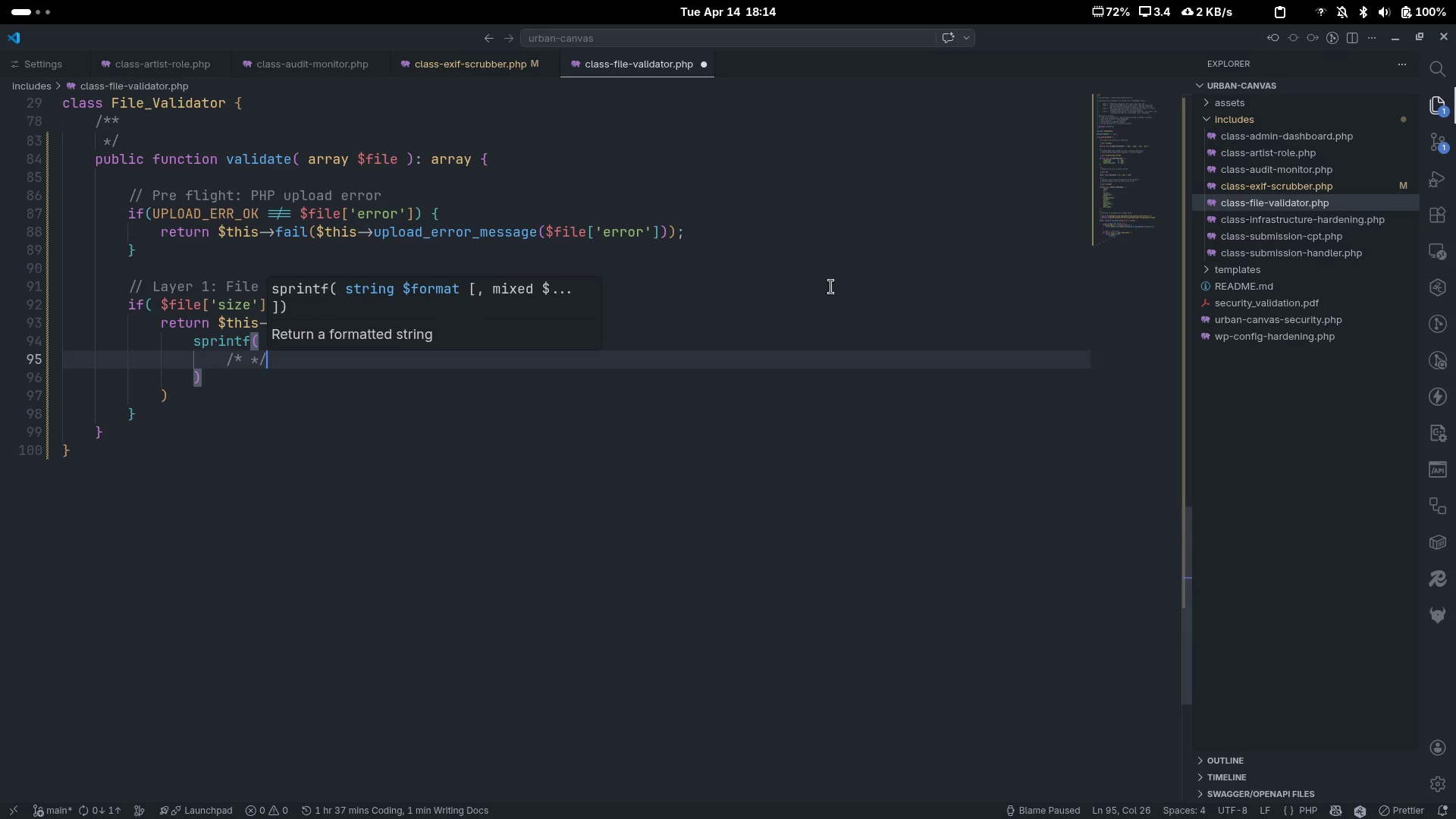 
key(ArrowLeft)
 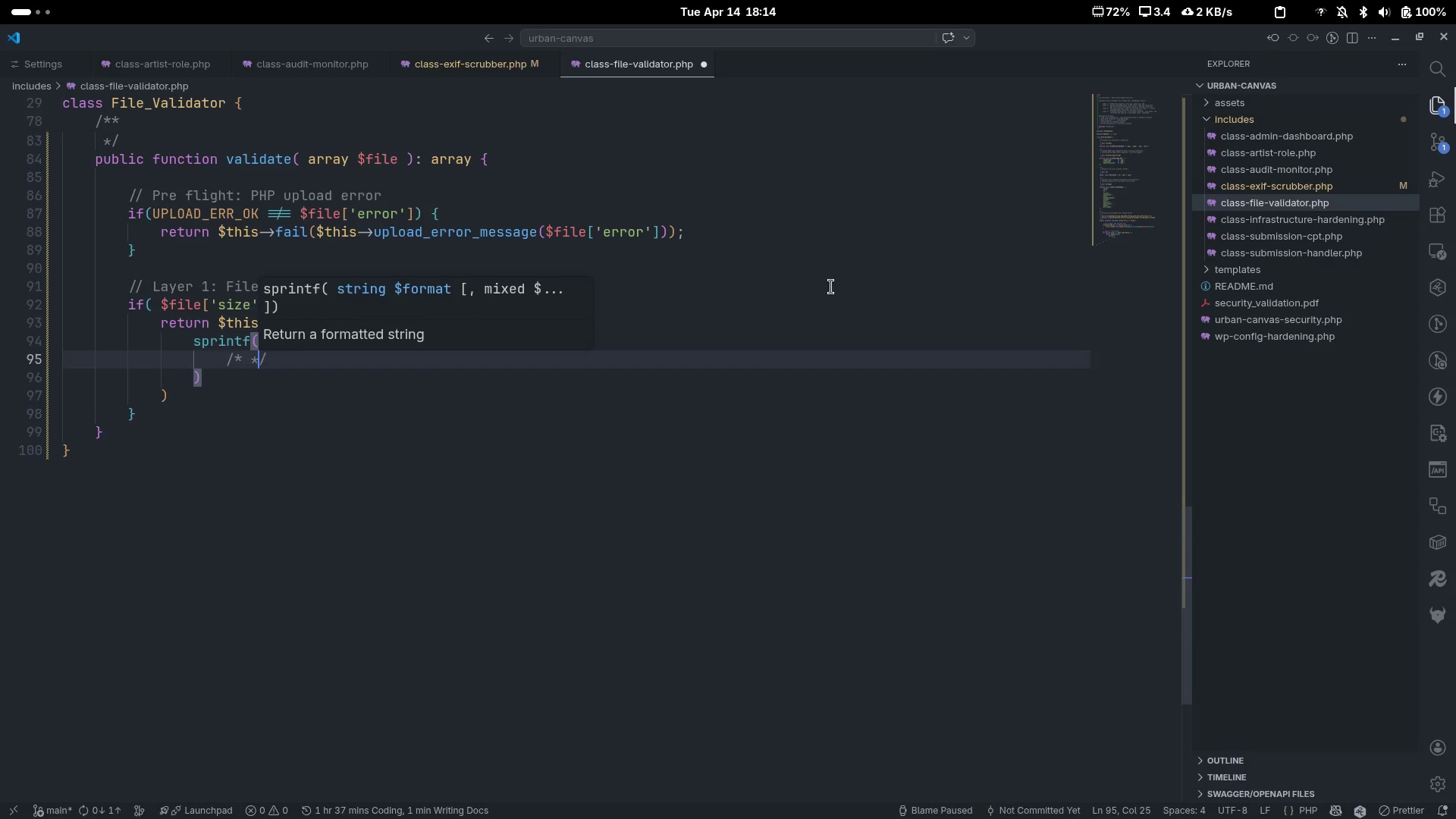 
key(ArrowLeft)
 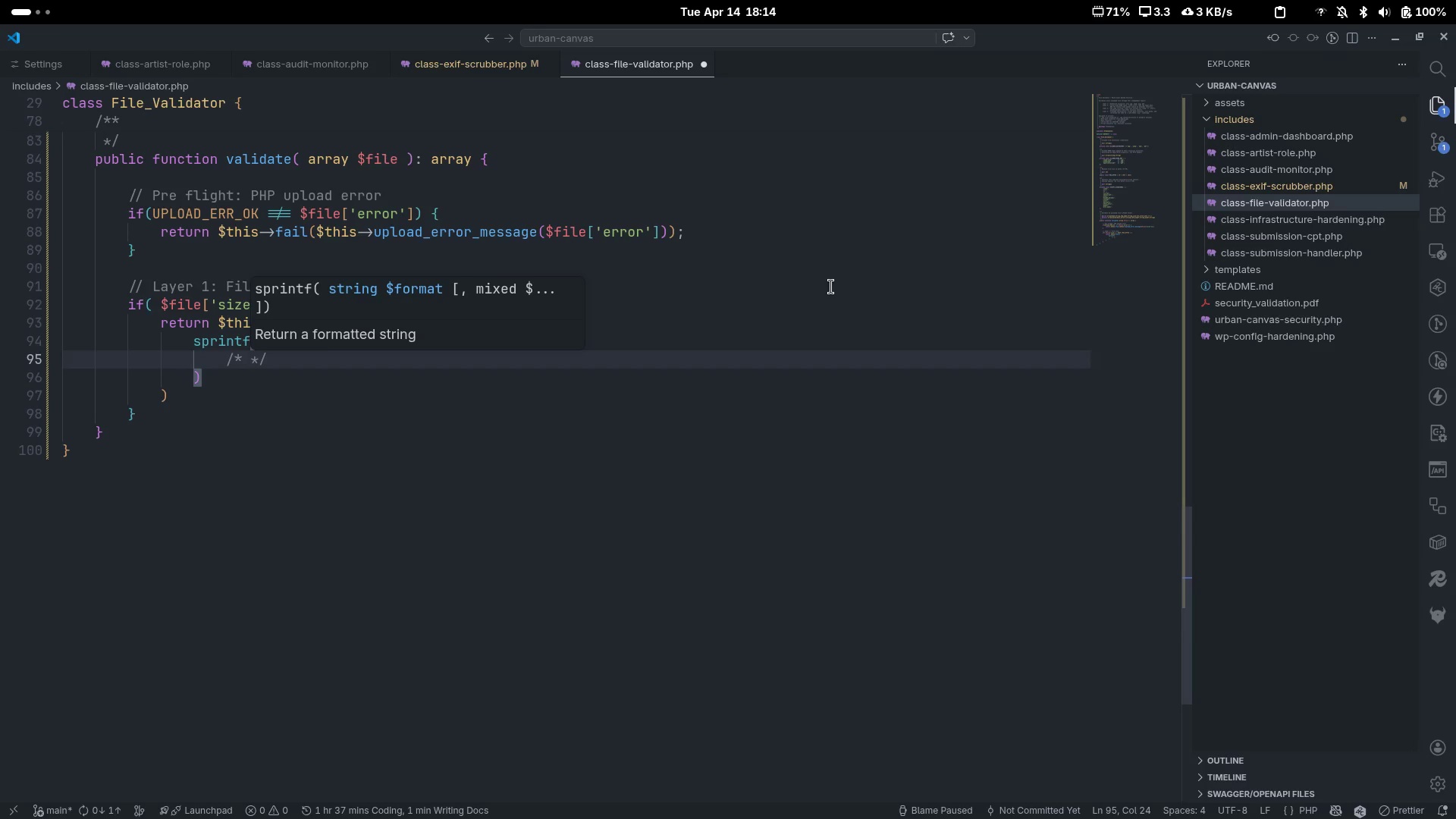 
key(Space)
 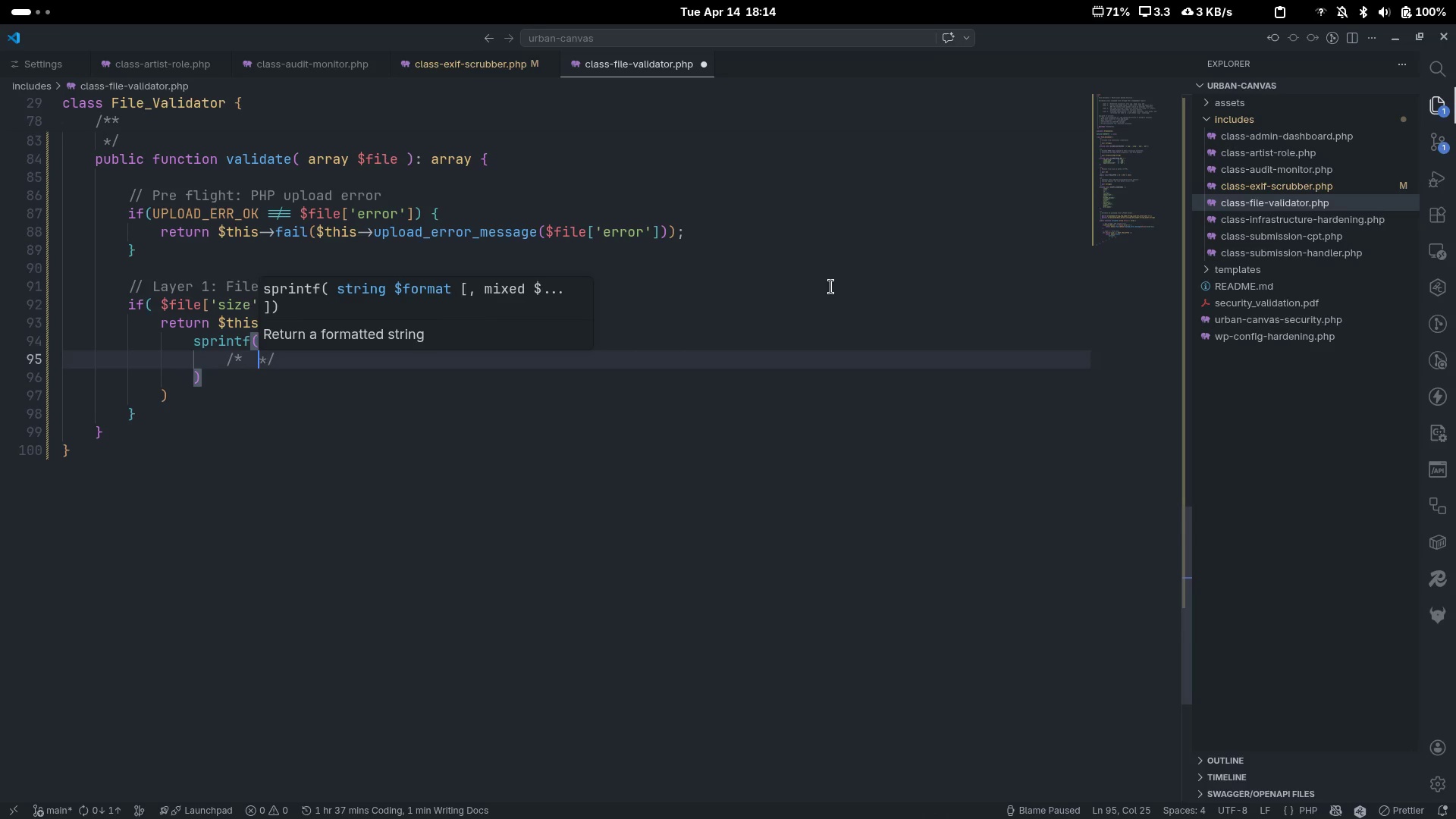 
key(ArrowLeft)
 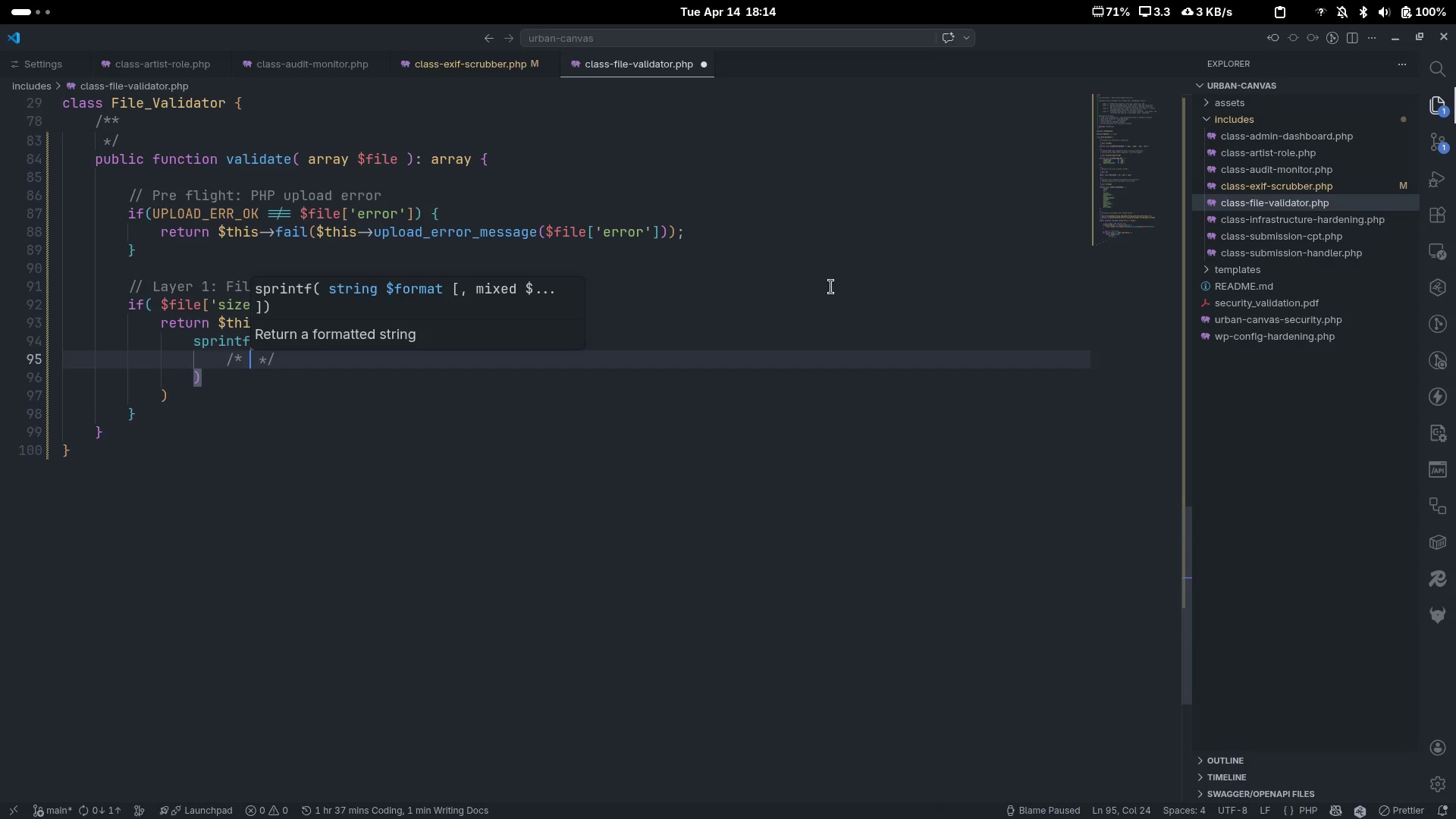 
type(transators)
 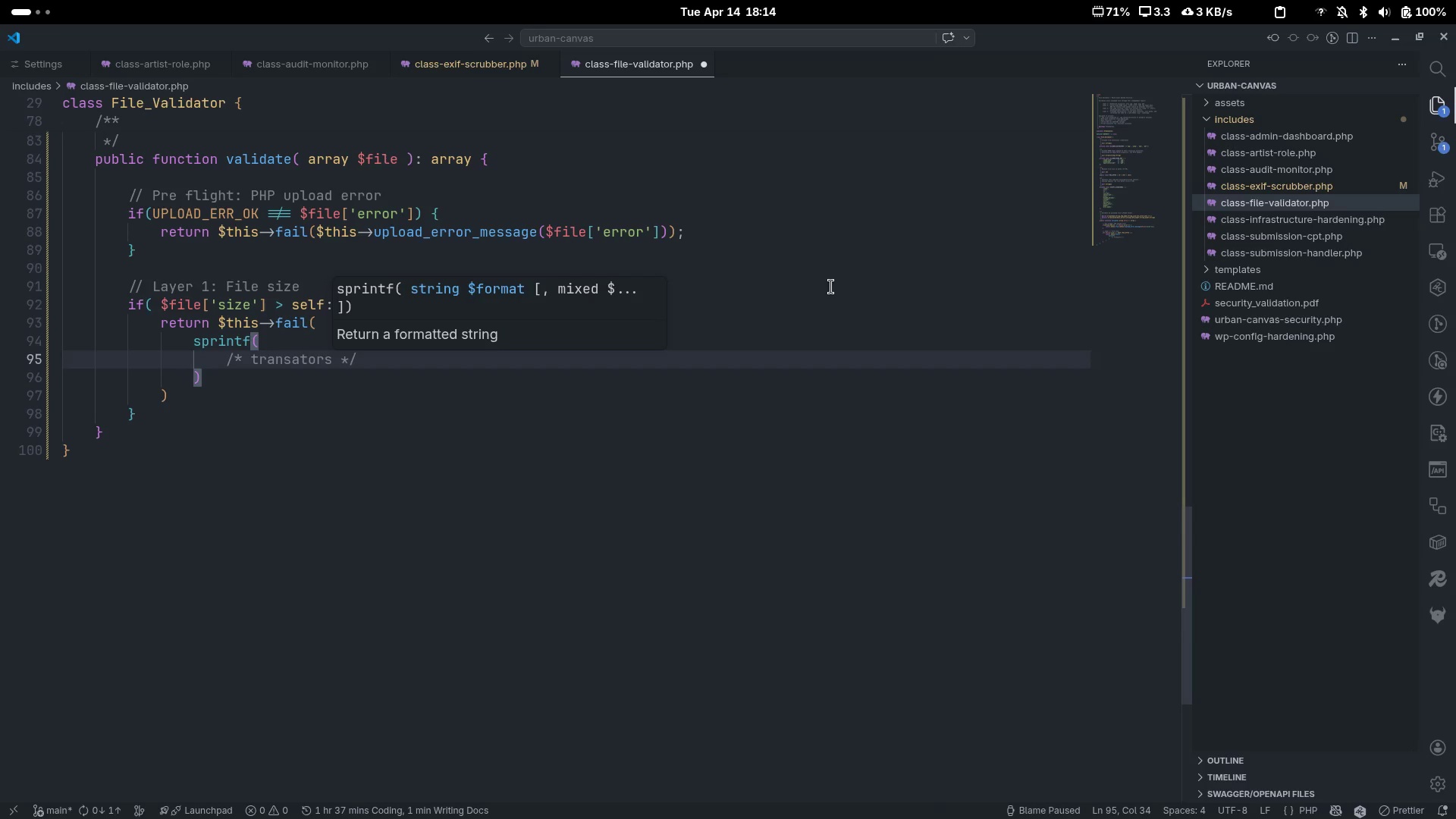 
key(Control+ControlLeft)
 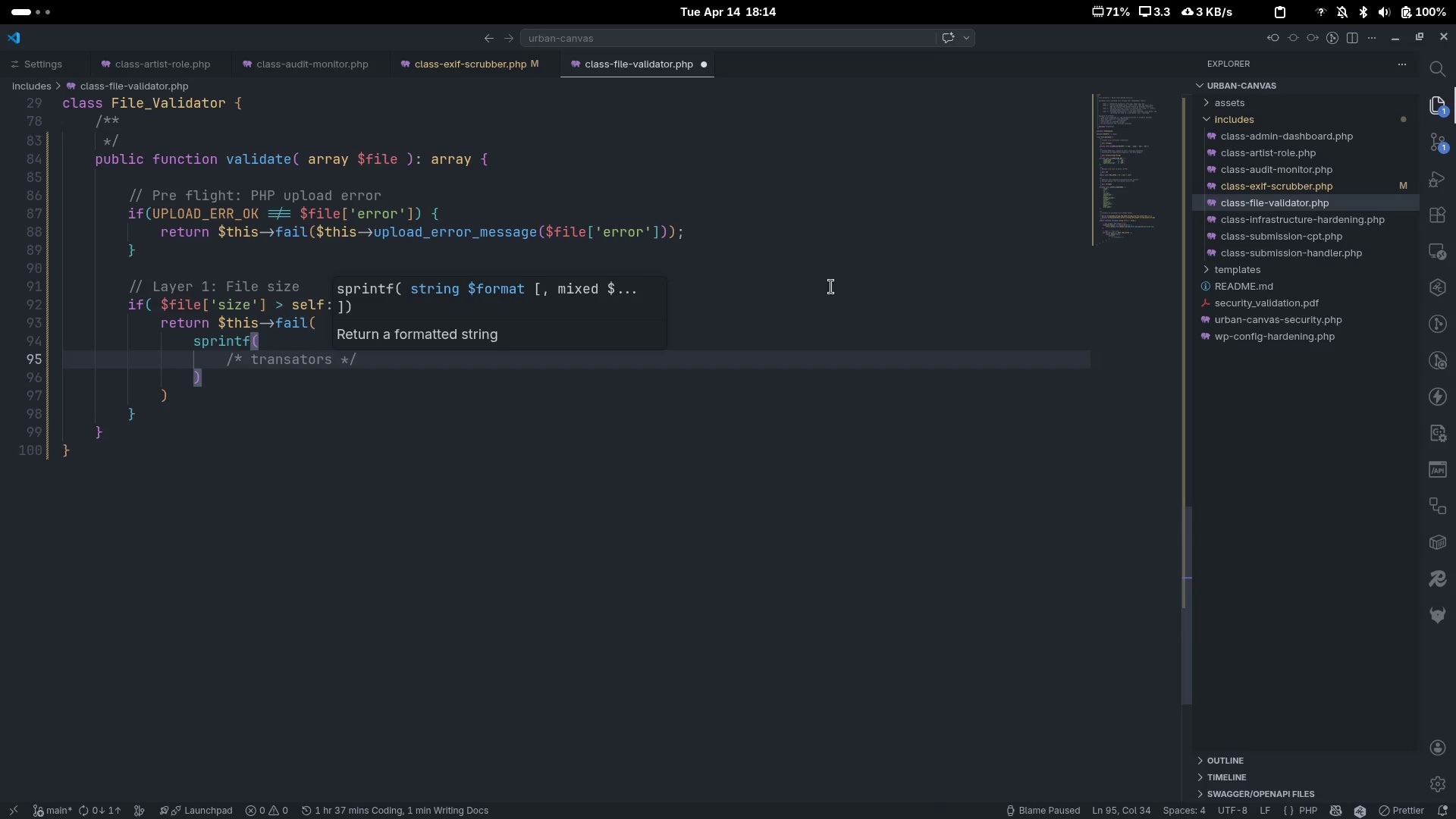 
key(Control+Backspace)
 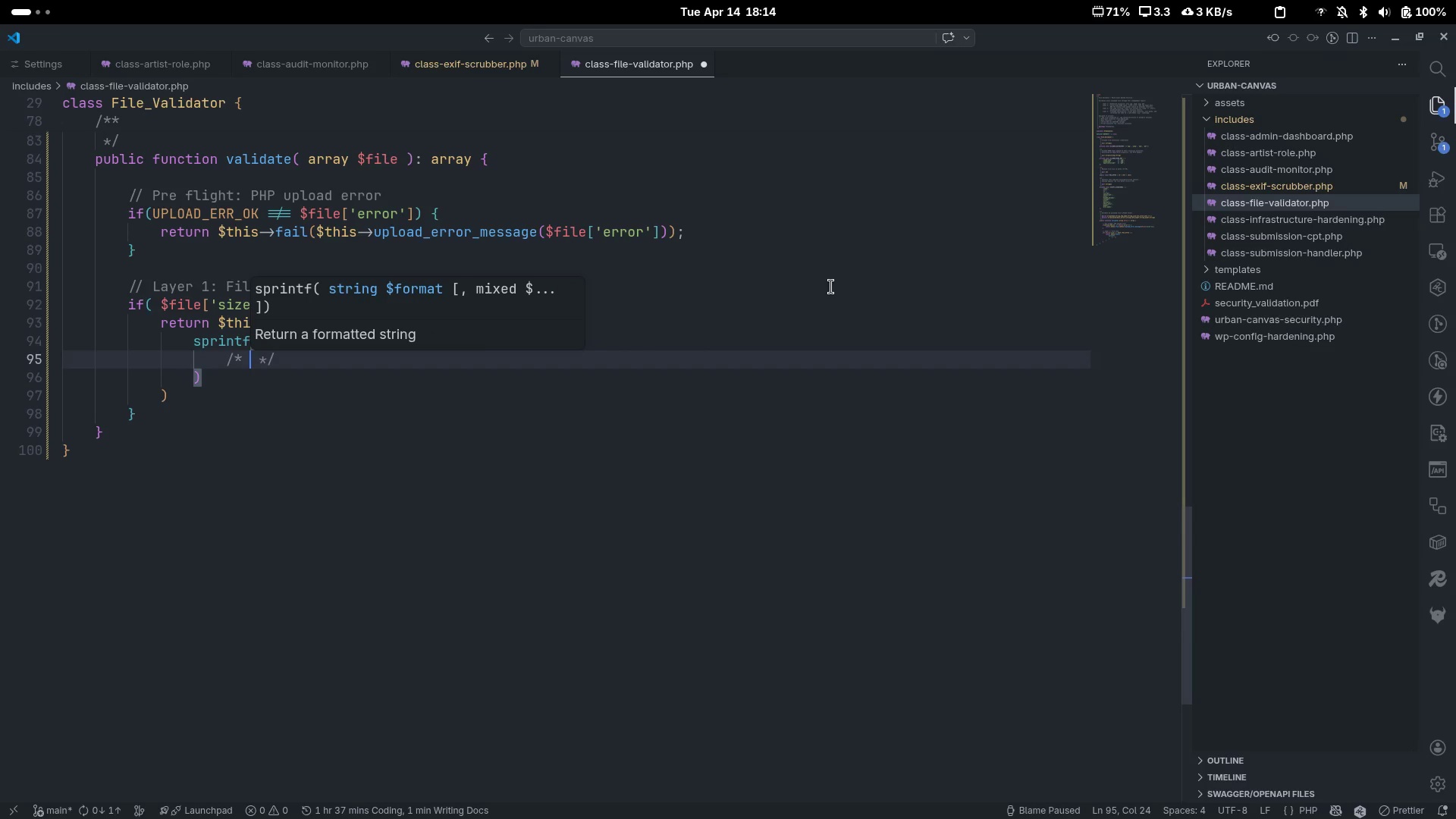 
type(transp)
key(Backspace)
type(lators: %s: max size)
 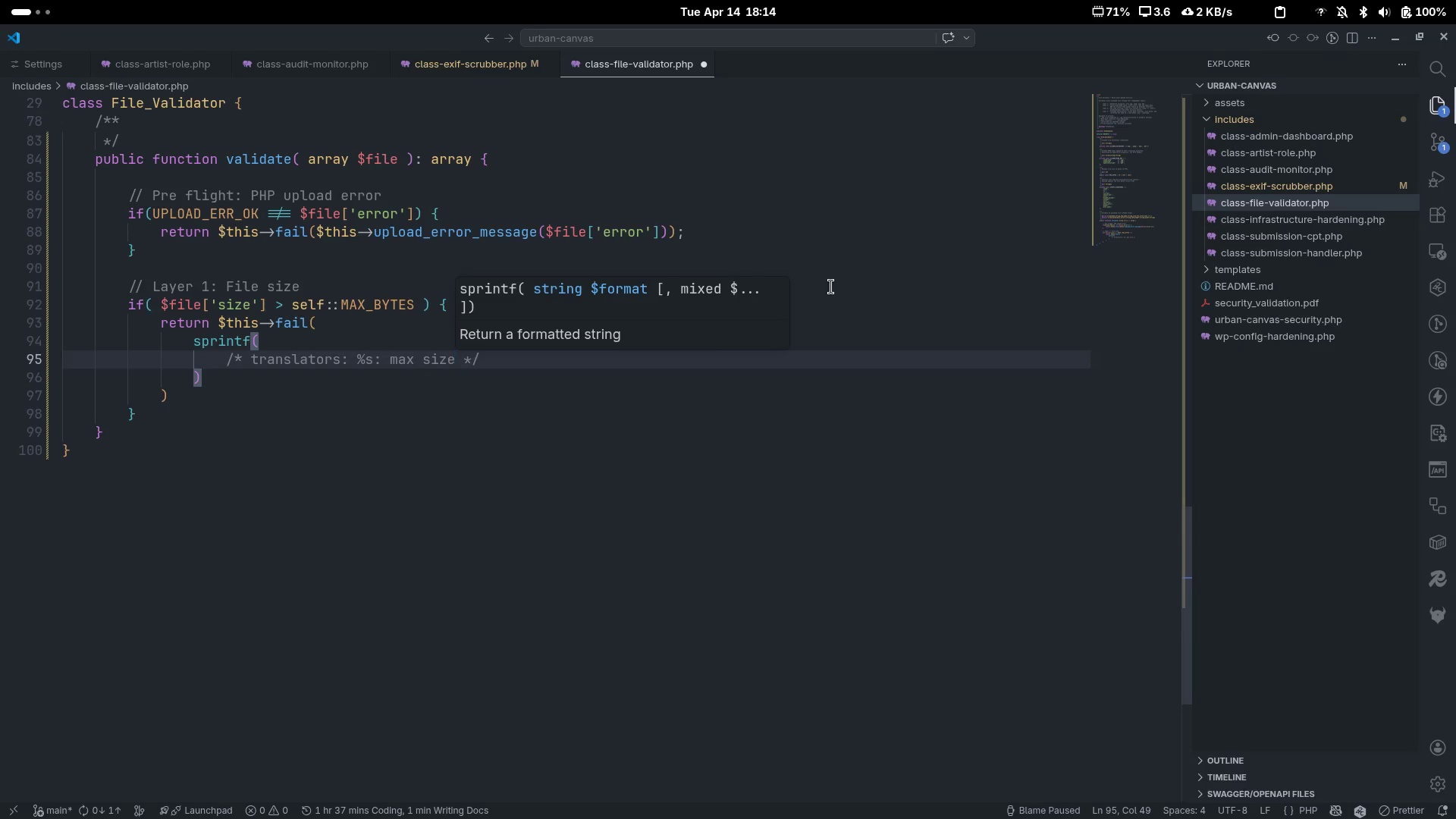 
key(Control+ControlLeft)
 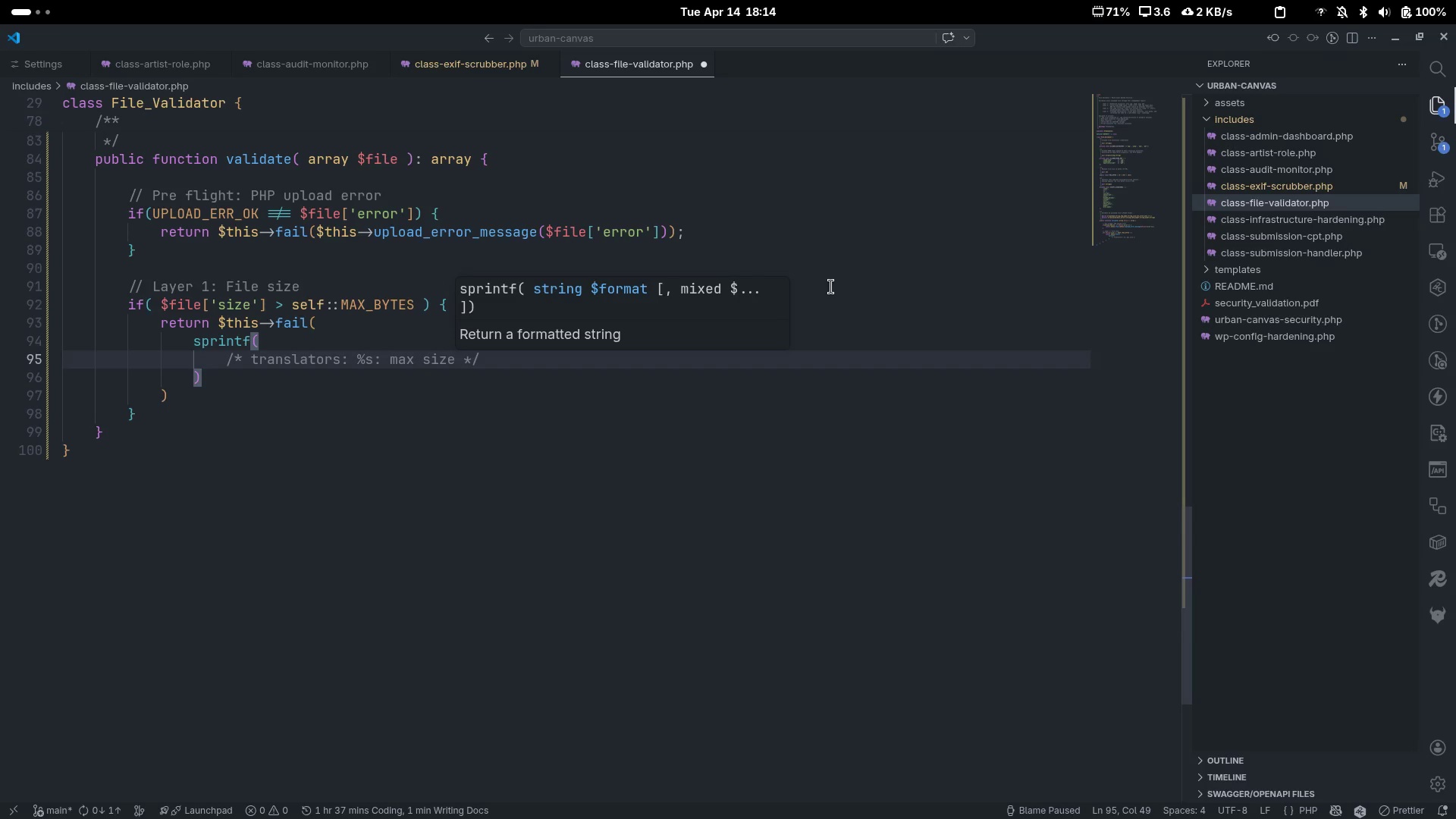 
key(Control+ArrowRight)
 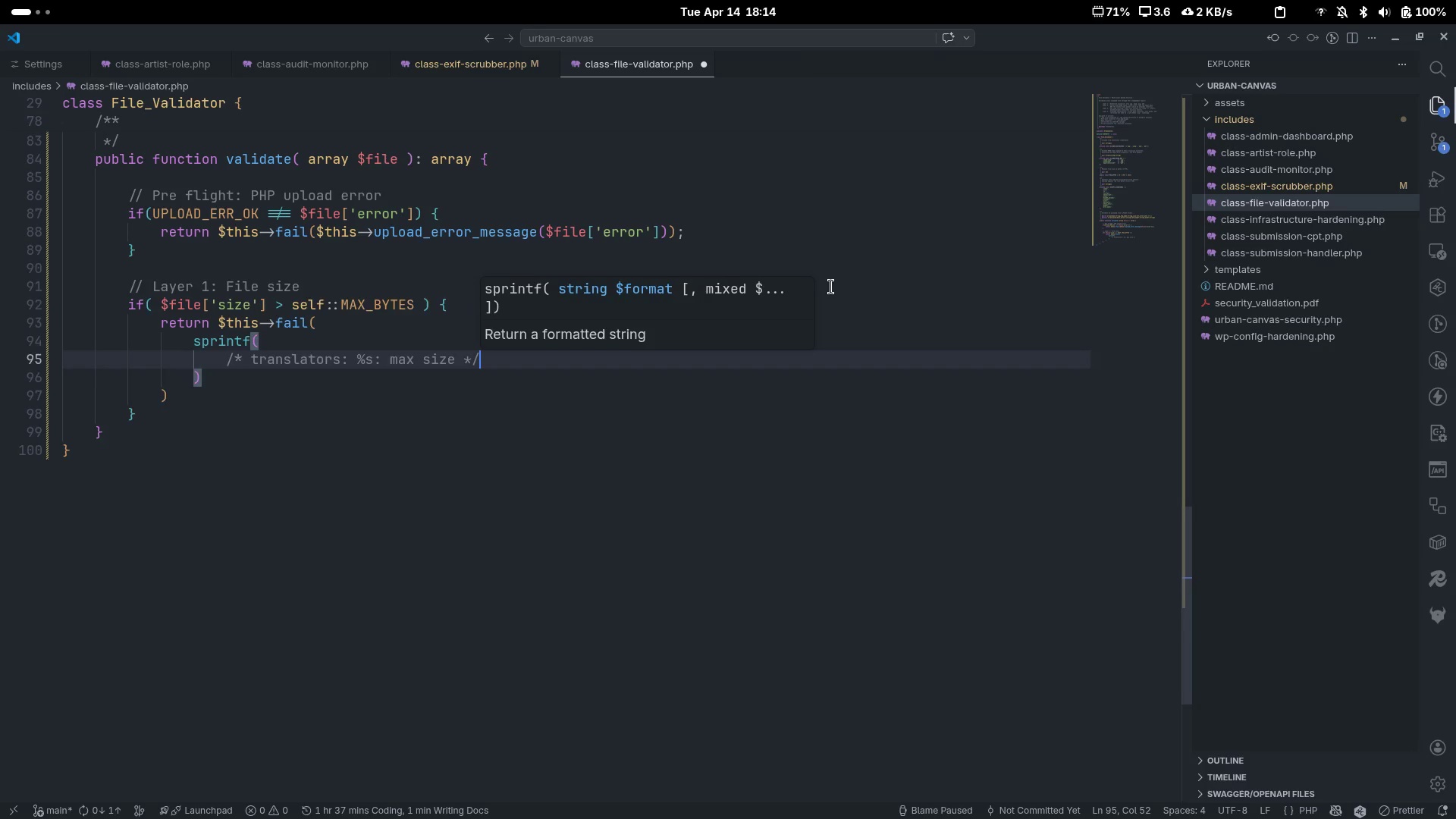 
key(Enter)
 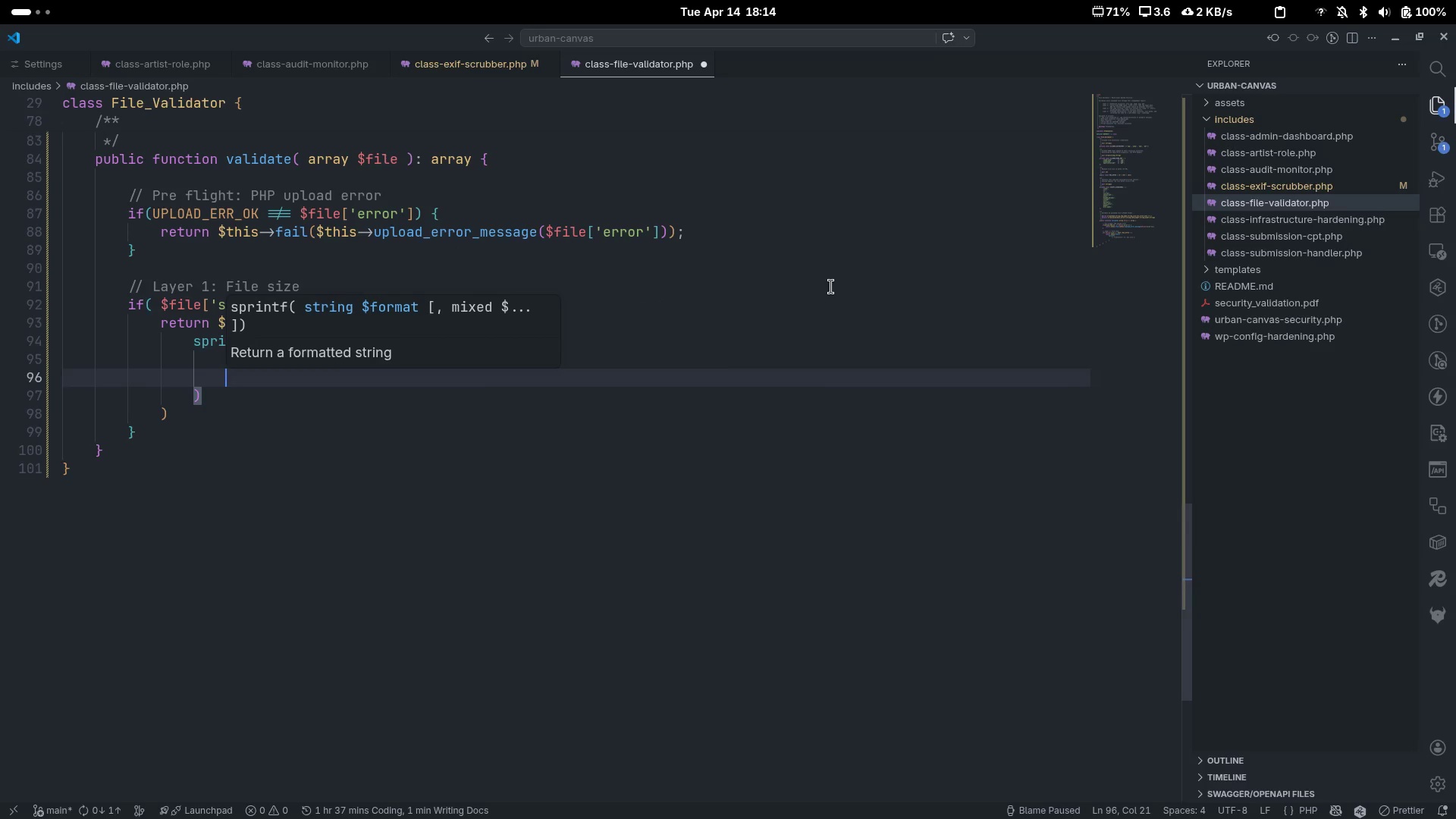 
type(__('FI)
key(Backspace)
type(ile exceeds the na)
key(Backspace)
key(Backspace)
type(maxin)
key(Backspace)
type(mum allowed size to)
key(Backspace)
key(Backspace)
type(of %s.)
 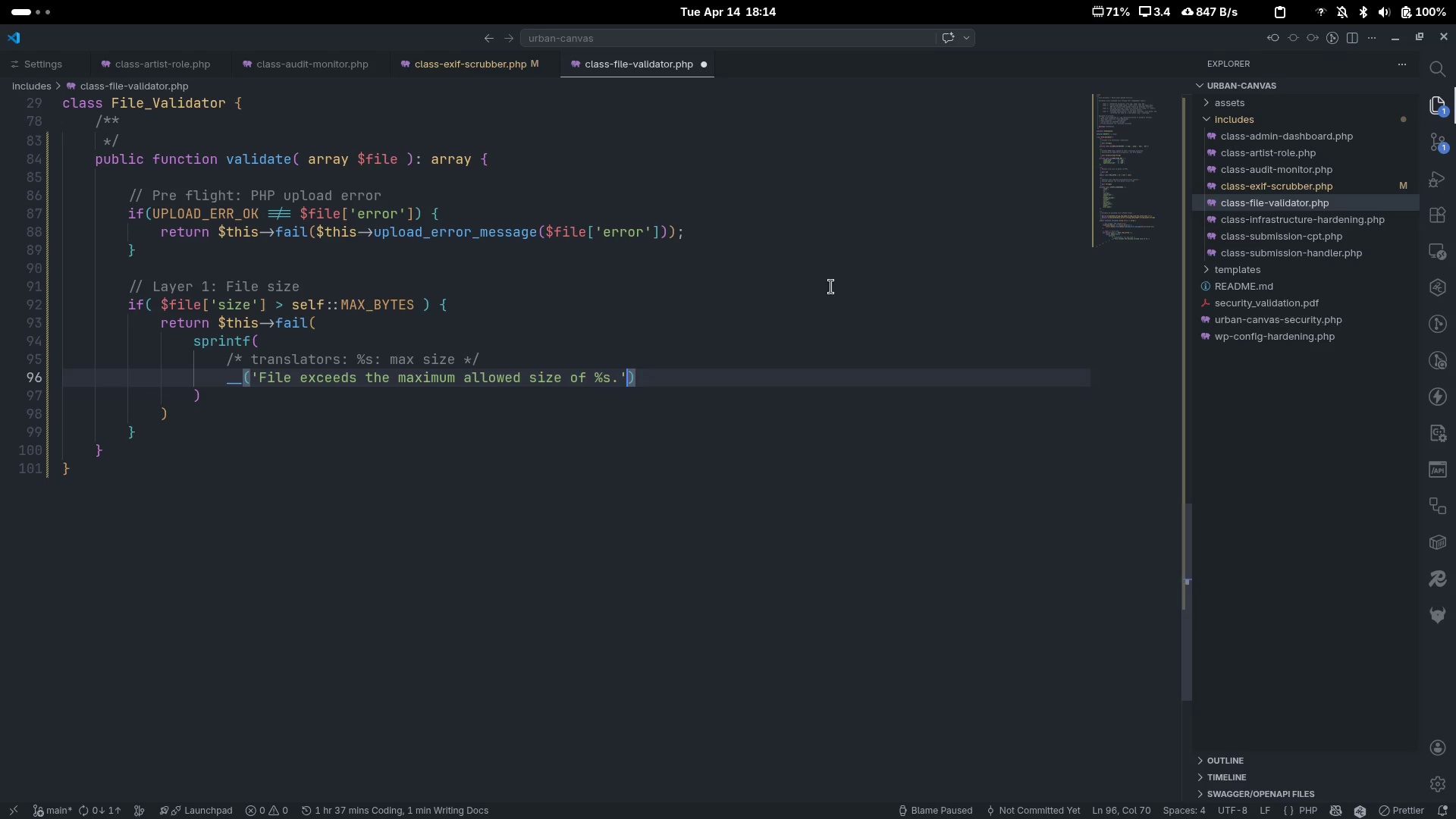 
 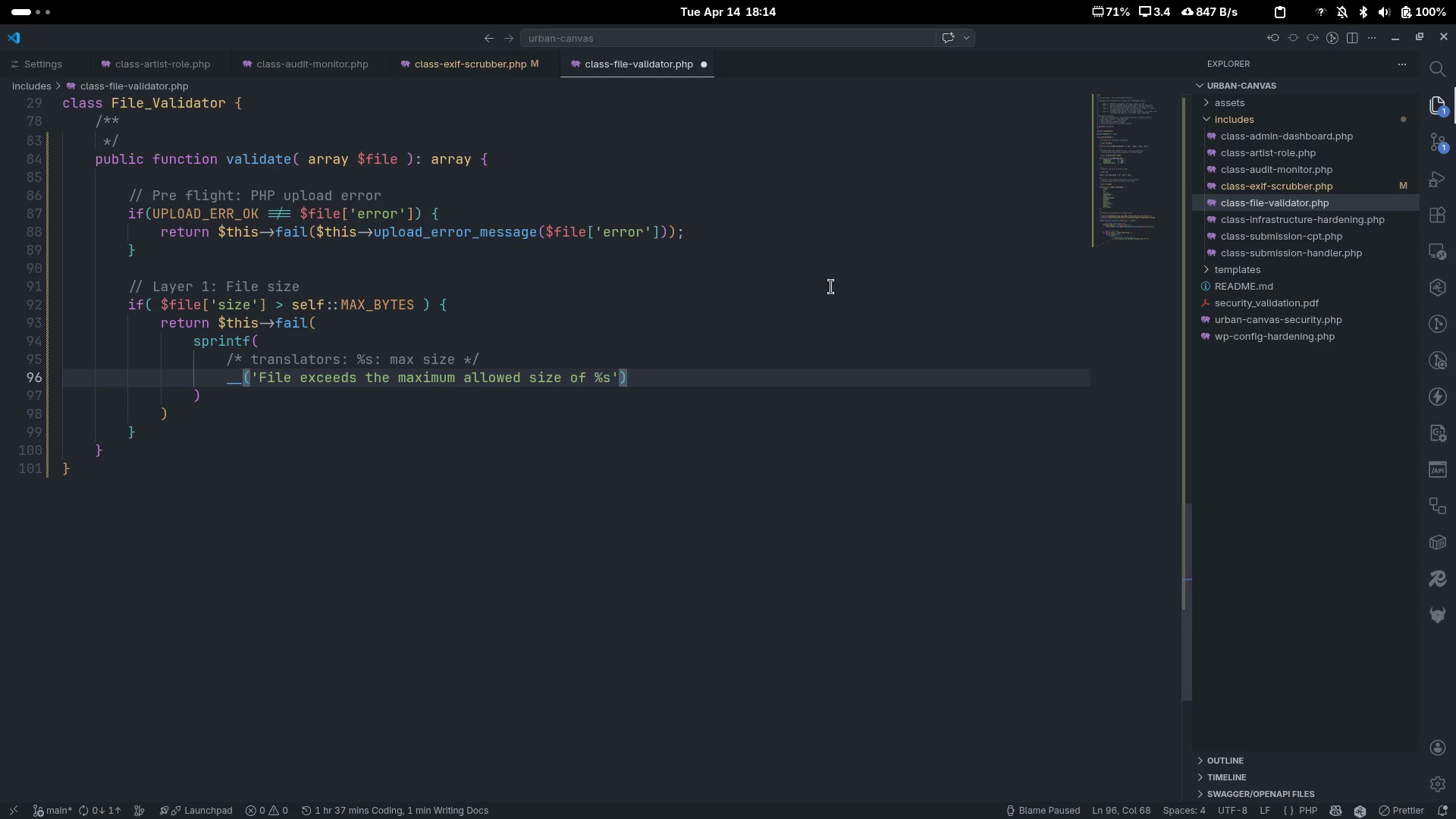 
key(ArrowRight)
 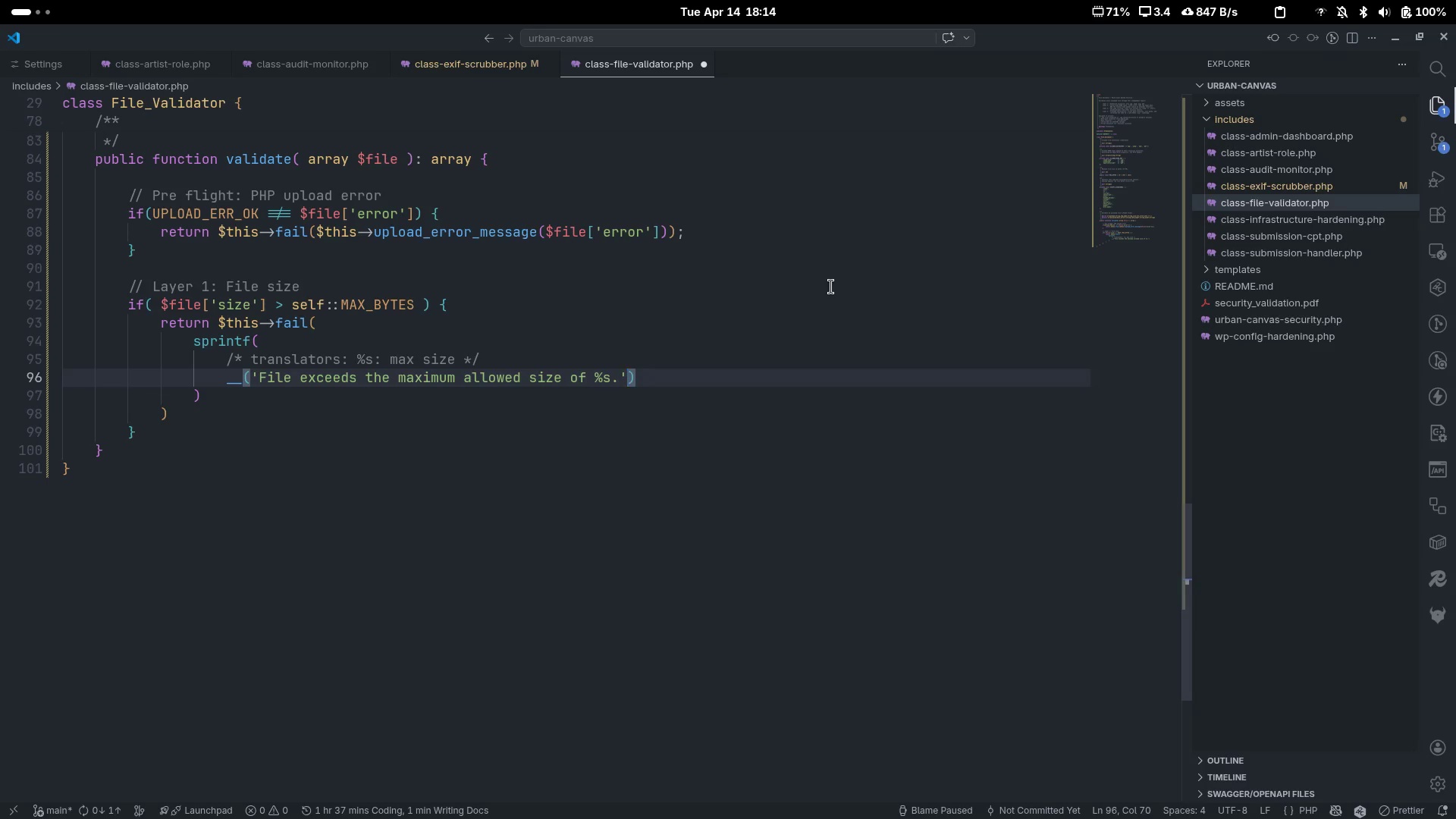 
type(, 'urban-canvas)
 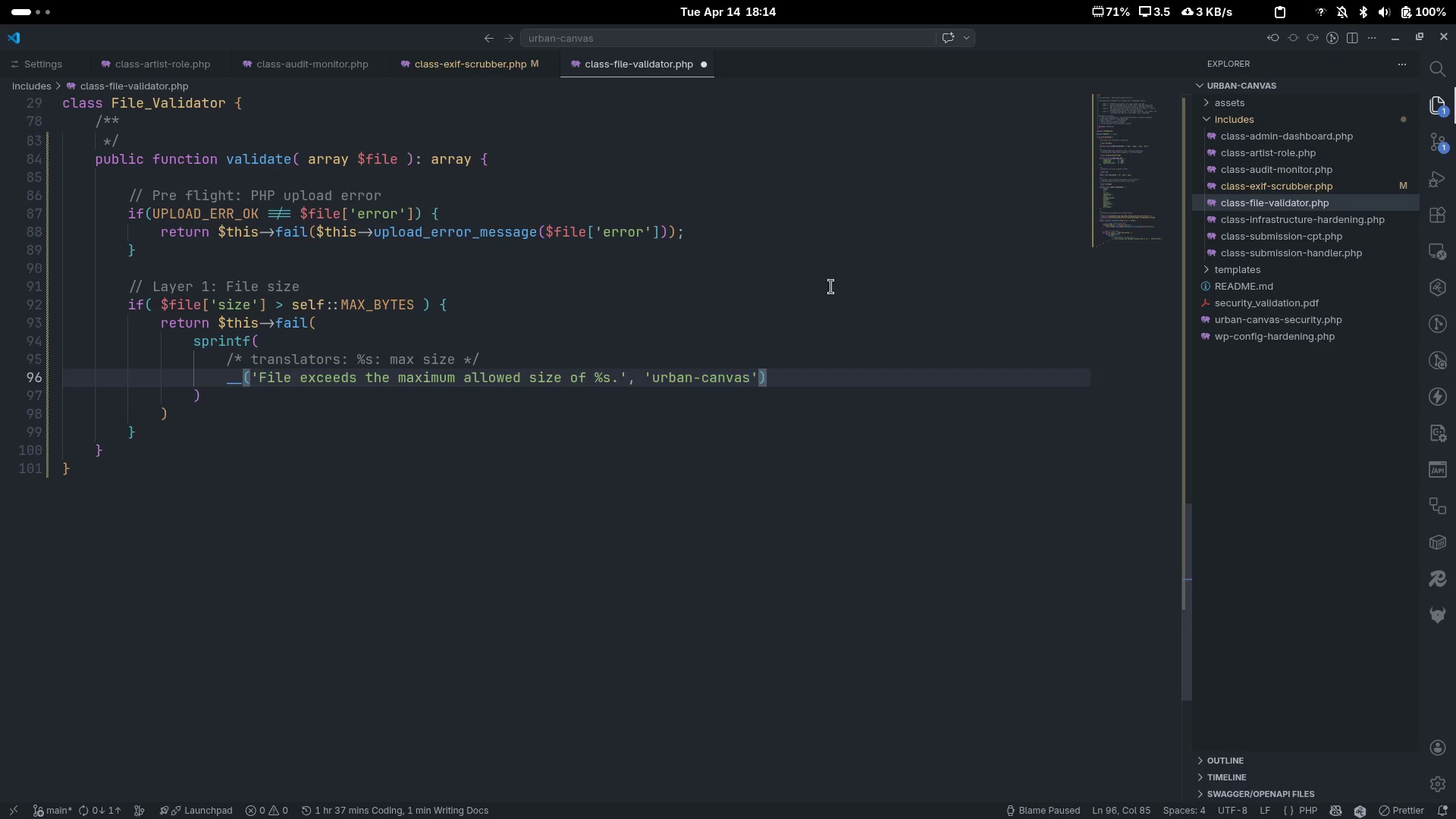 
key(Control+ControlLeft)
 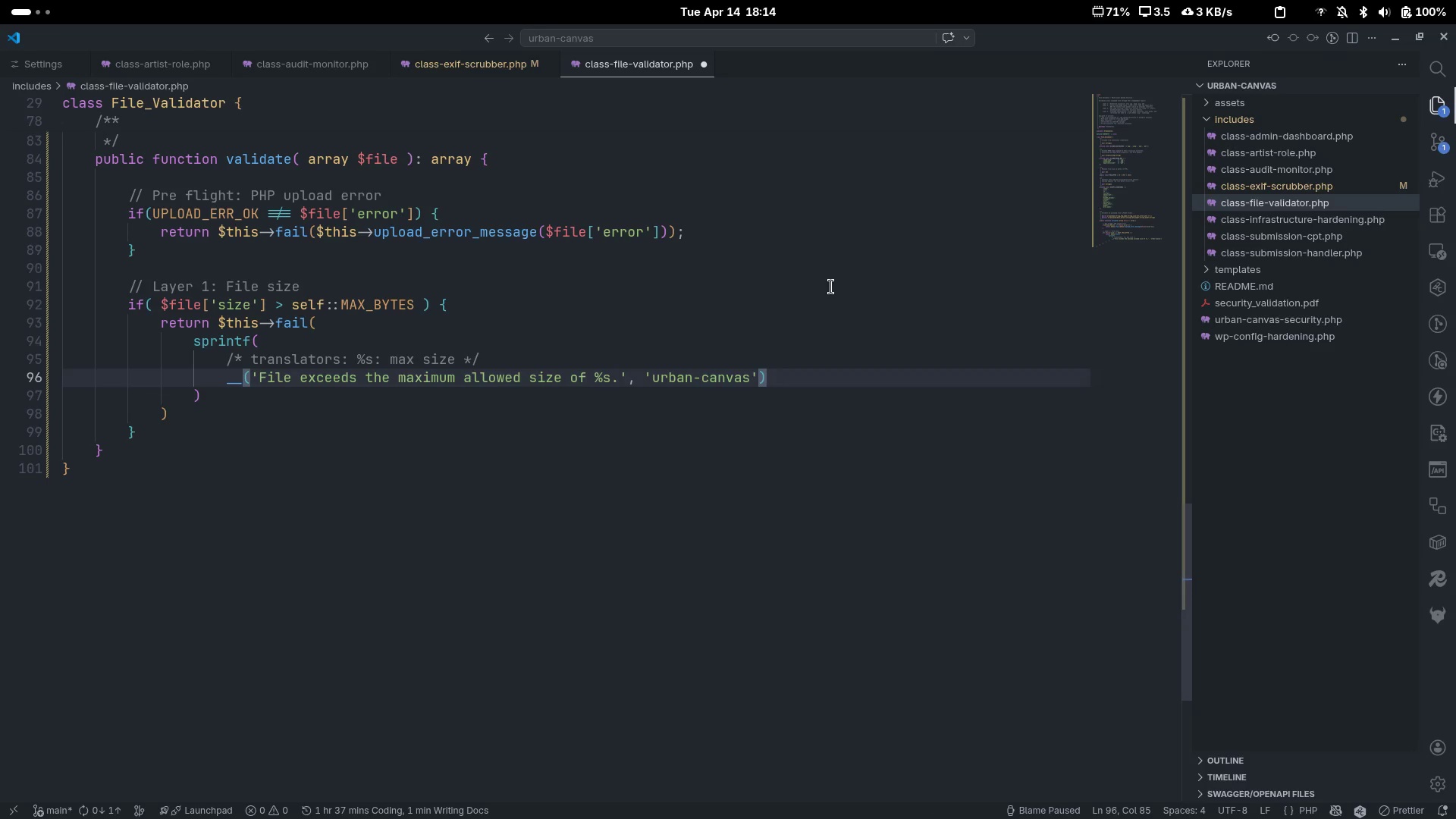 
key(Control+ArrowRight)
 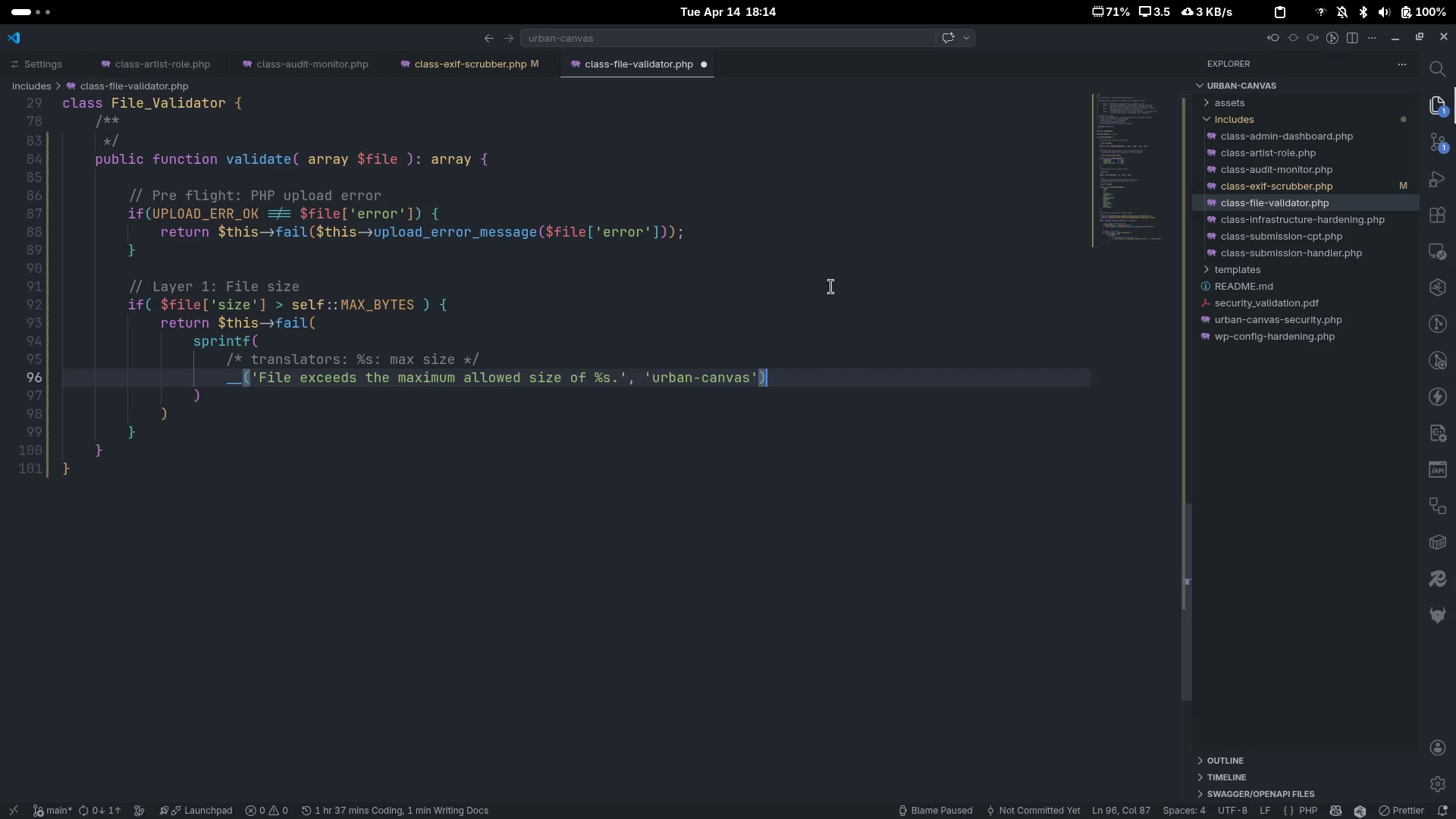 
key(Comma)
 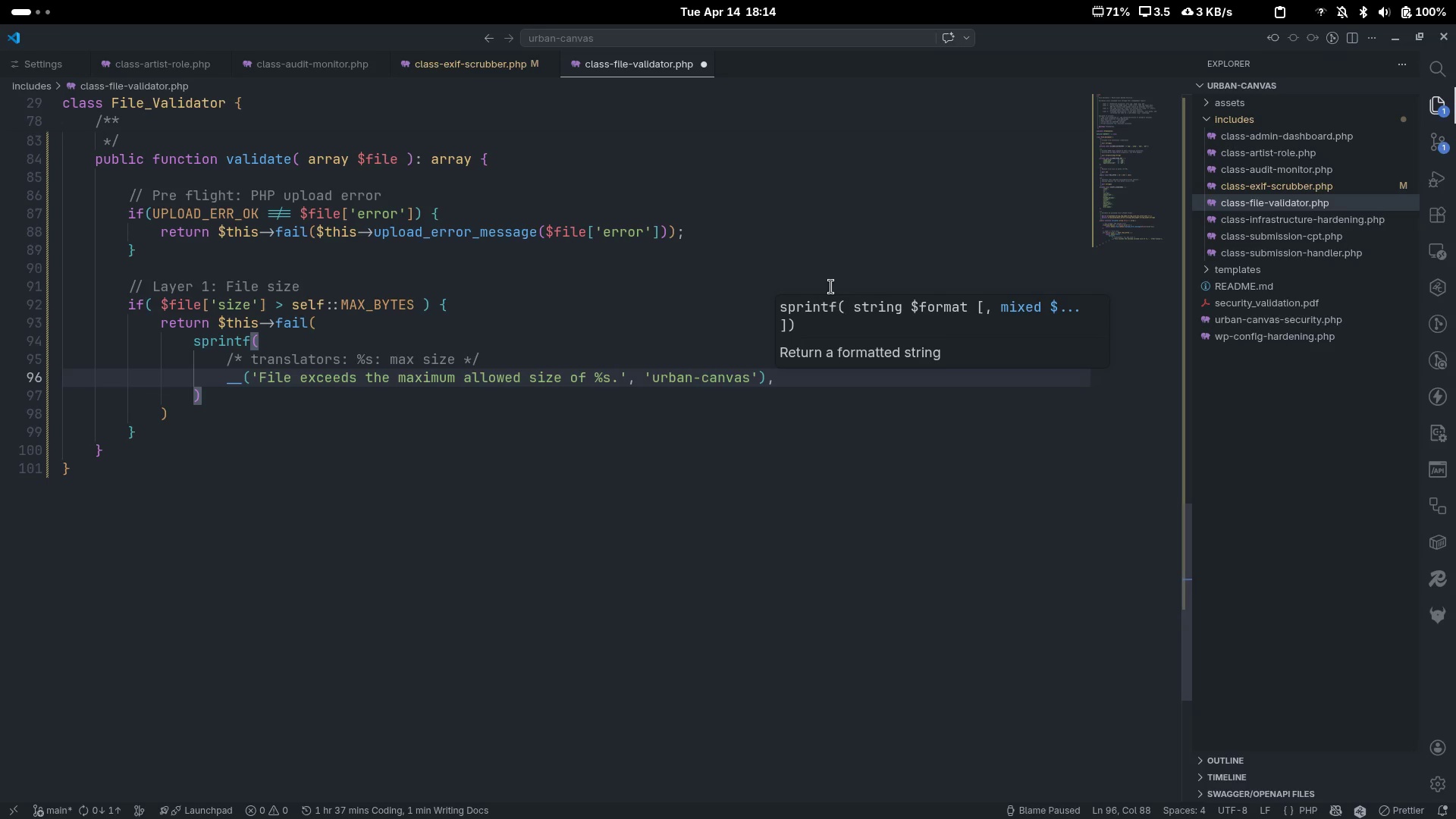 
key(Enter)
 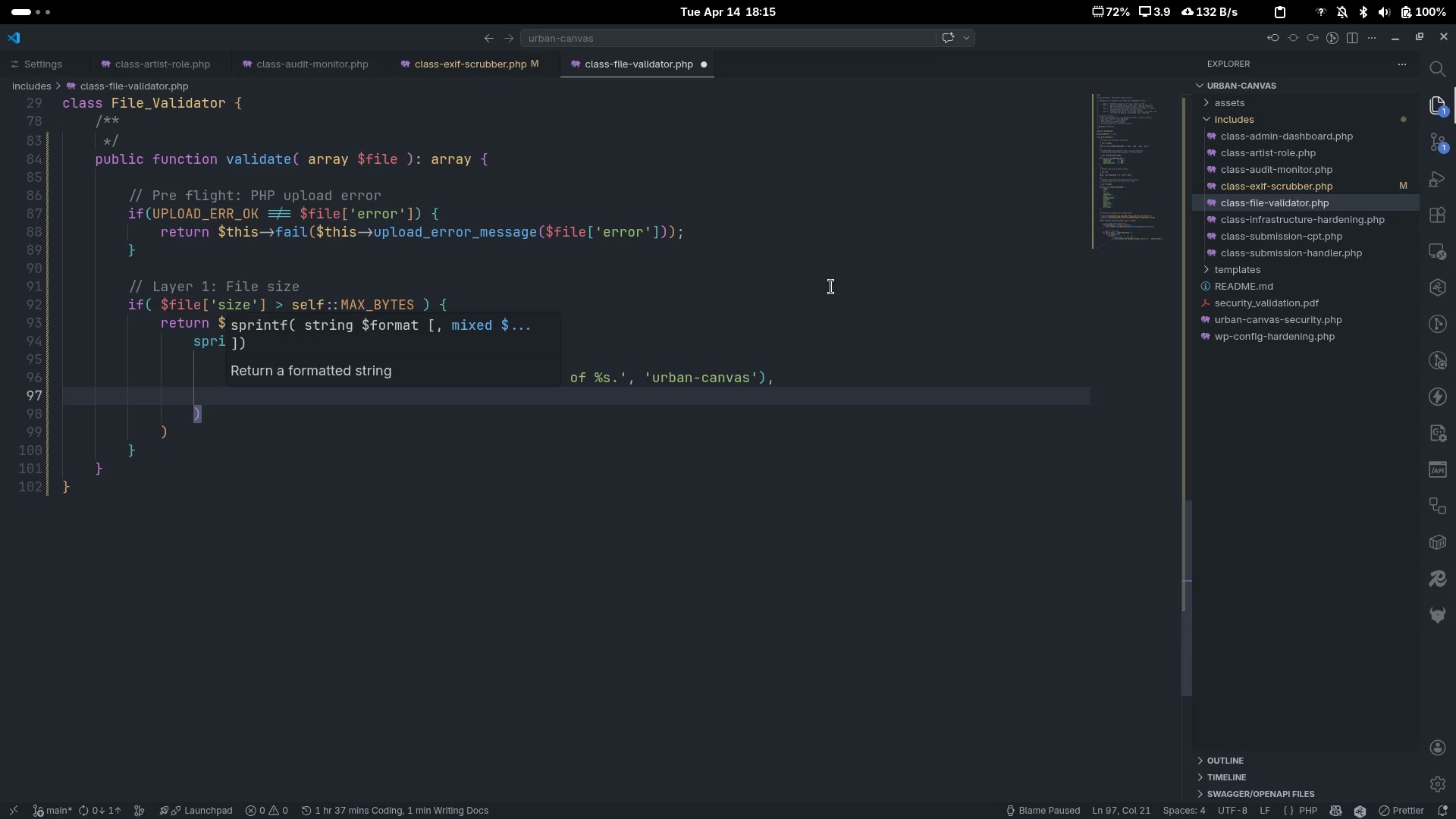 
type(size_format( )
 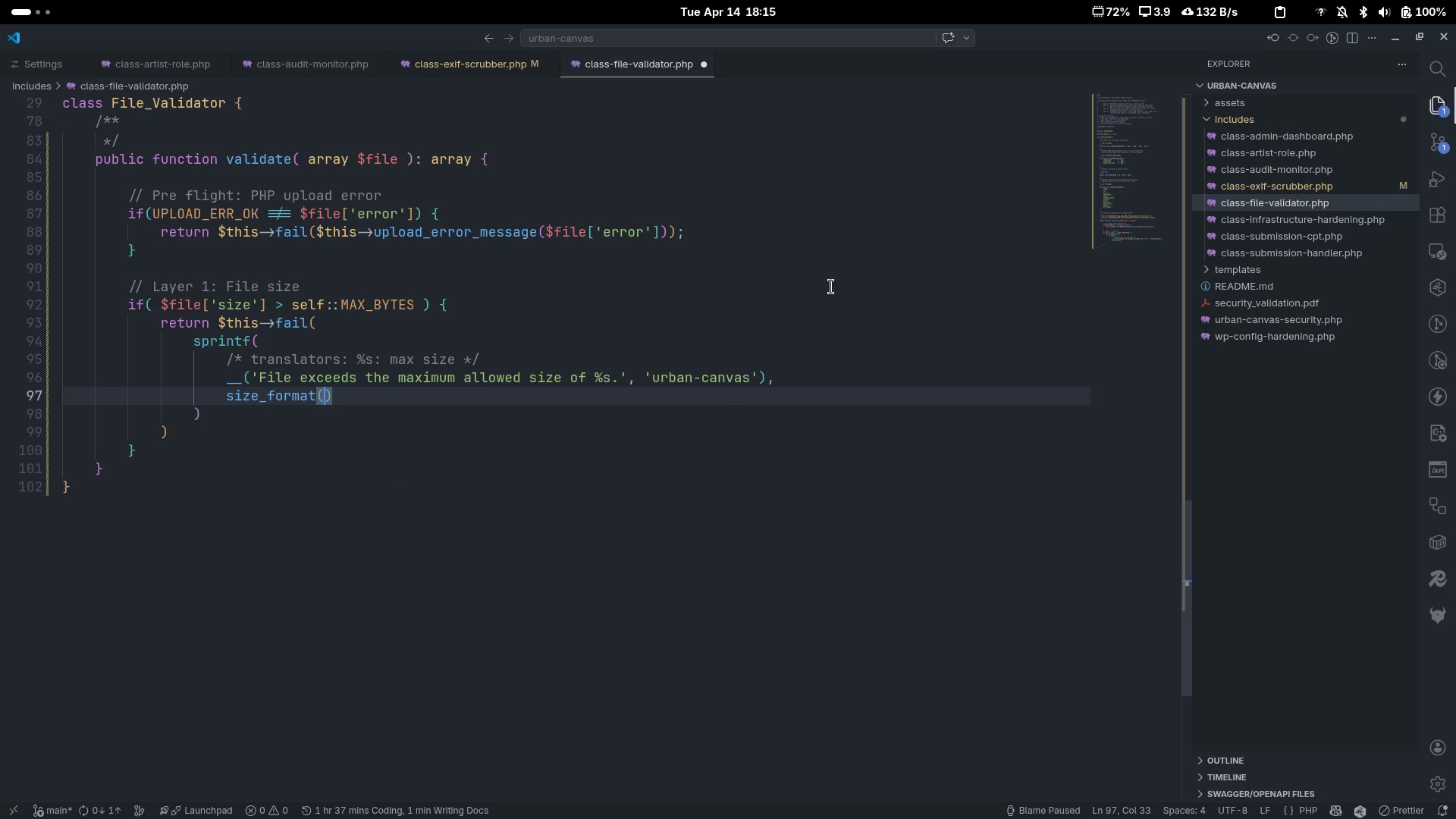 
key(ArrowLeft)
 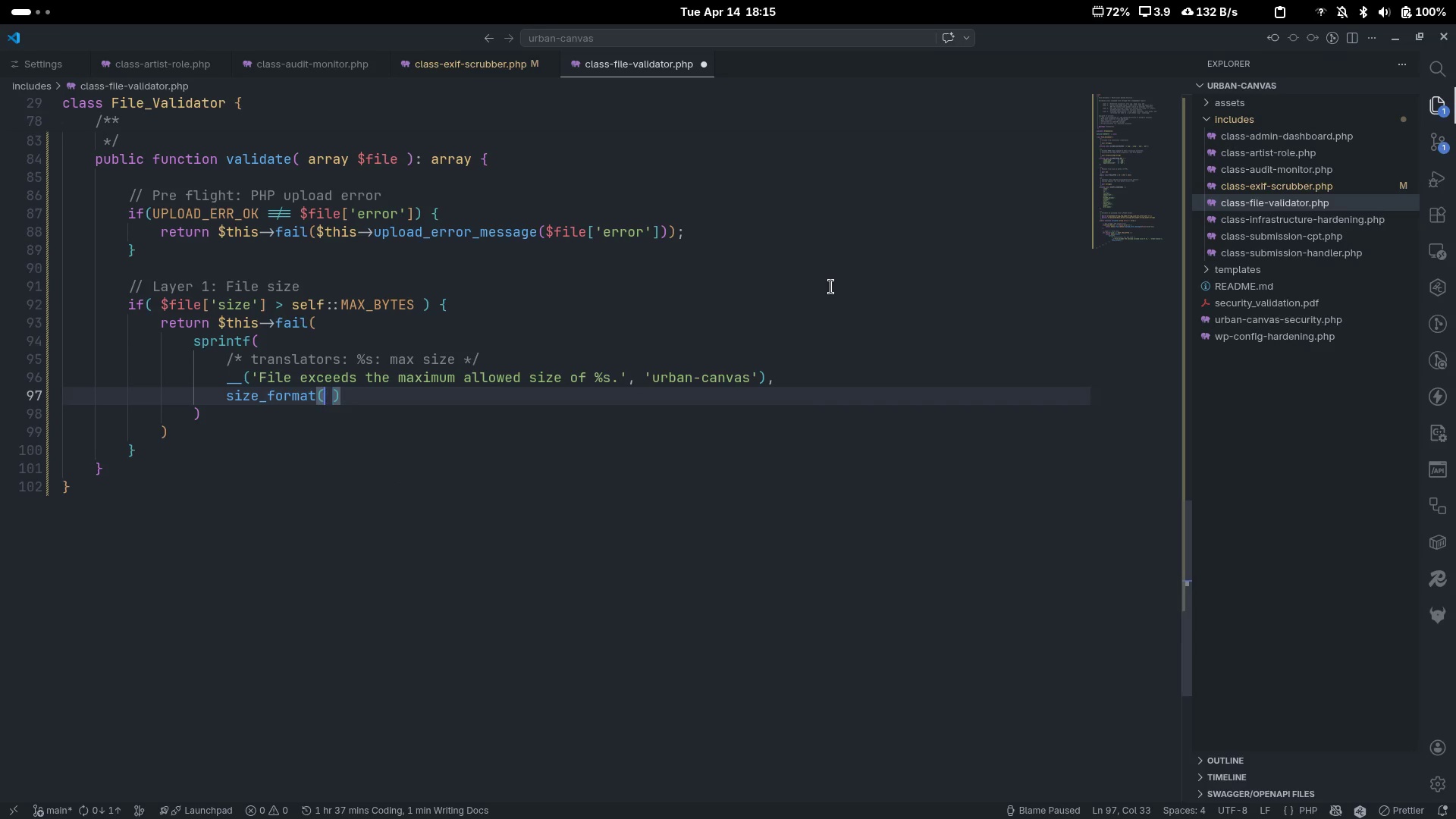 
type( self"")
key(Backspace)
key(Backspace)
type(::MAX_BYTES)
 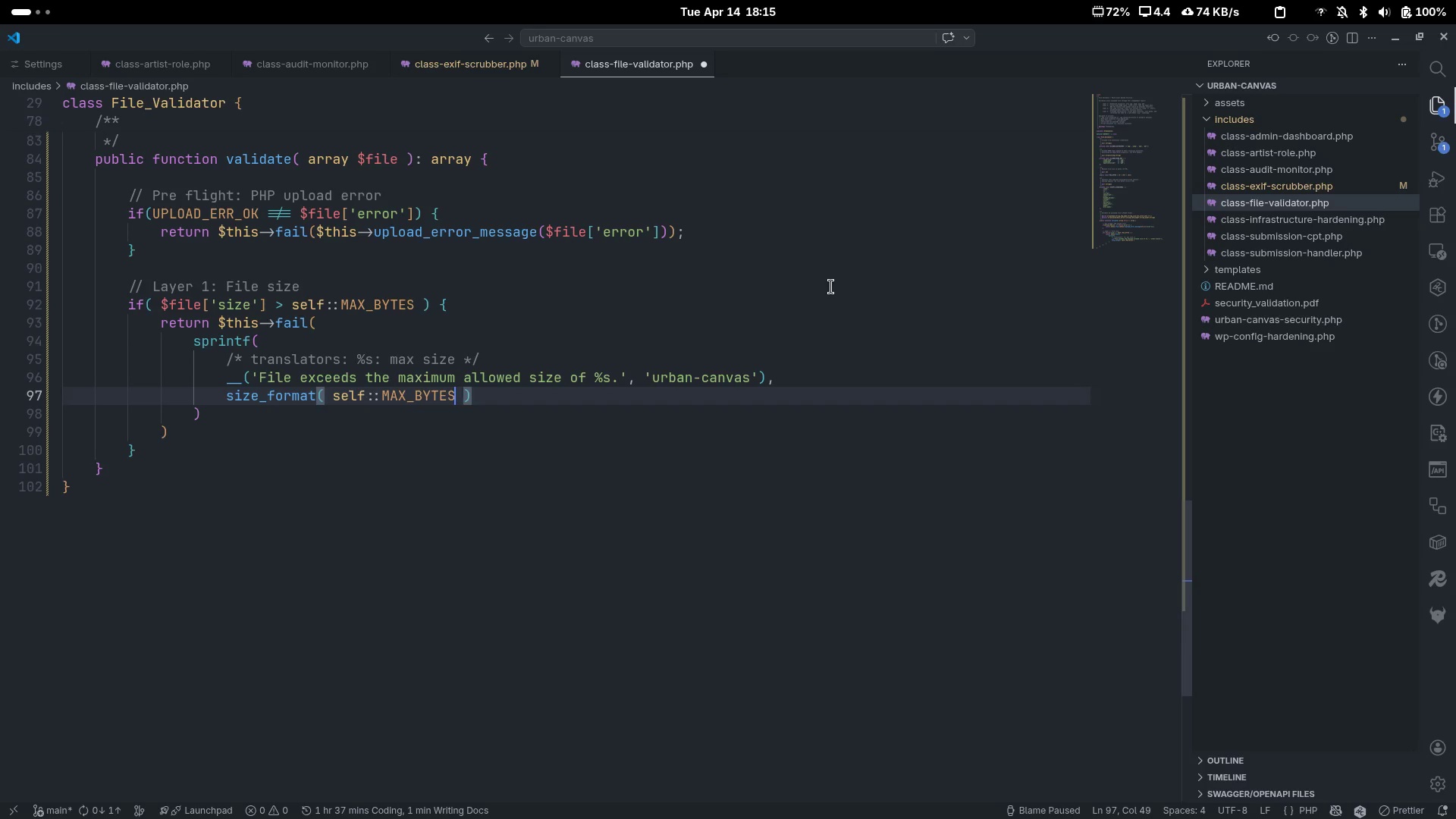 
 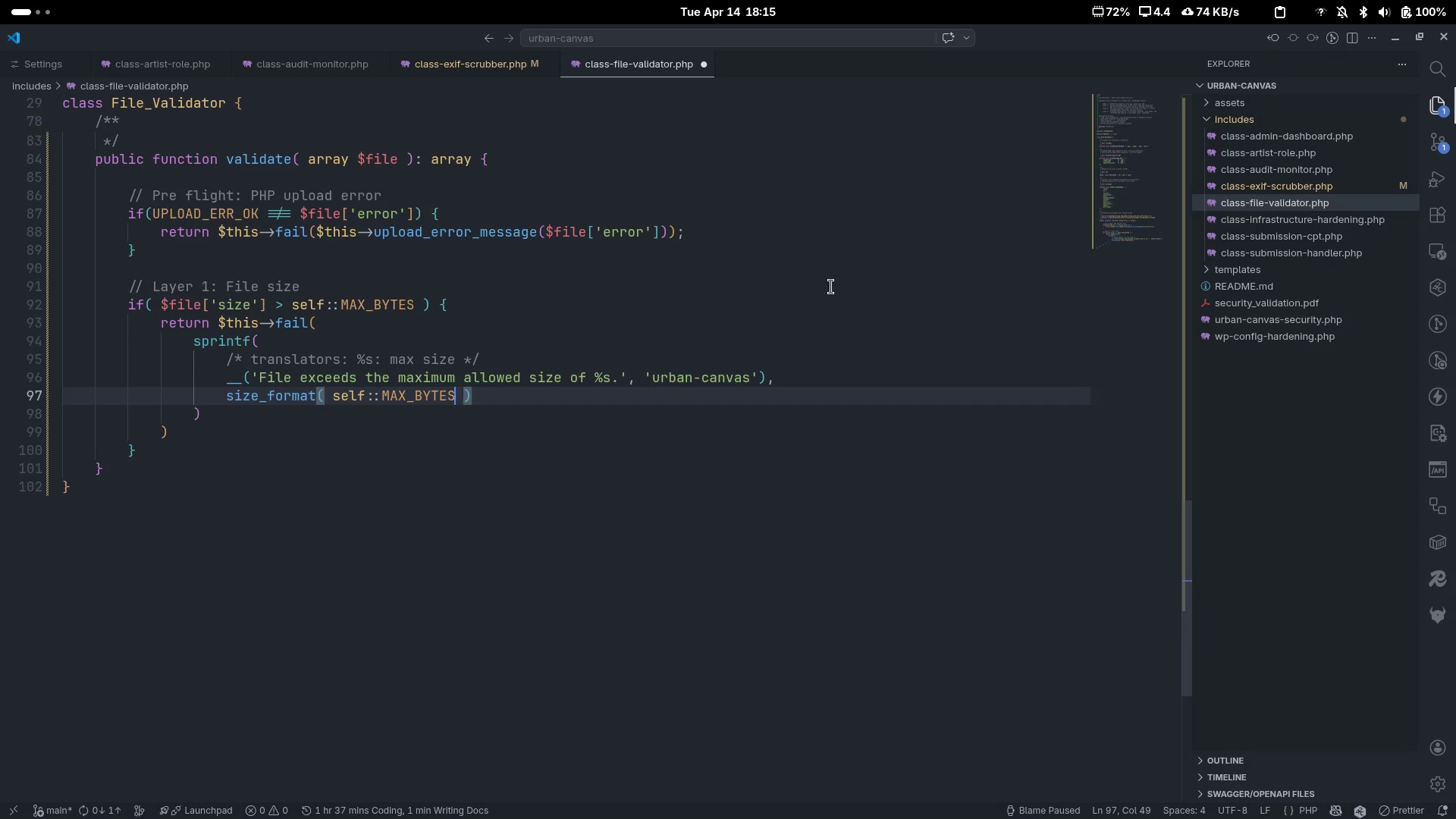 
key(Control+ControlLeft)
 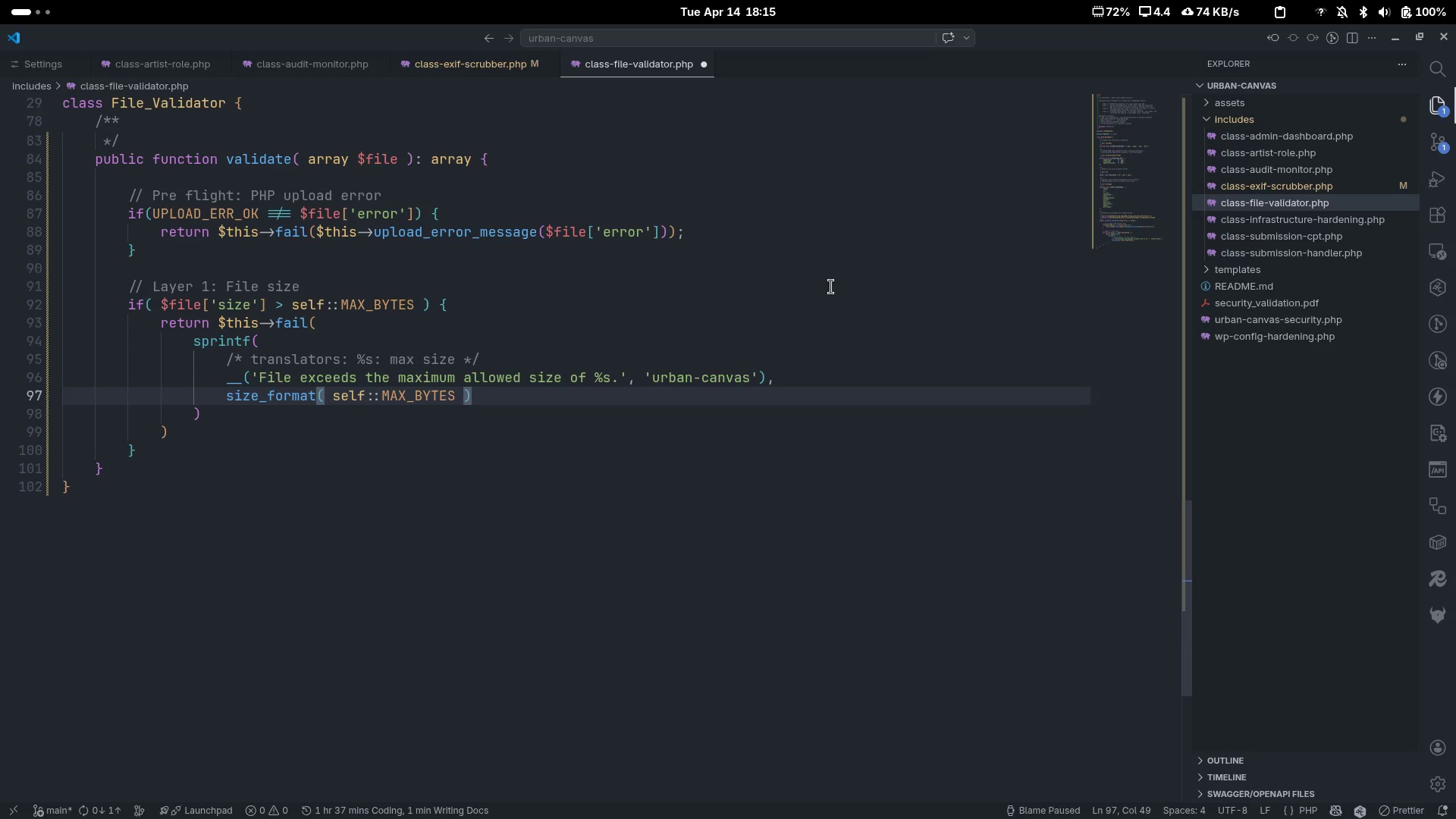 
key(Control+ArrowRight)
 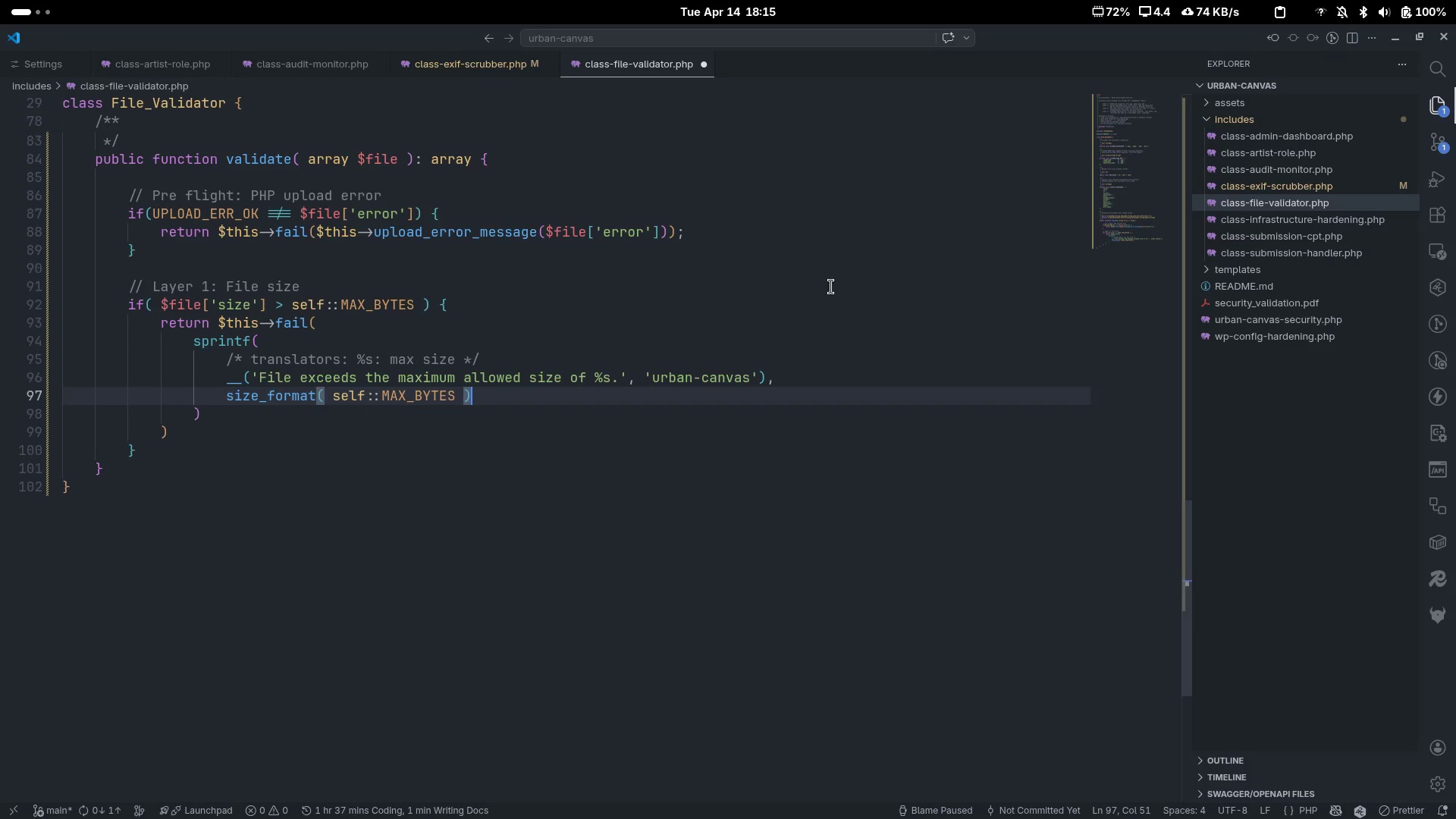 
key(ArrowDown)
 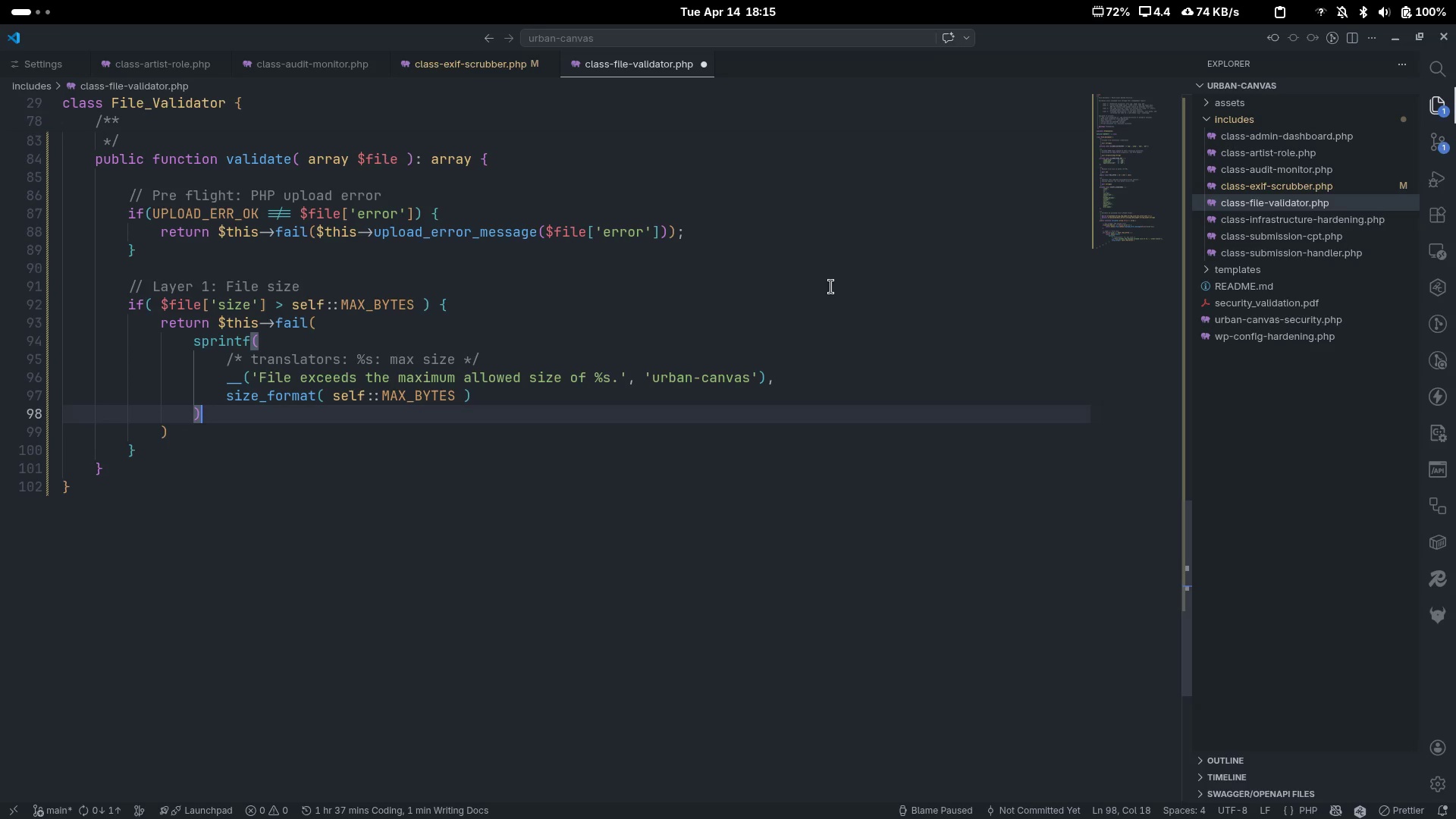 
key(ArrowDown)
 